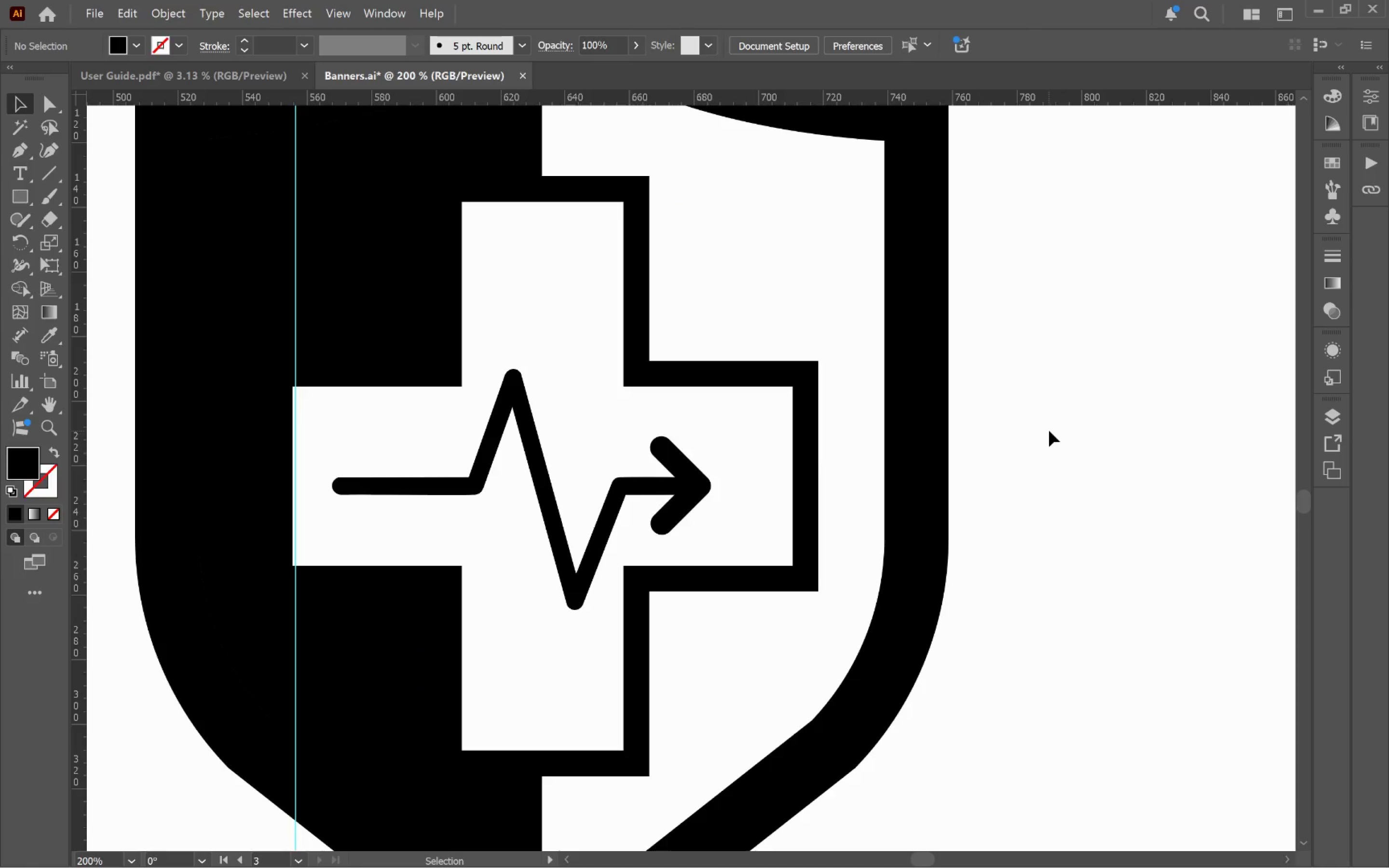 
hold_key(key=AltLeft, duration=0.5)
scroll: coordinate [995, 426], scroll_direction: down, amount: 2.0
 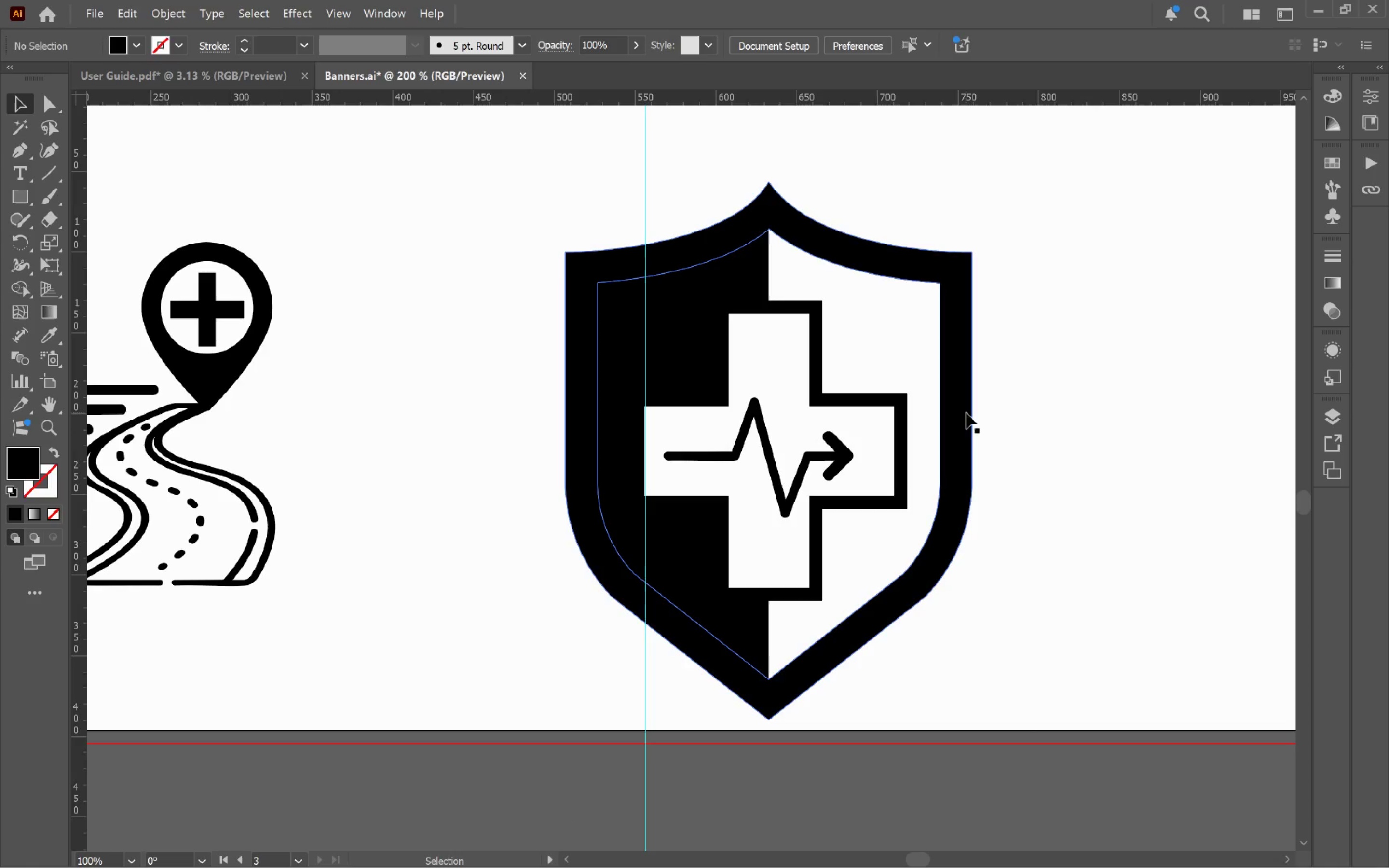 
left_click([962, 413])
 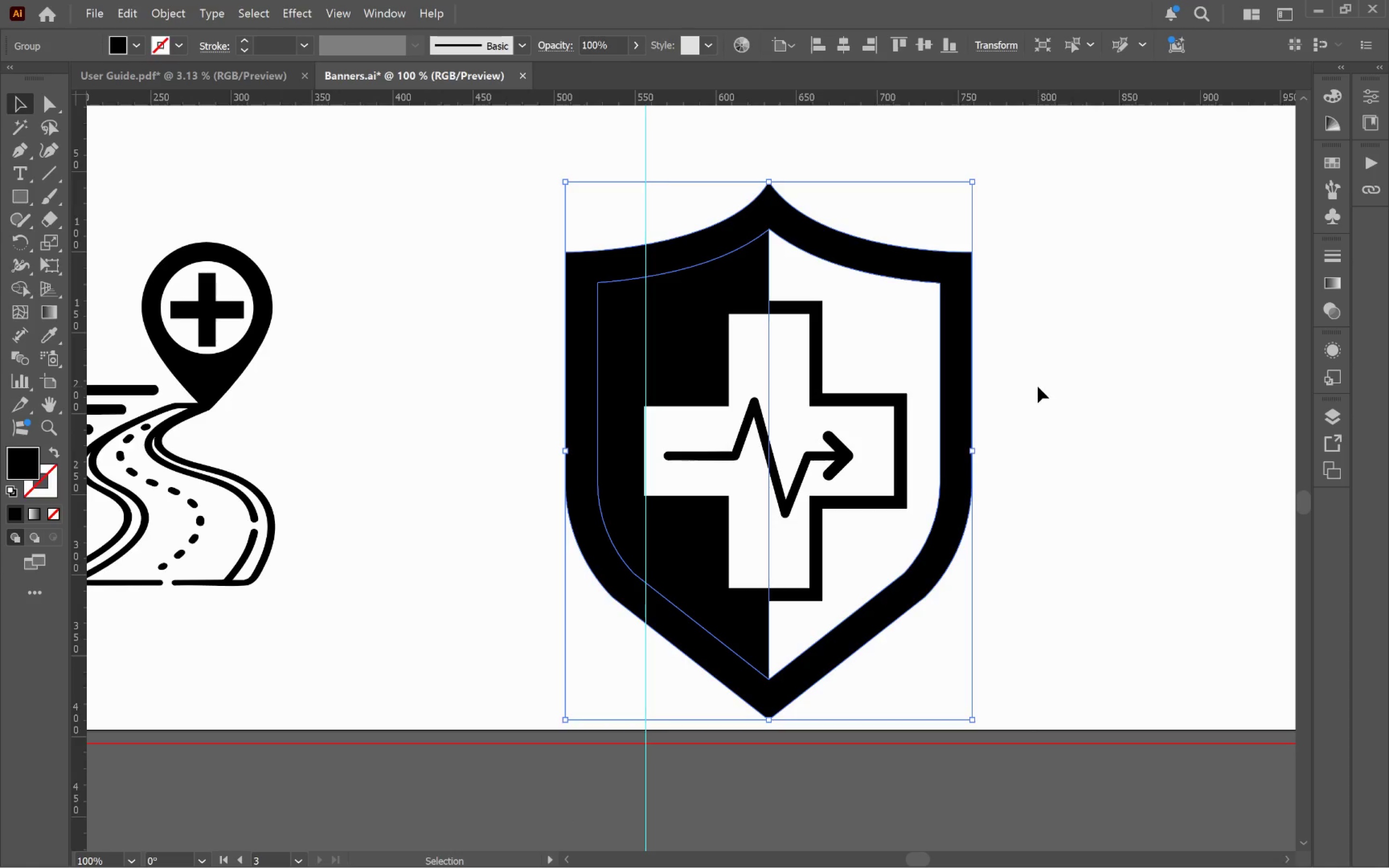 
left_click_drag(start_coordinate=[957, 402], to_coordinate=[1019, 396])
 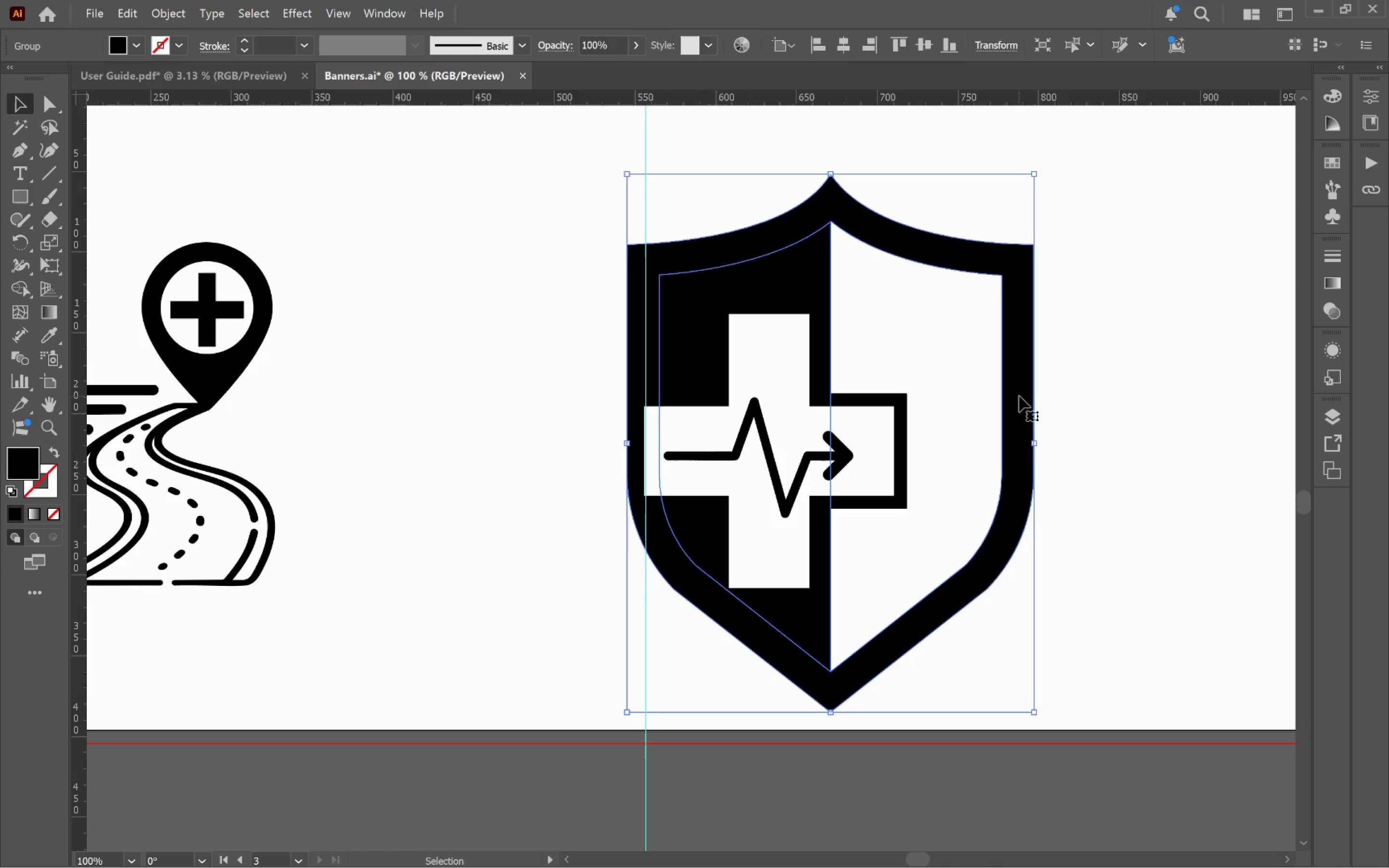 
key(Control+Z)
 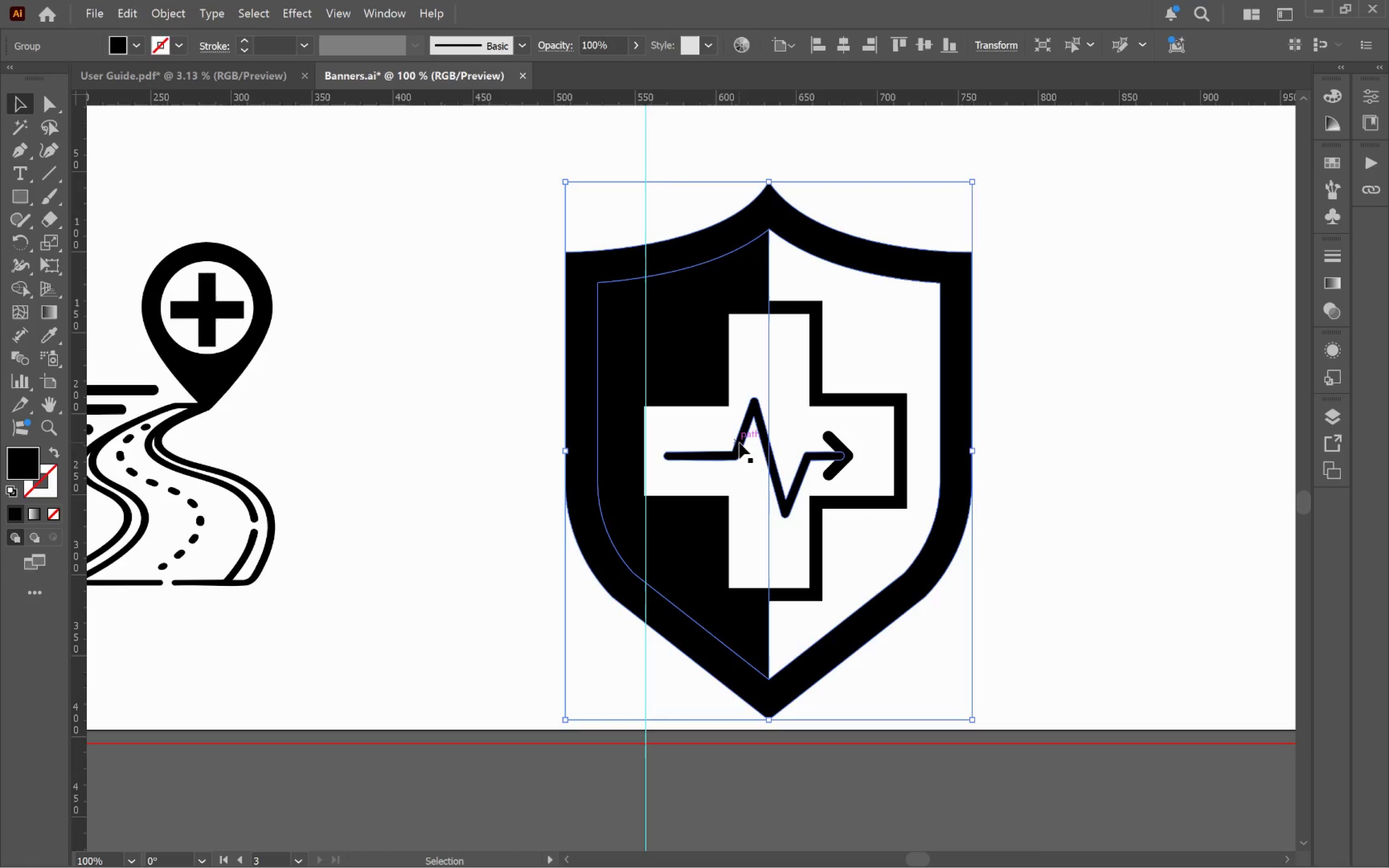 
left_click([739, 443])
 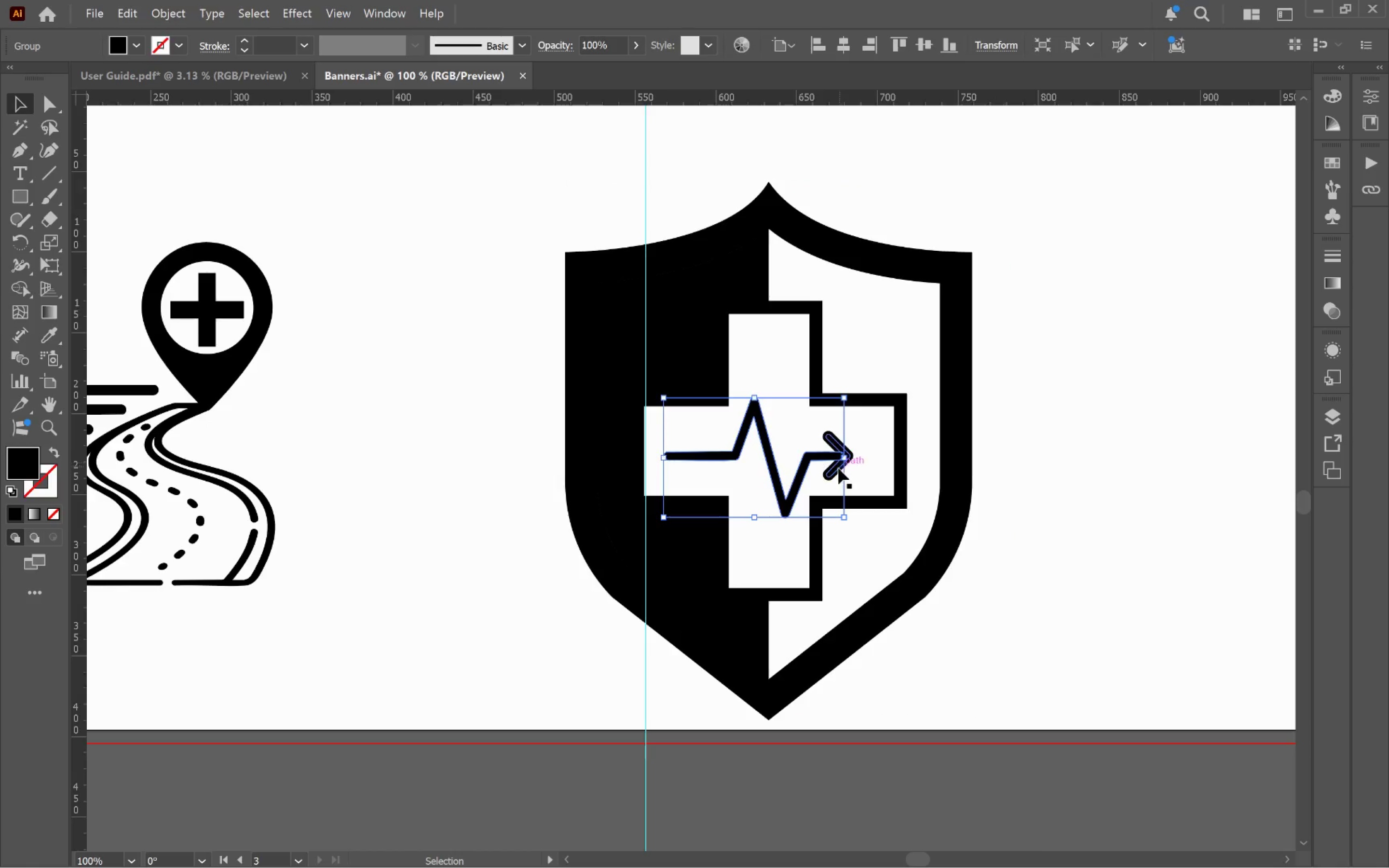 
left_click([835, 470])
 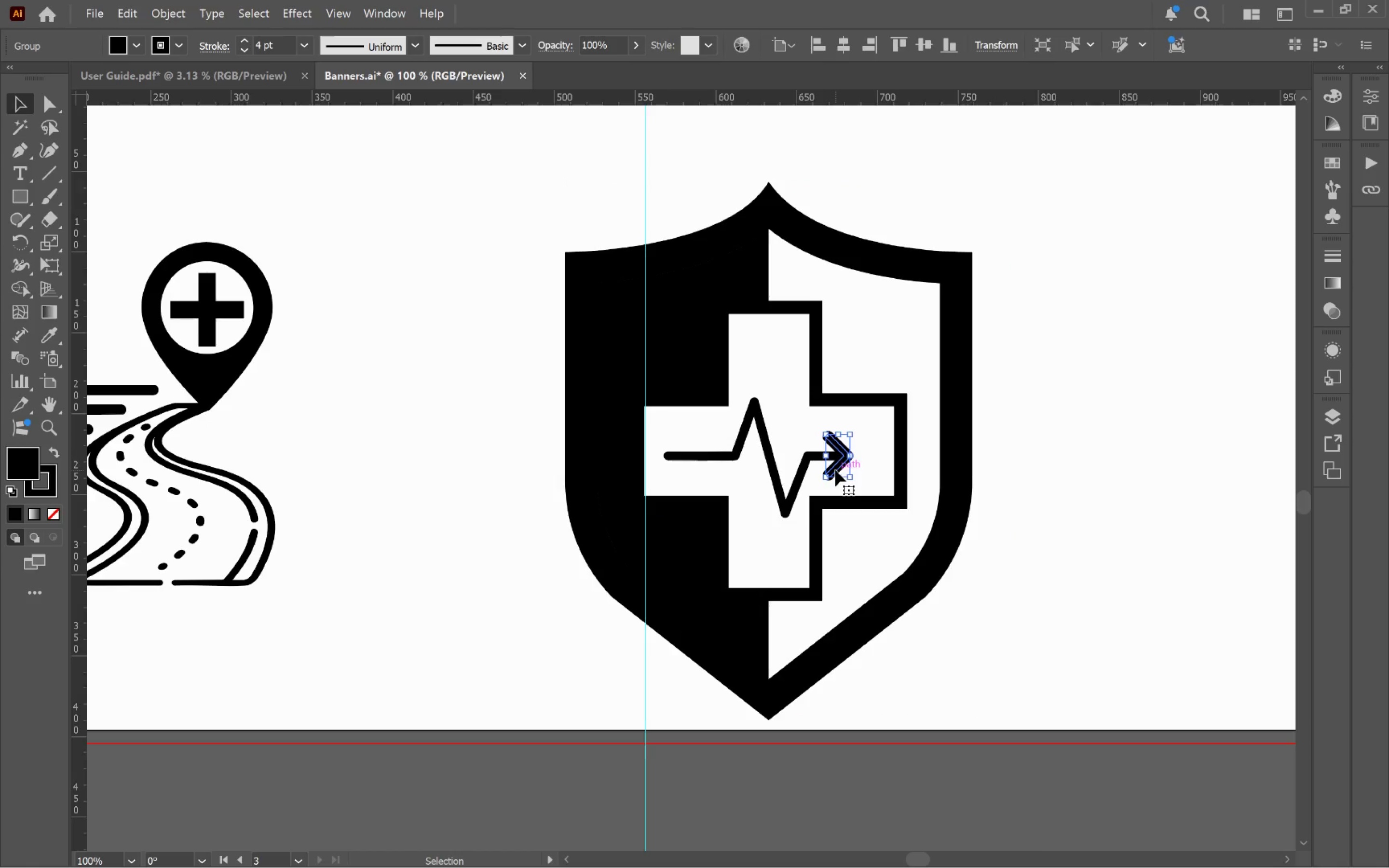 
hold_key(key=AltLeft, duration=0.81)
scroll: coordinate [847, 463], scroll_direction: up, amount: 5.0
 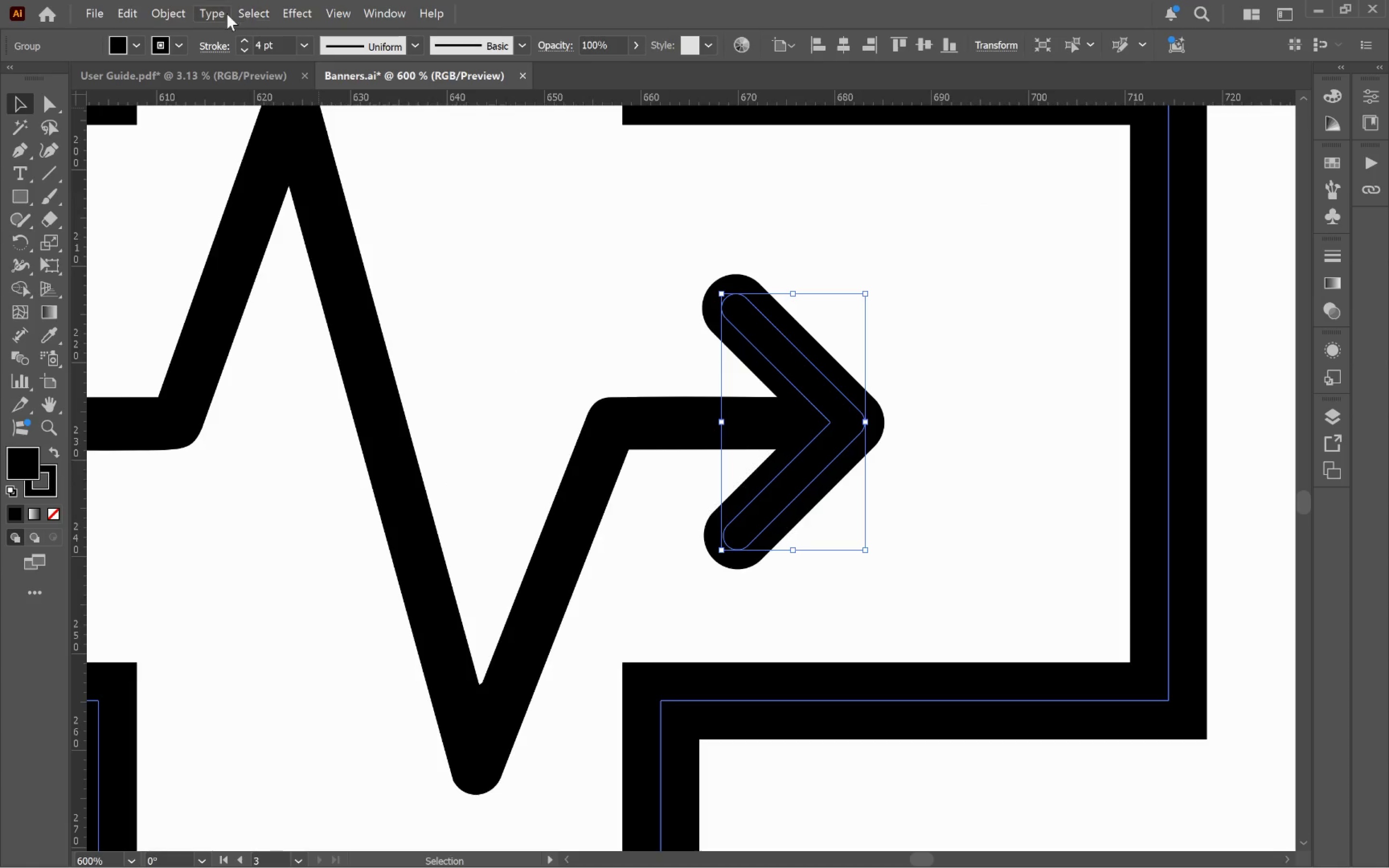 
left_click([165, 14])
 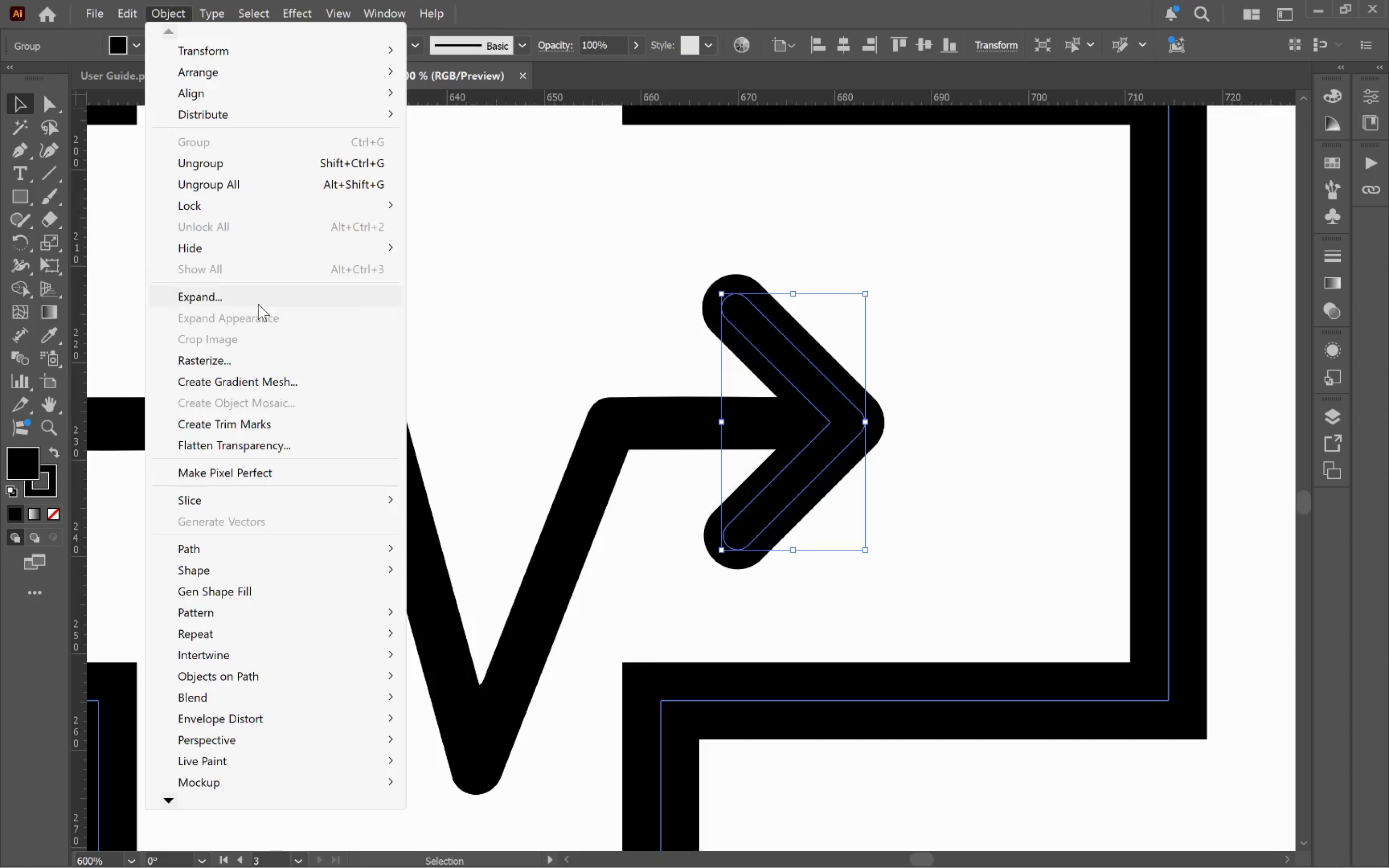 
left_click([259, 298])
 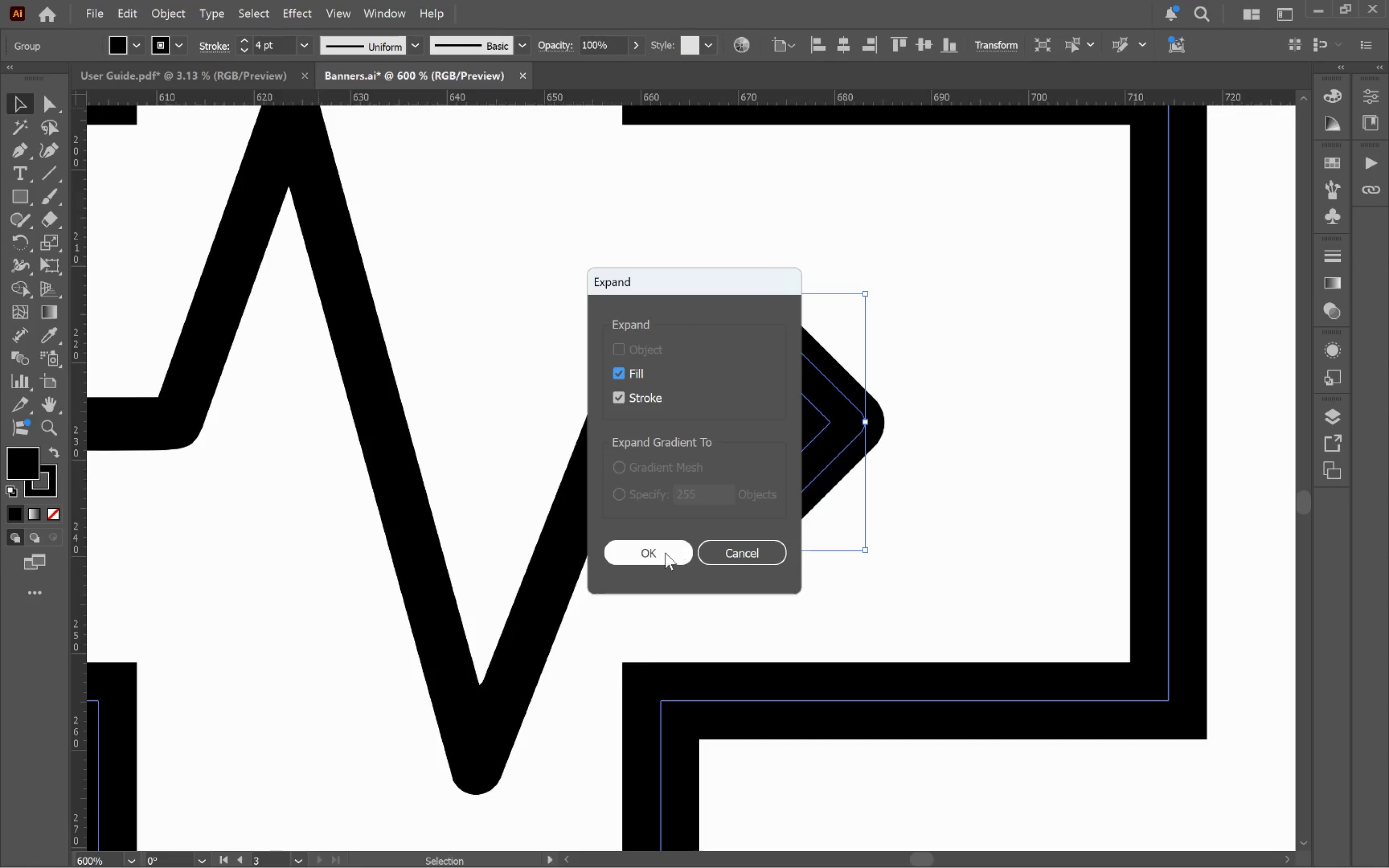 
left_click([657, 556])
 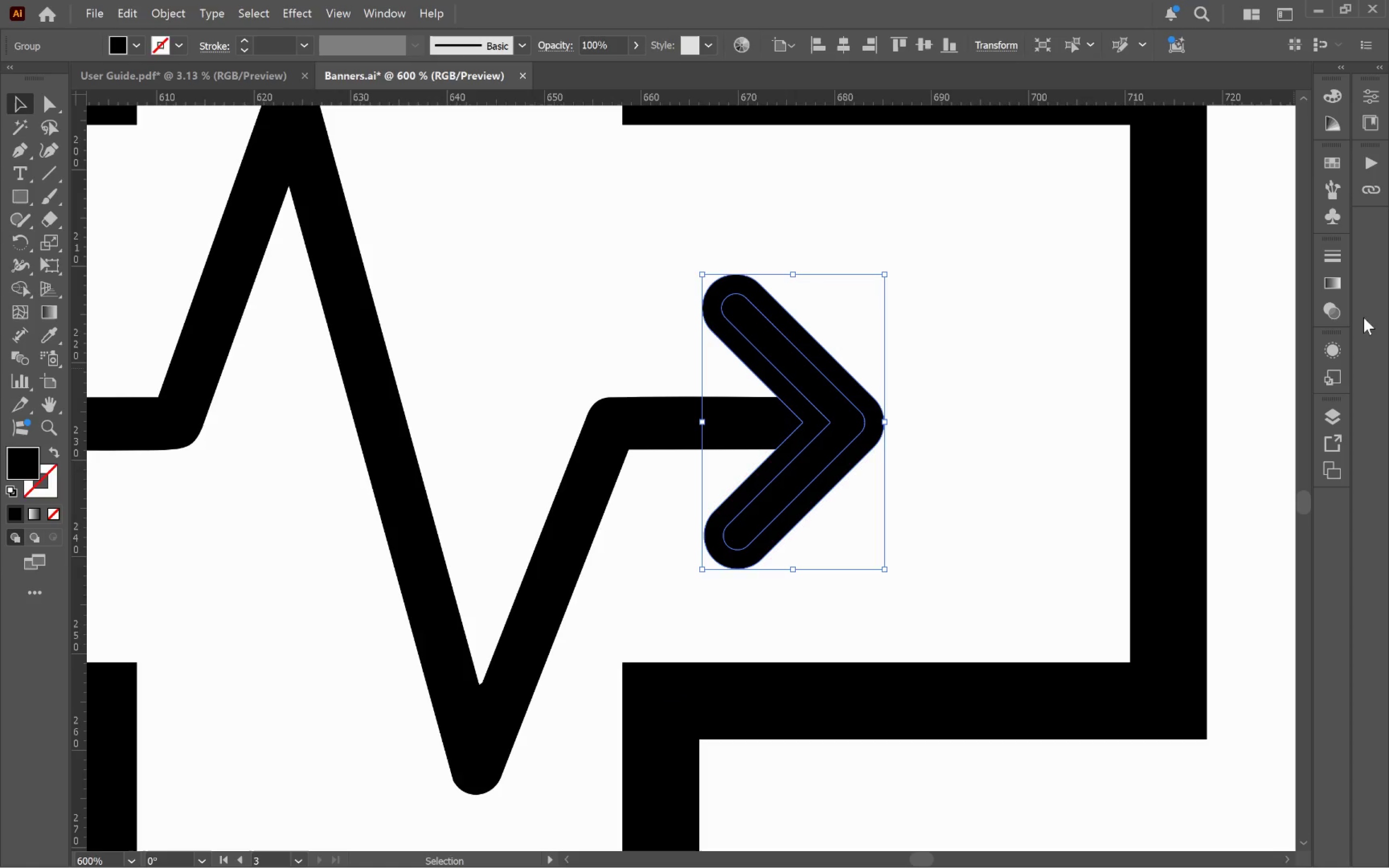 
hold_key(key=AltLeft, duration=1.15)
 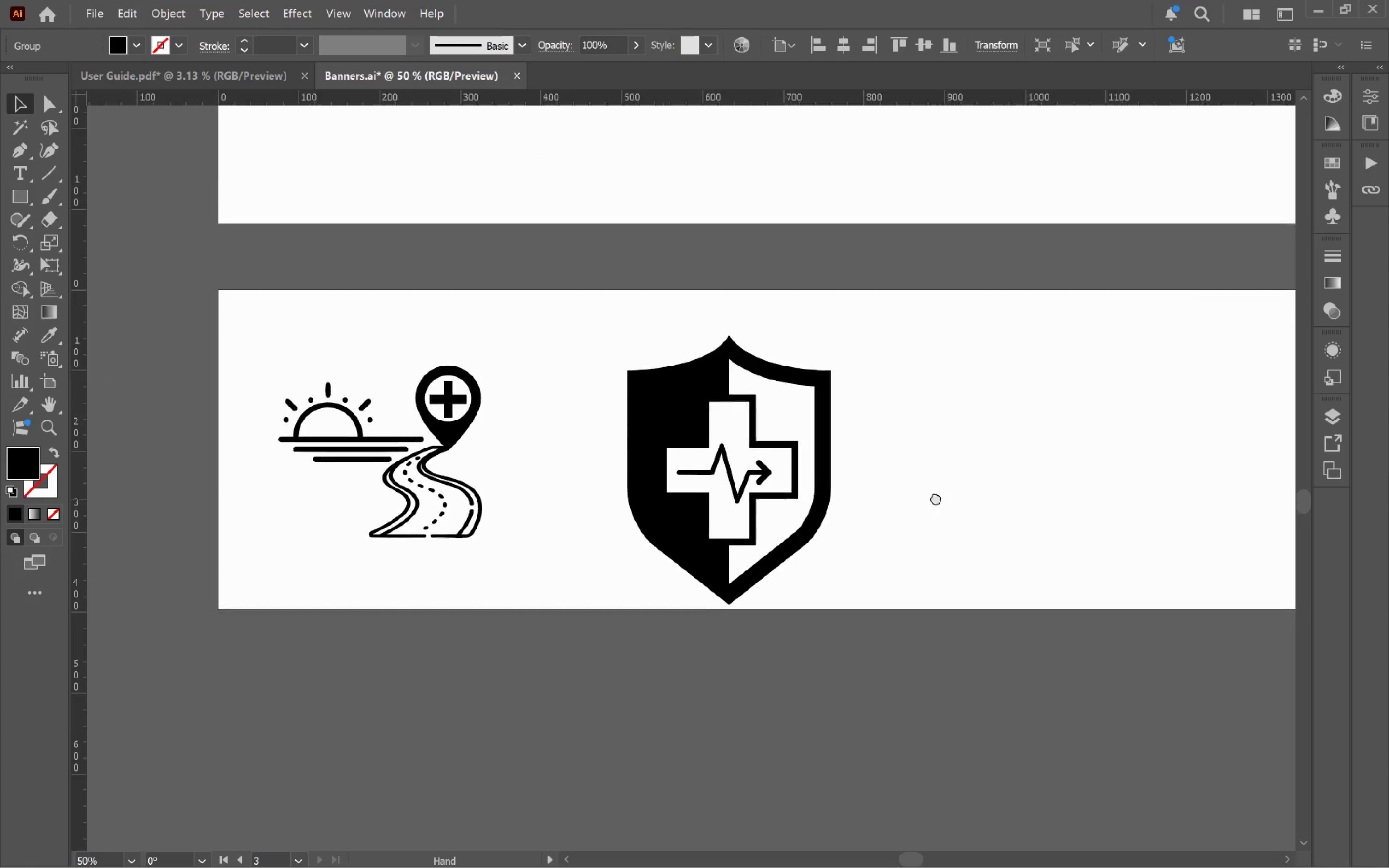 
hold_key(key=Space, duration=0.48)
 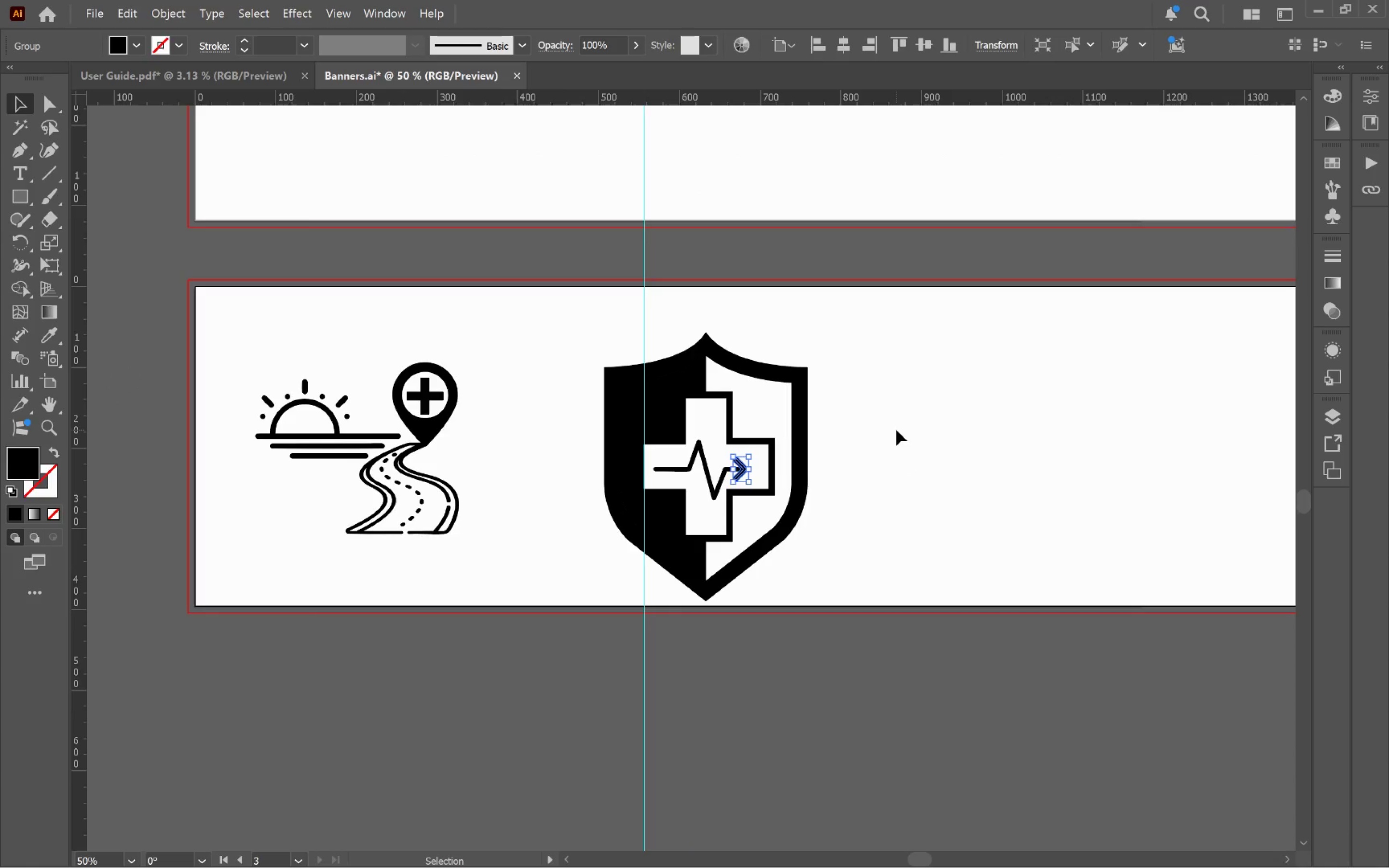 
left_click_drag(start_coordinate=[1080, 504], to_coordinate=[924, 496])
 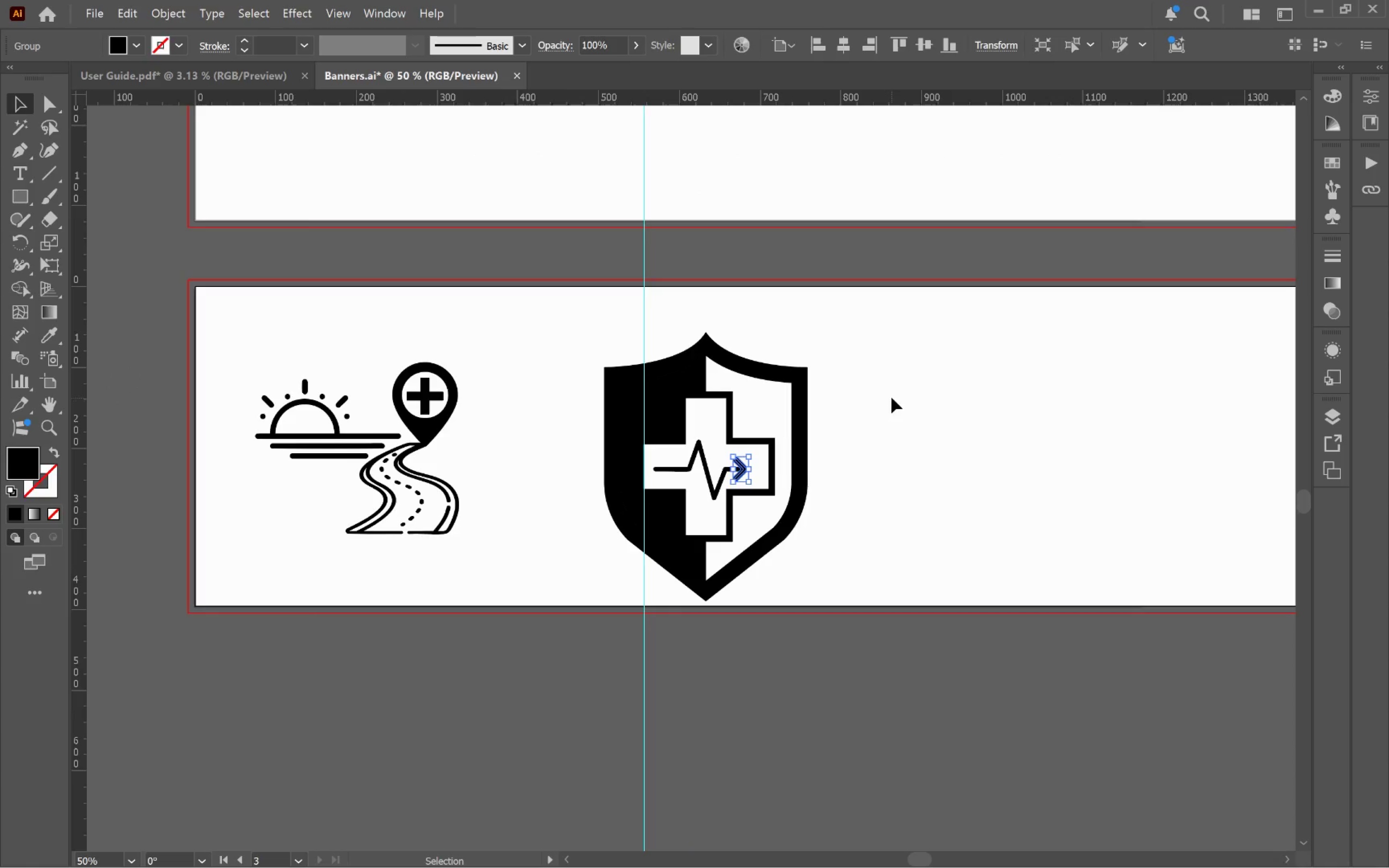 
scroll: coordinate [906, 482], scroll_direction: down, amount: 7.0
 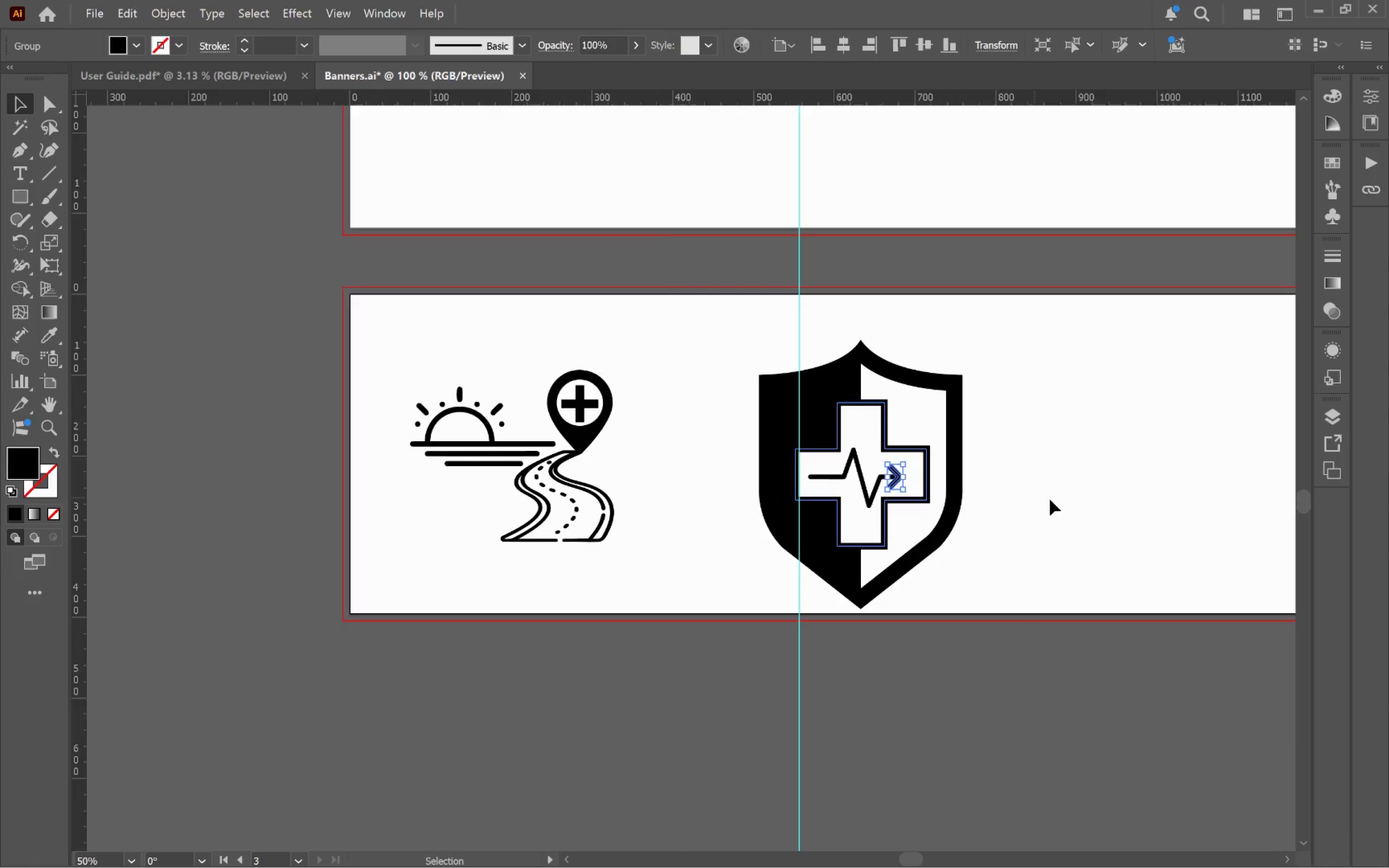 
left_click([882, 381])
 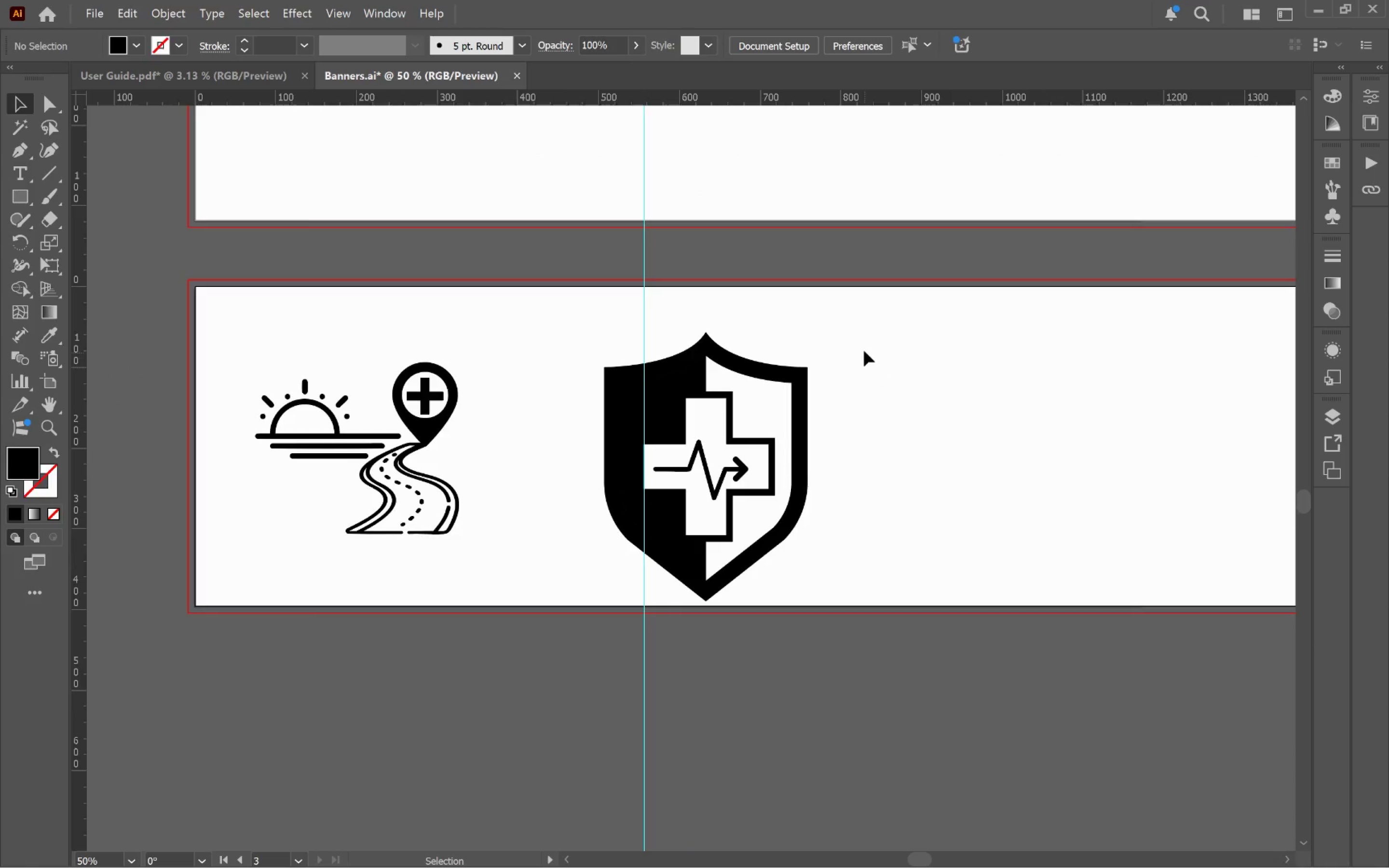 
left_click_drag(start_coordinate=[864, 344], to_coordinate=[578, 546])
 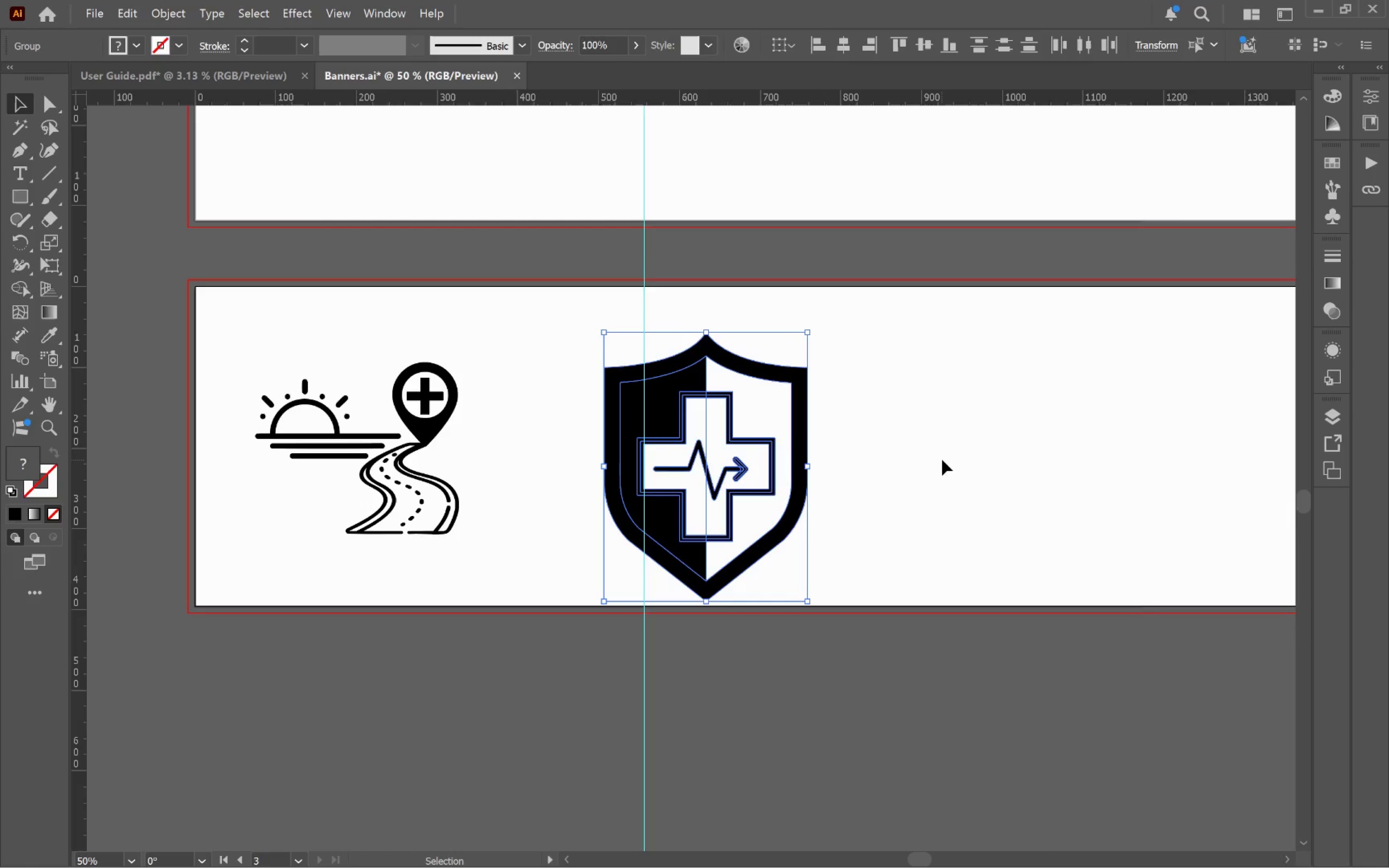 
wait(5.51)
 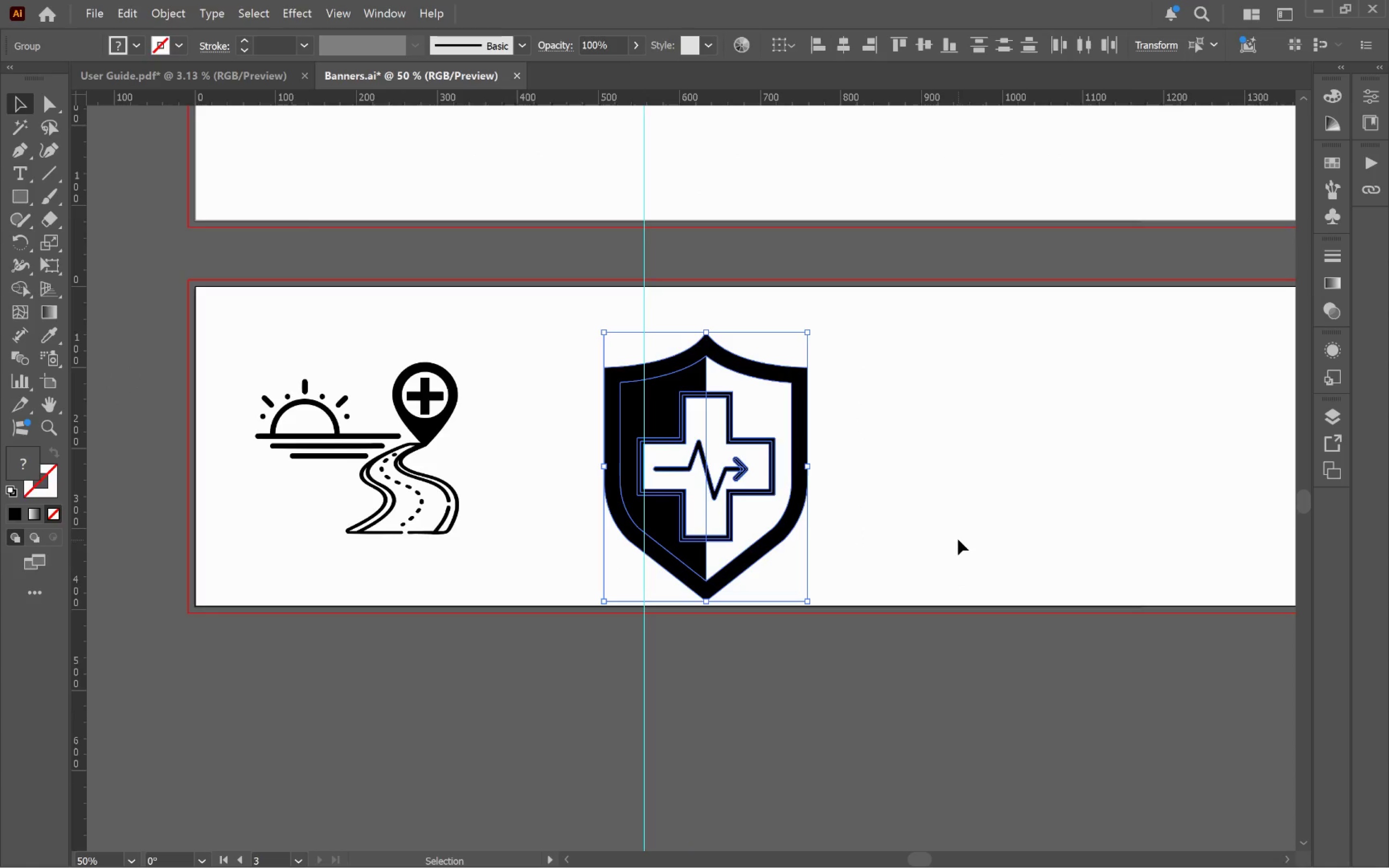 
hold_key(key=AltLeft, duration=0.7)
scroll: coordinate [733, 486], scroll_direction: up, amount: 5.0
 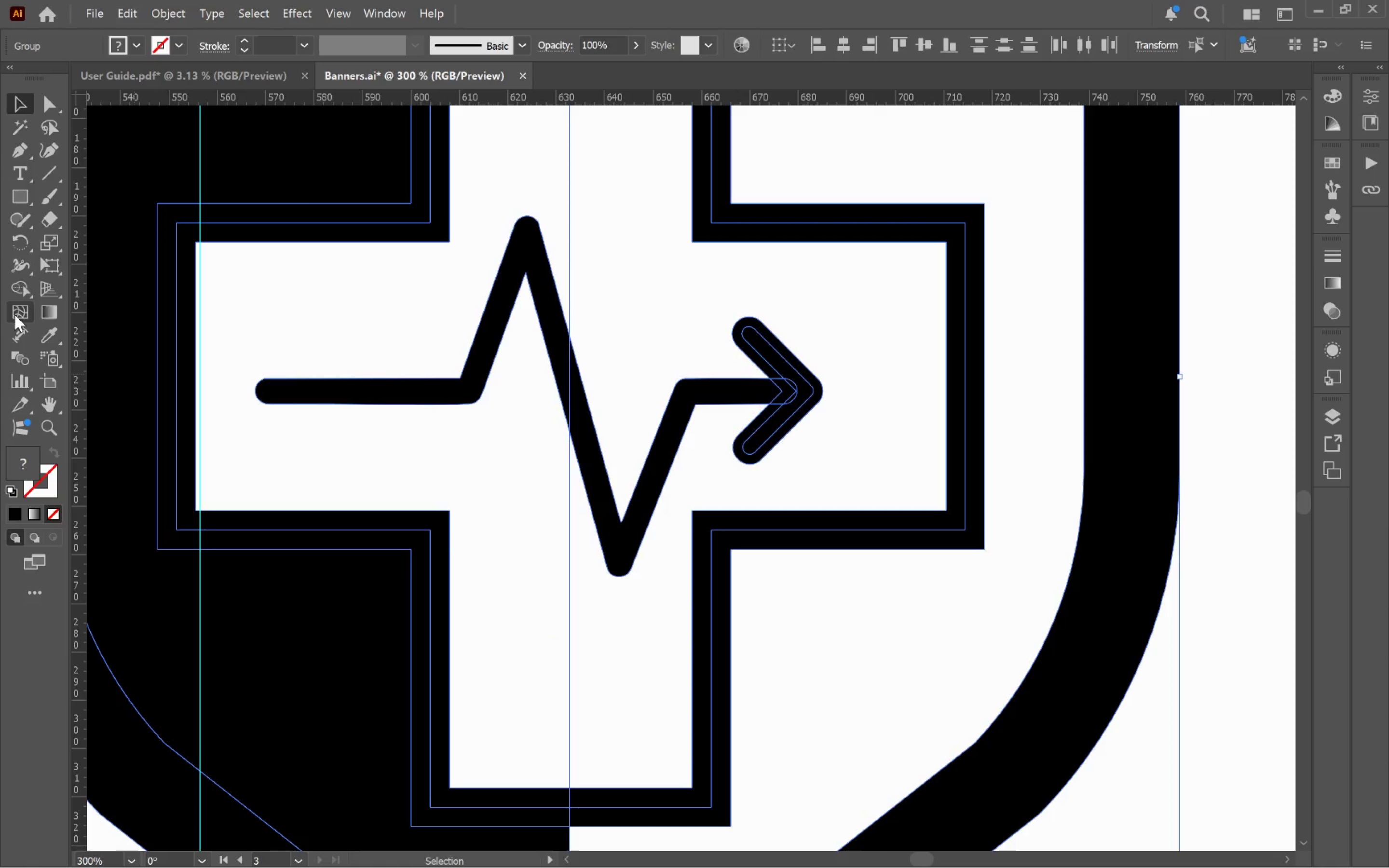 
left_click([27, 290])
 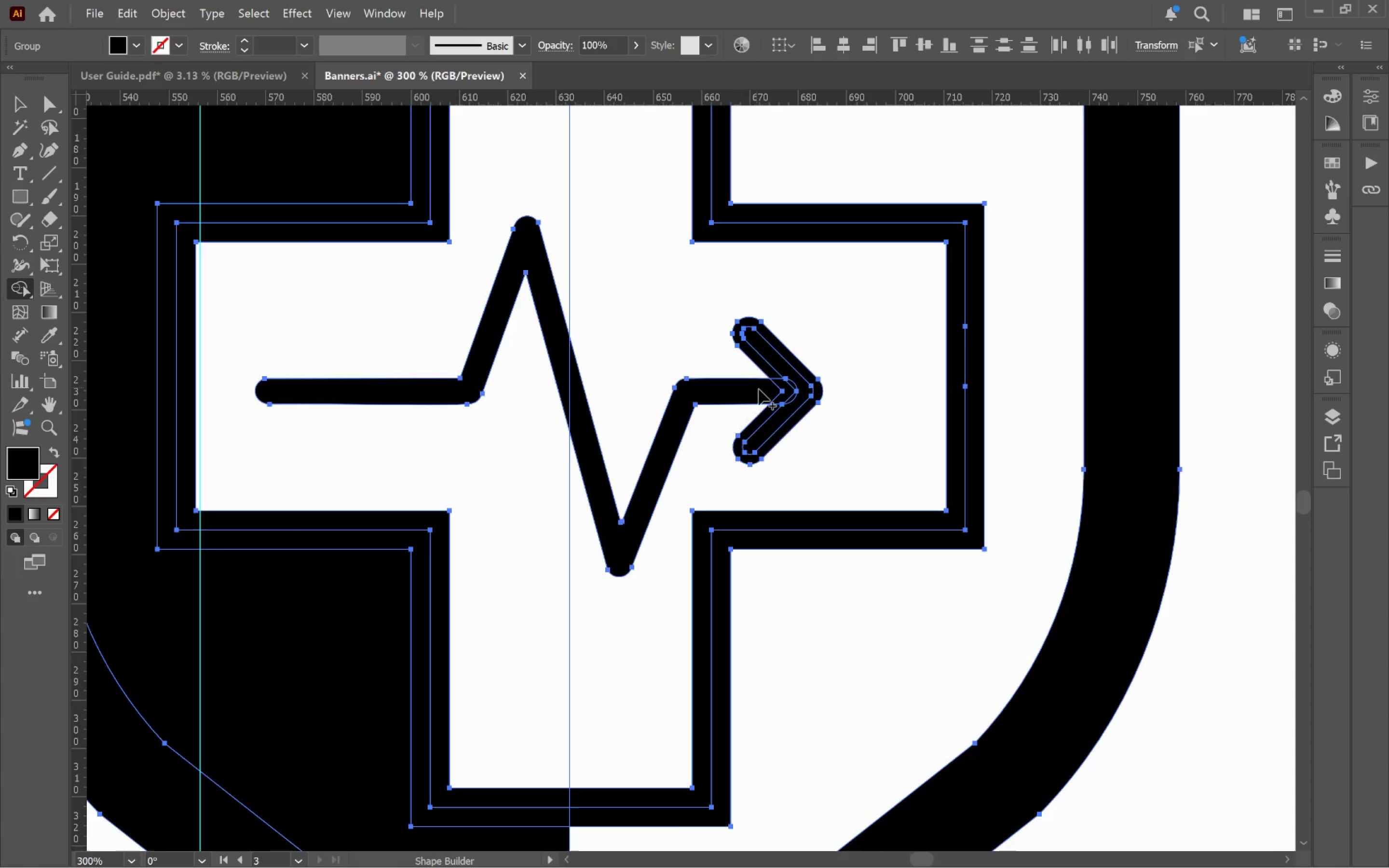 
left_click_drag(start_coordinate=[765, 391], to_coordinate=[794, 403])
 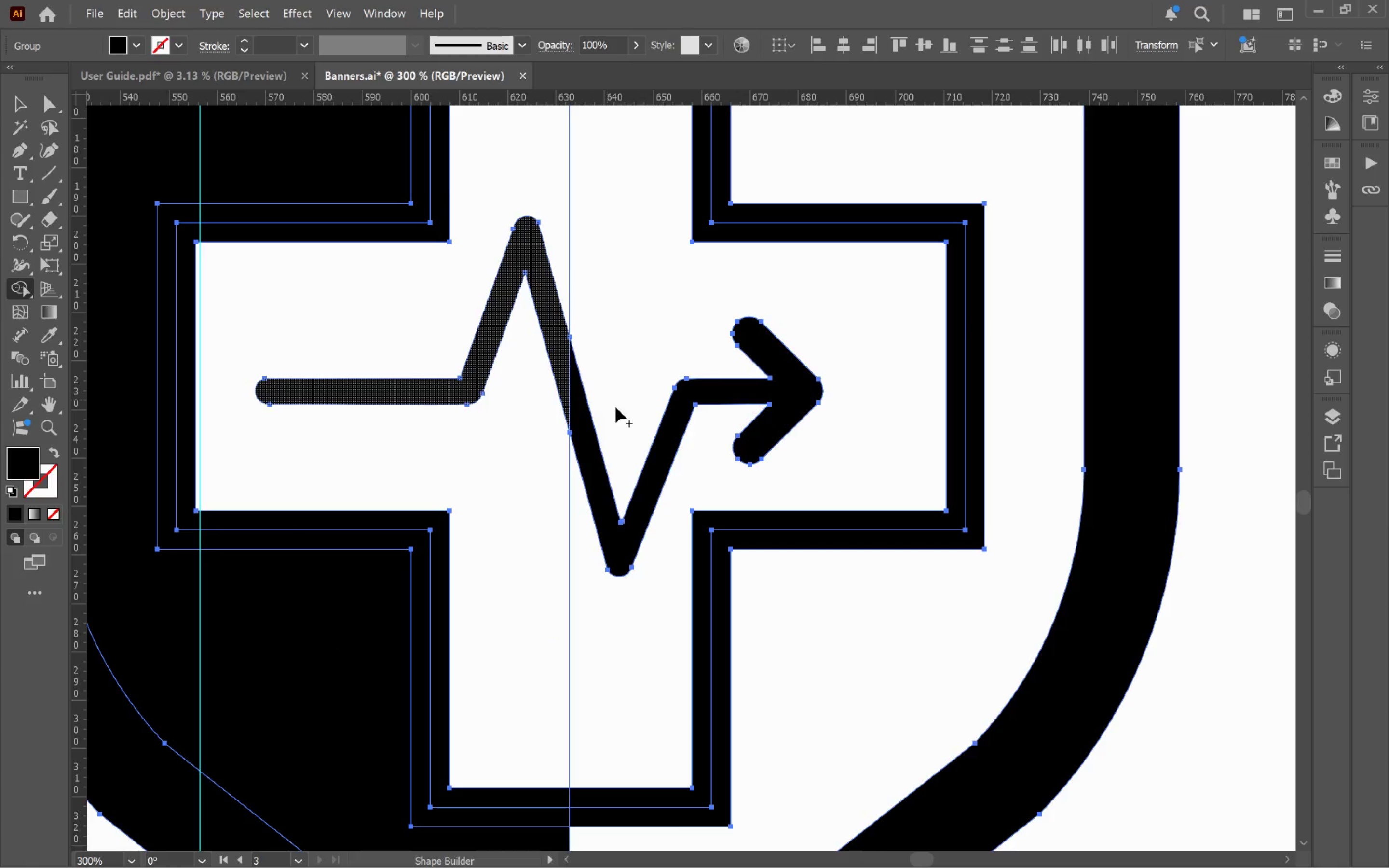 
hold_key(key=Space, duration=0.66)
 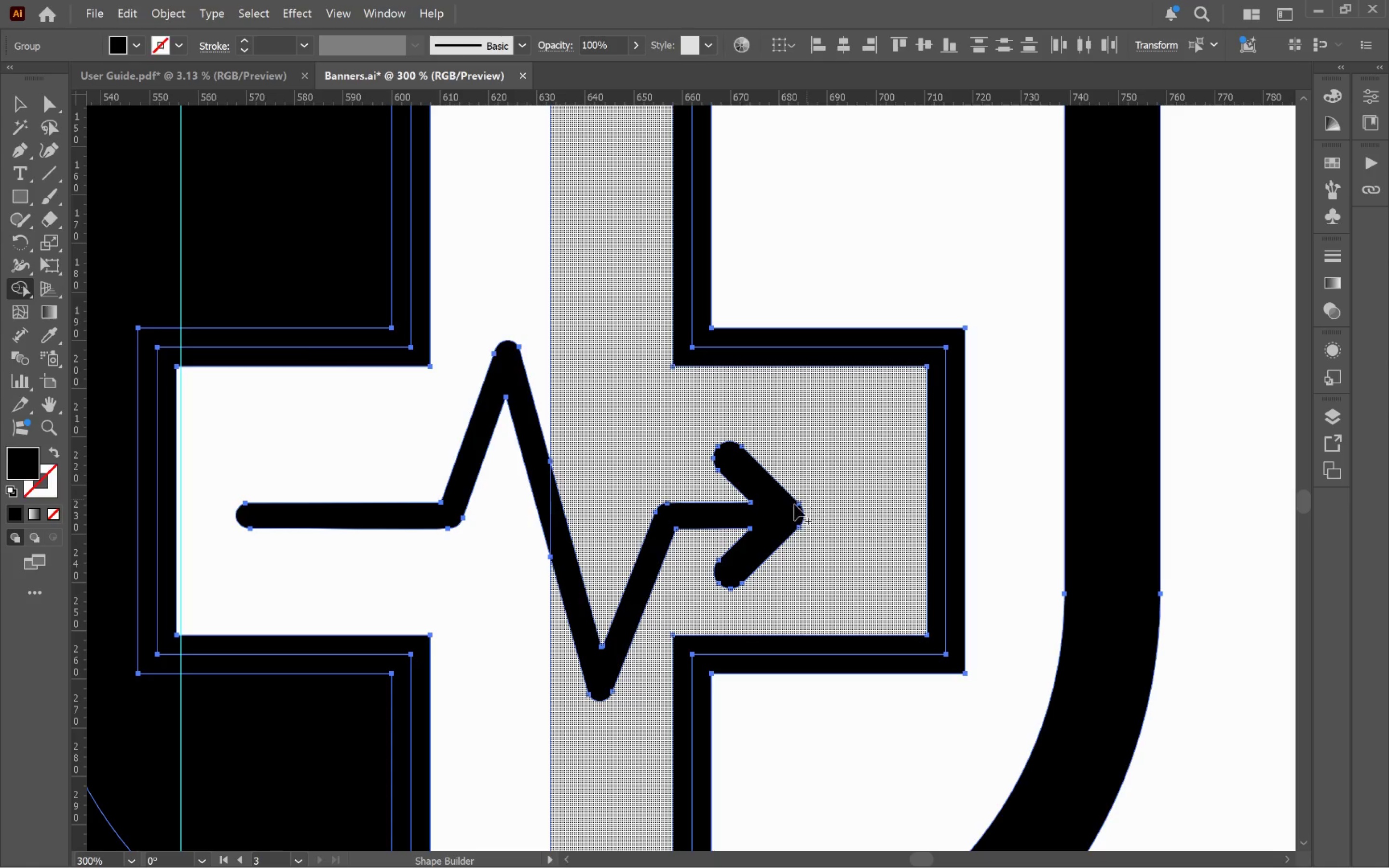 
left_click_drag(start_coordinate=[882, 373], to_coordinate=[862, 497])
 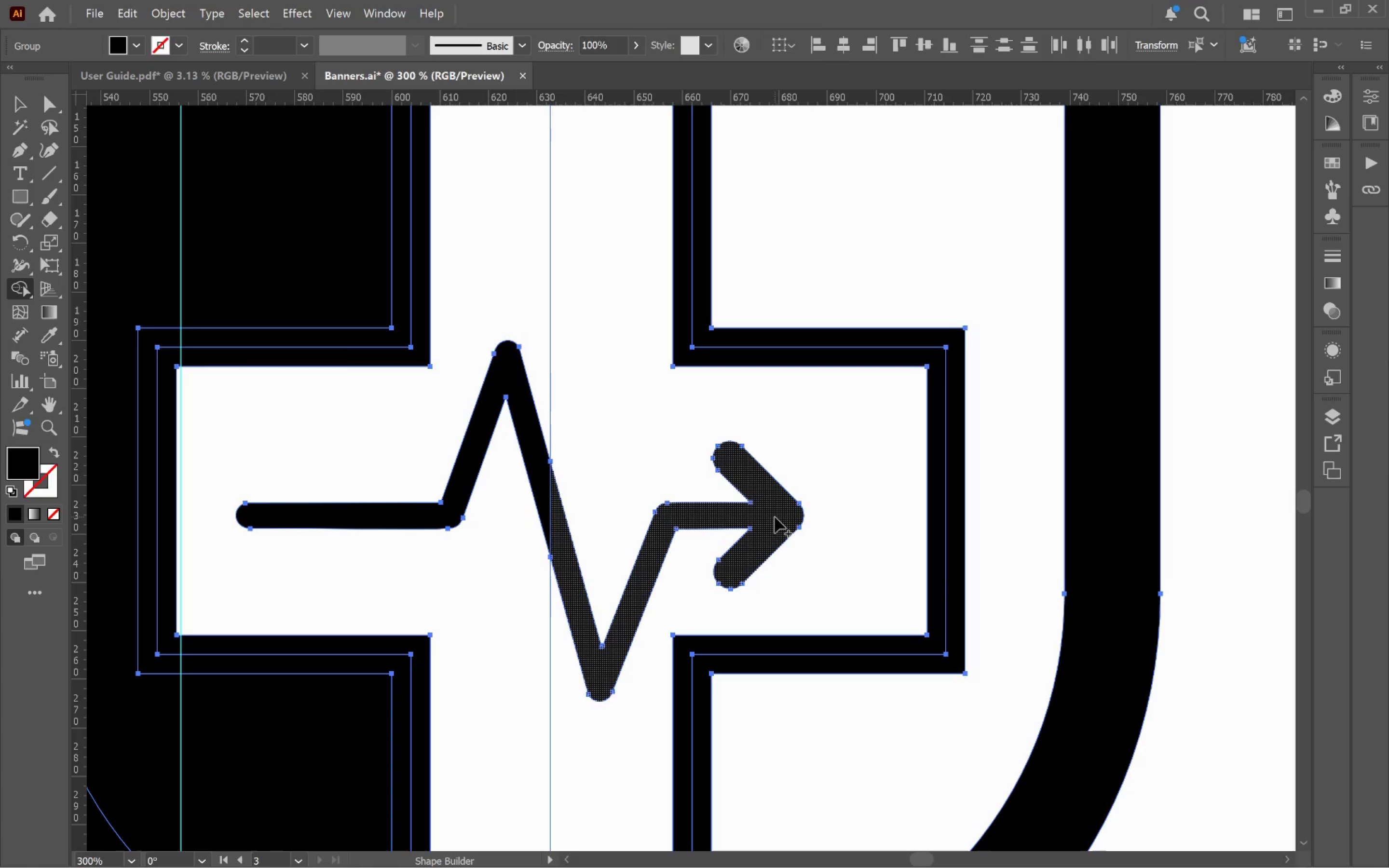 
key(V)
 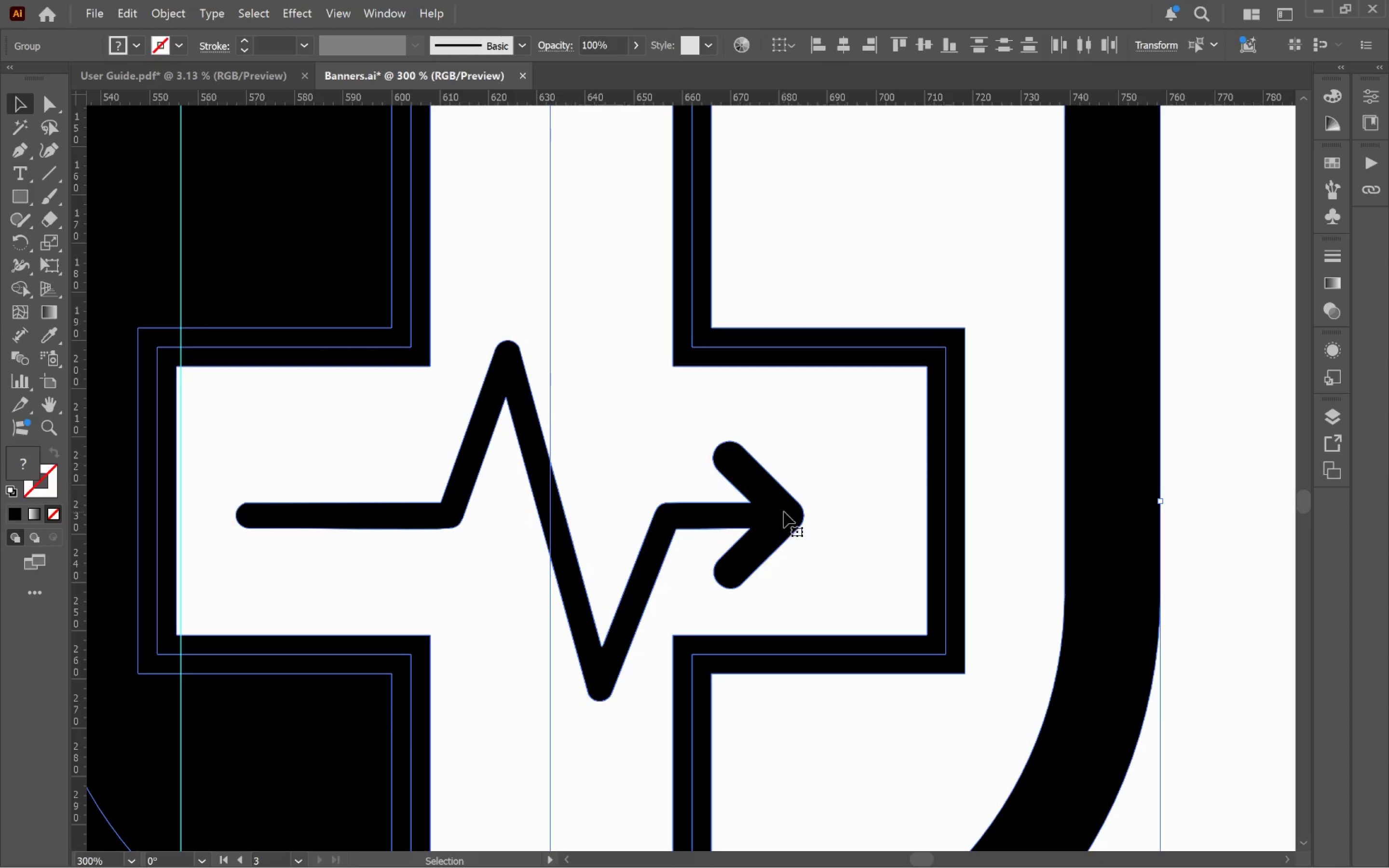 
left_click([784, 512])
 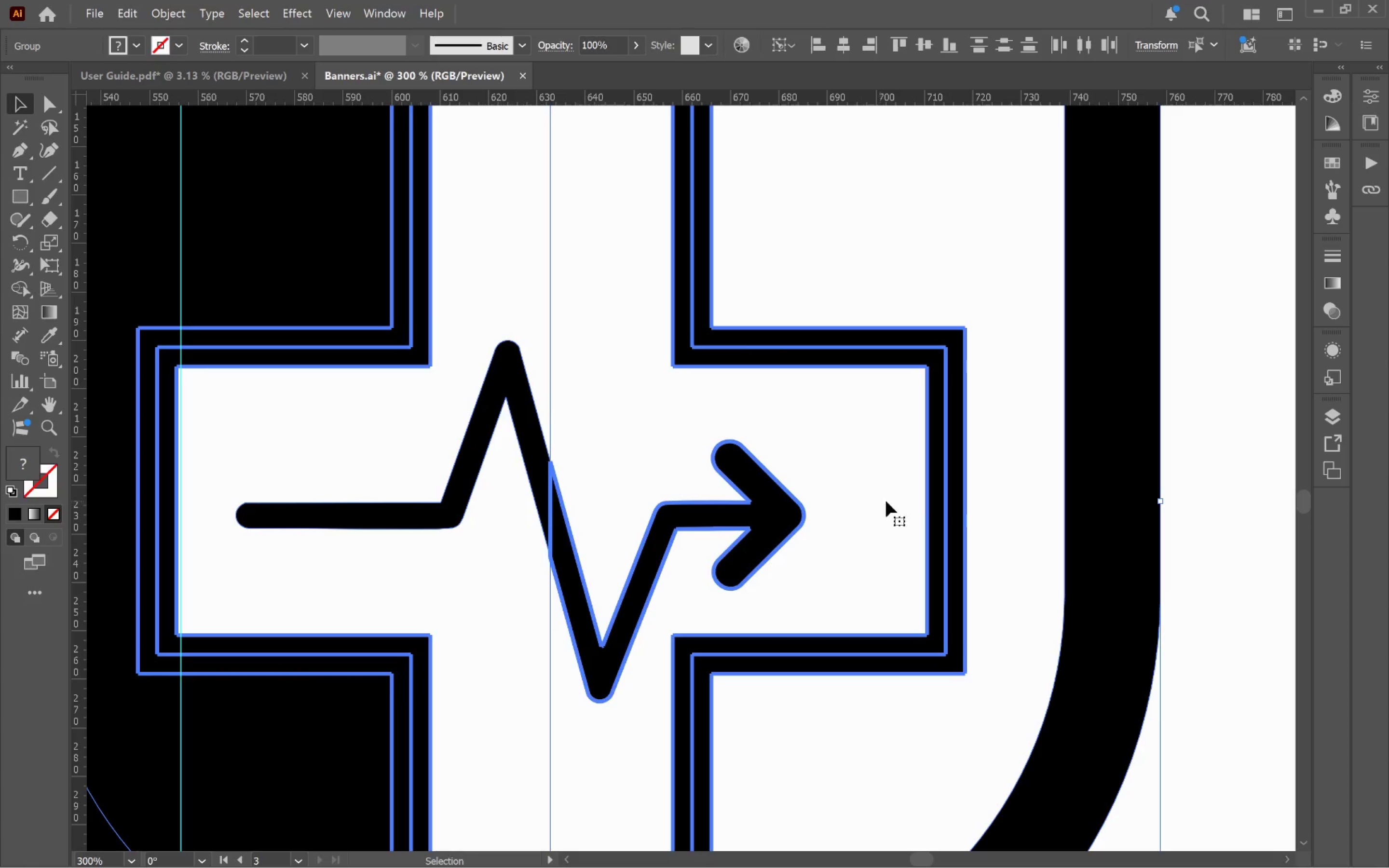 
left_click([1130, 479])
 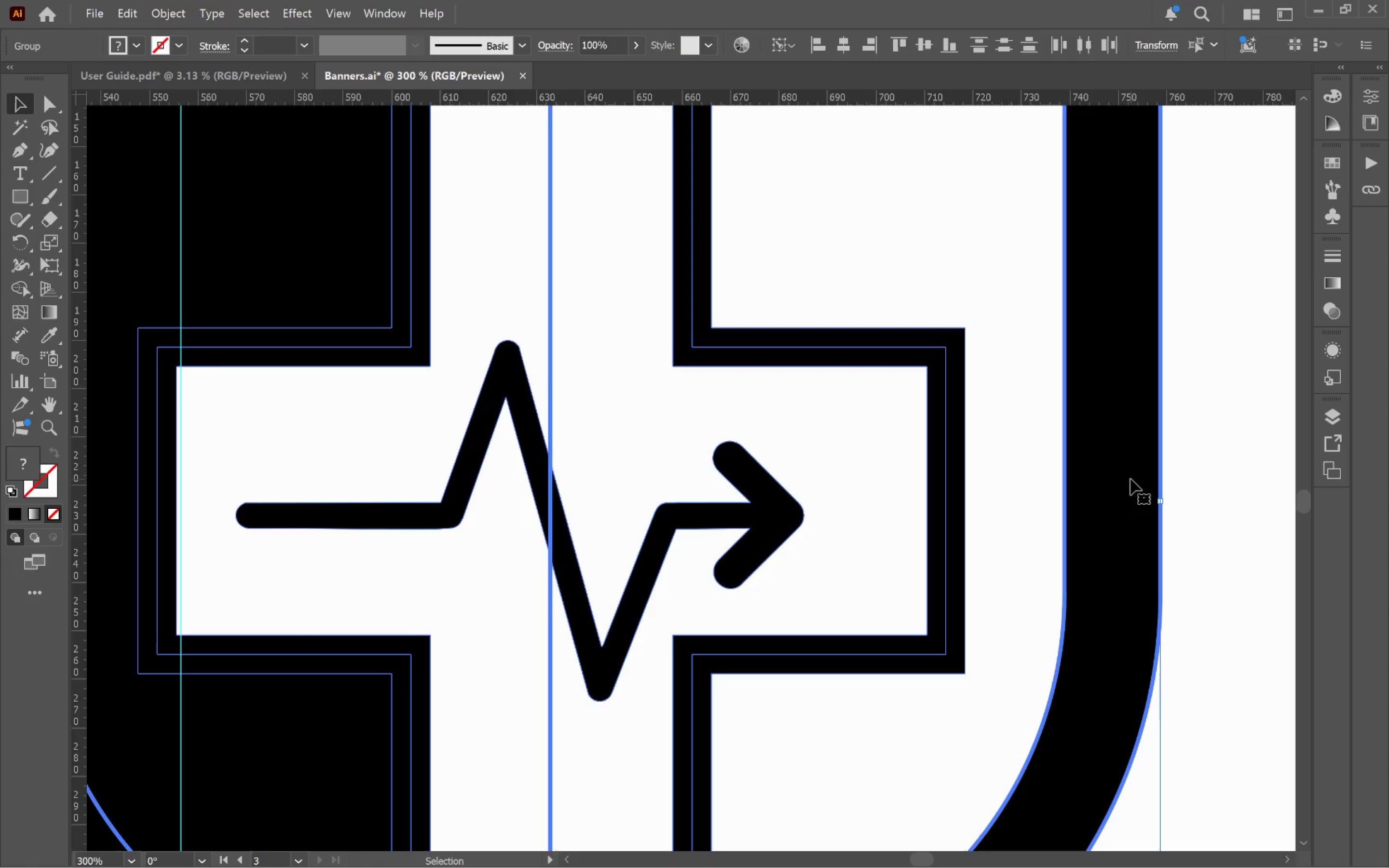 
hold_key(key=AltLeft, duration=0.49)
scroll: coordinate [1130, 479], scroll_direction: down, amount: 4.0
 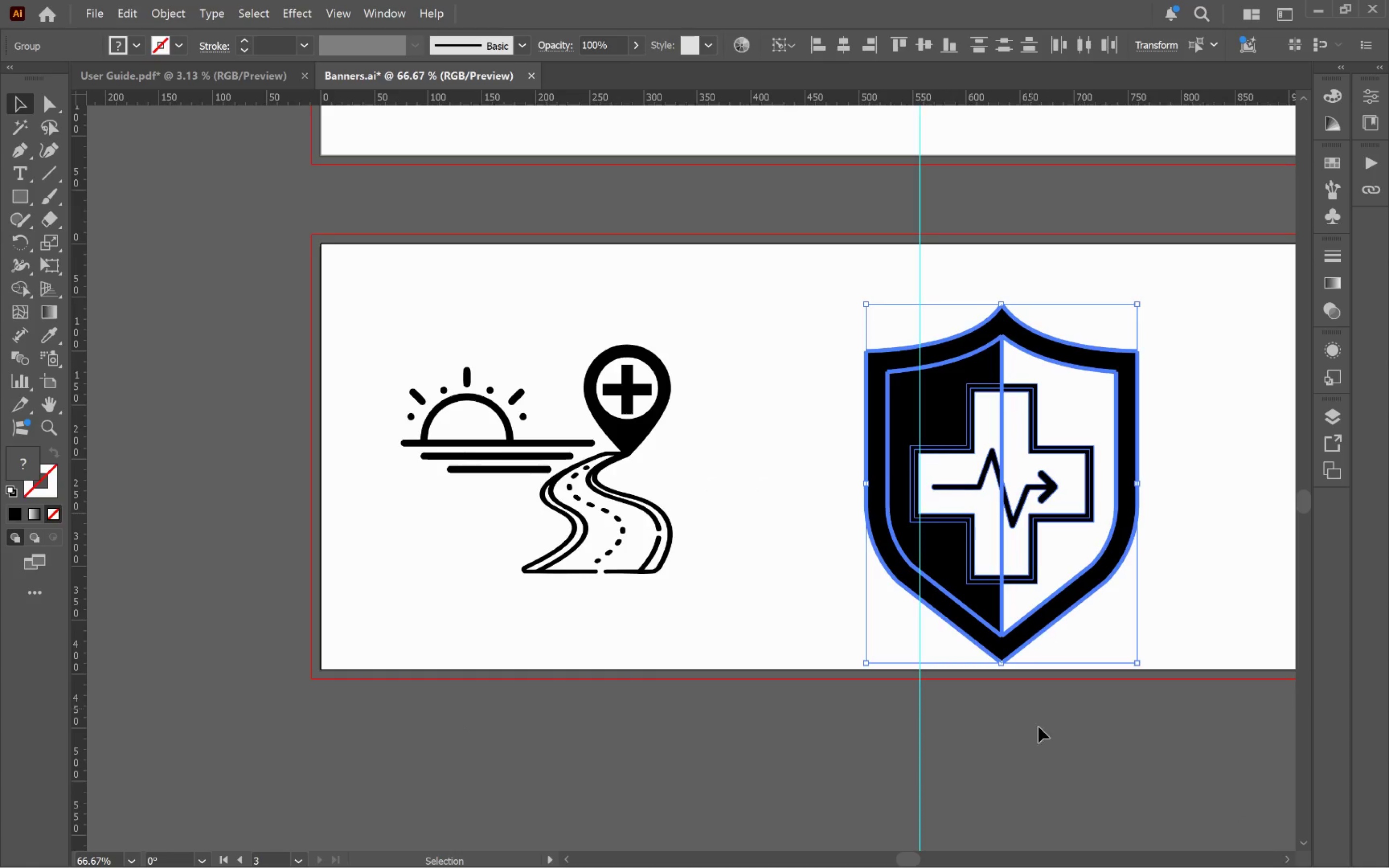 
left_click([1103, 769])
 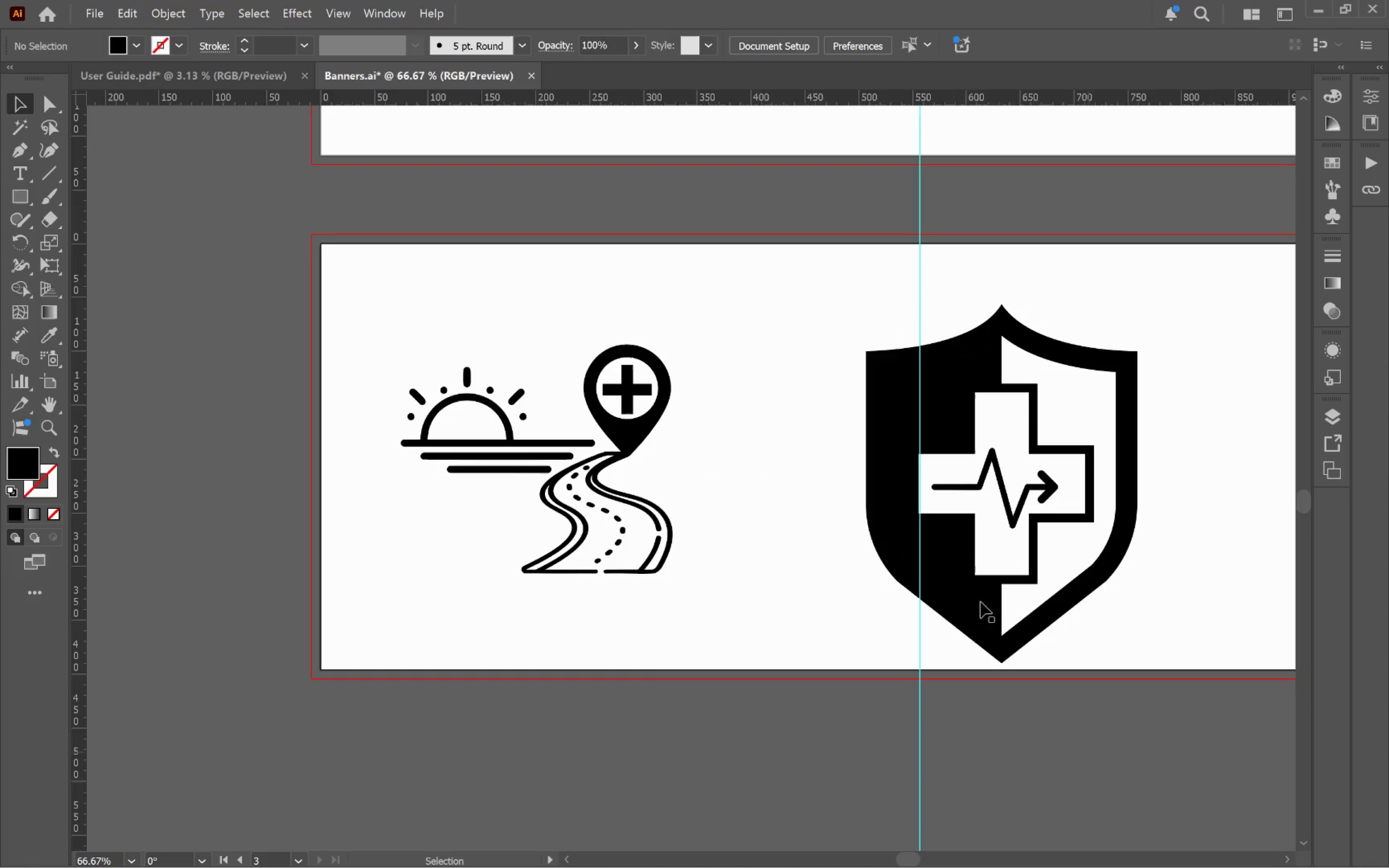 
hold_key(key=AltLeft, duration=0.49)
scroll: coordinate [1020, 507], scroll_direction: up, amount: 5.0
 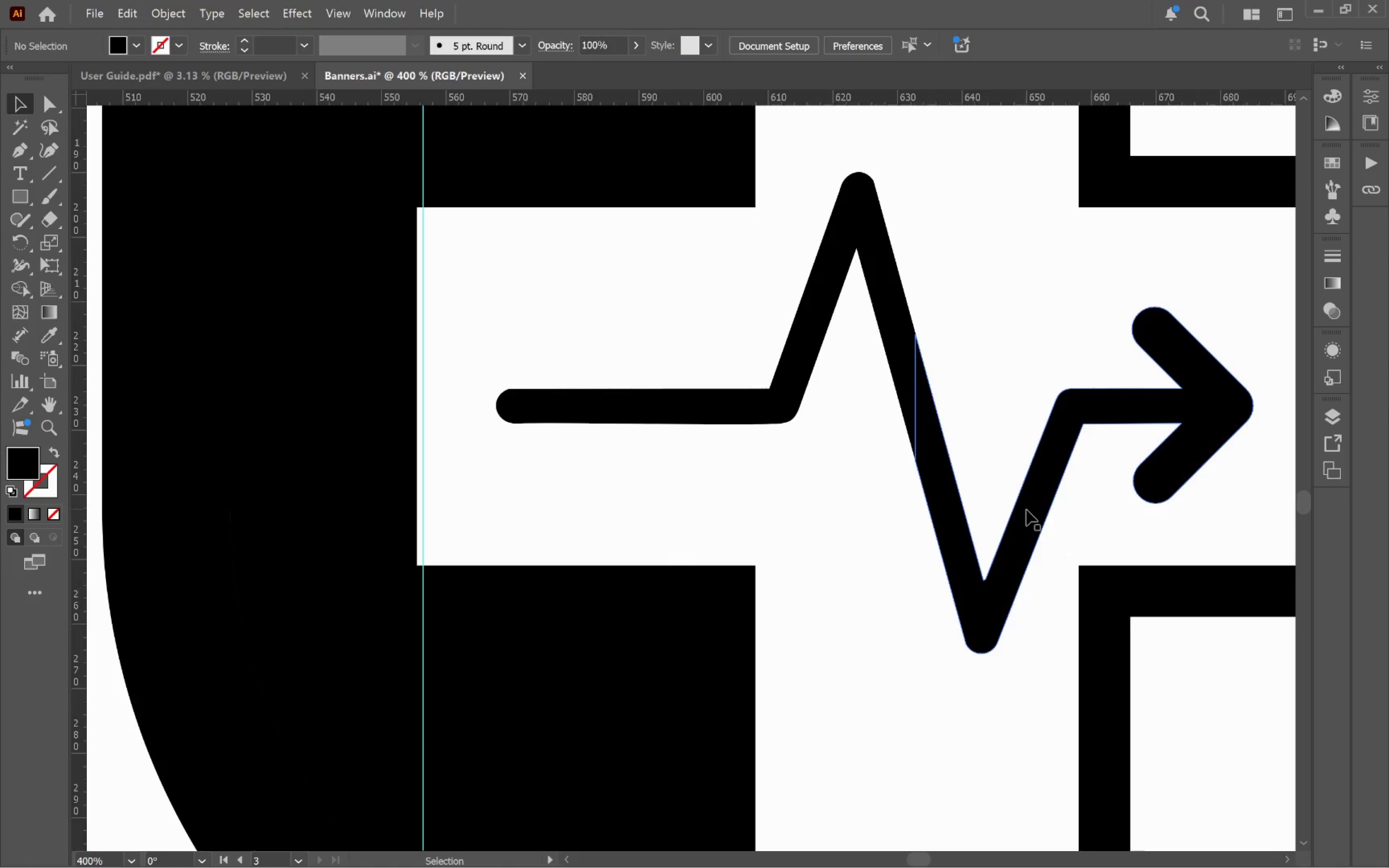 
left_click([1027, 511])
 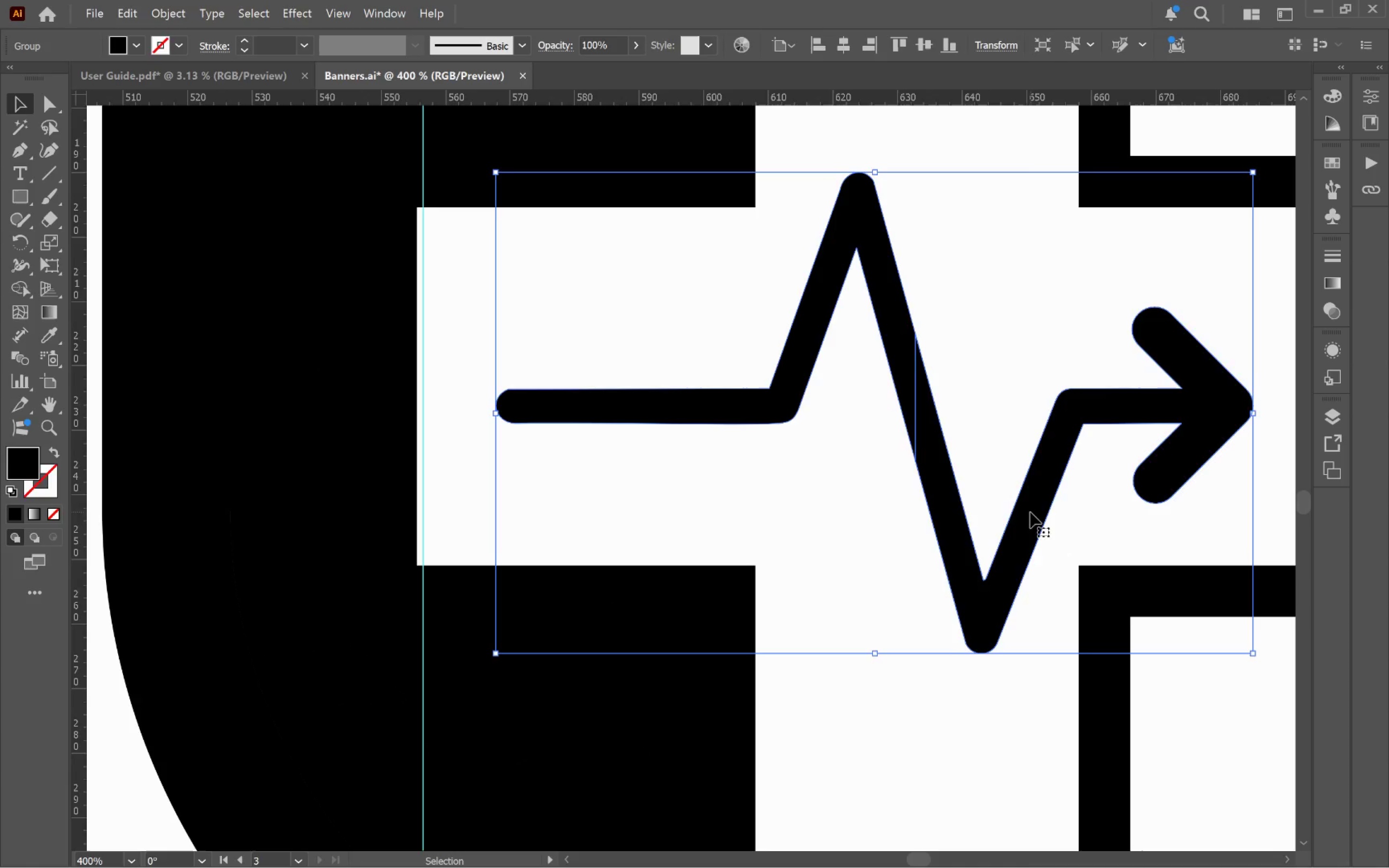 
left_click_drag(start_coordinate=[1030, 512], to_coordinate=[1006, 526])
 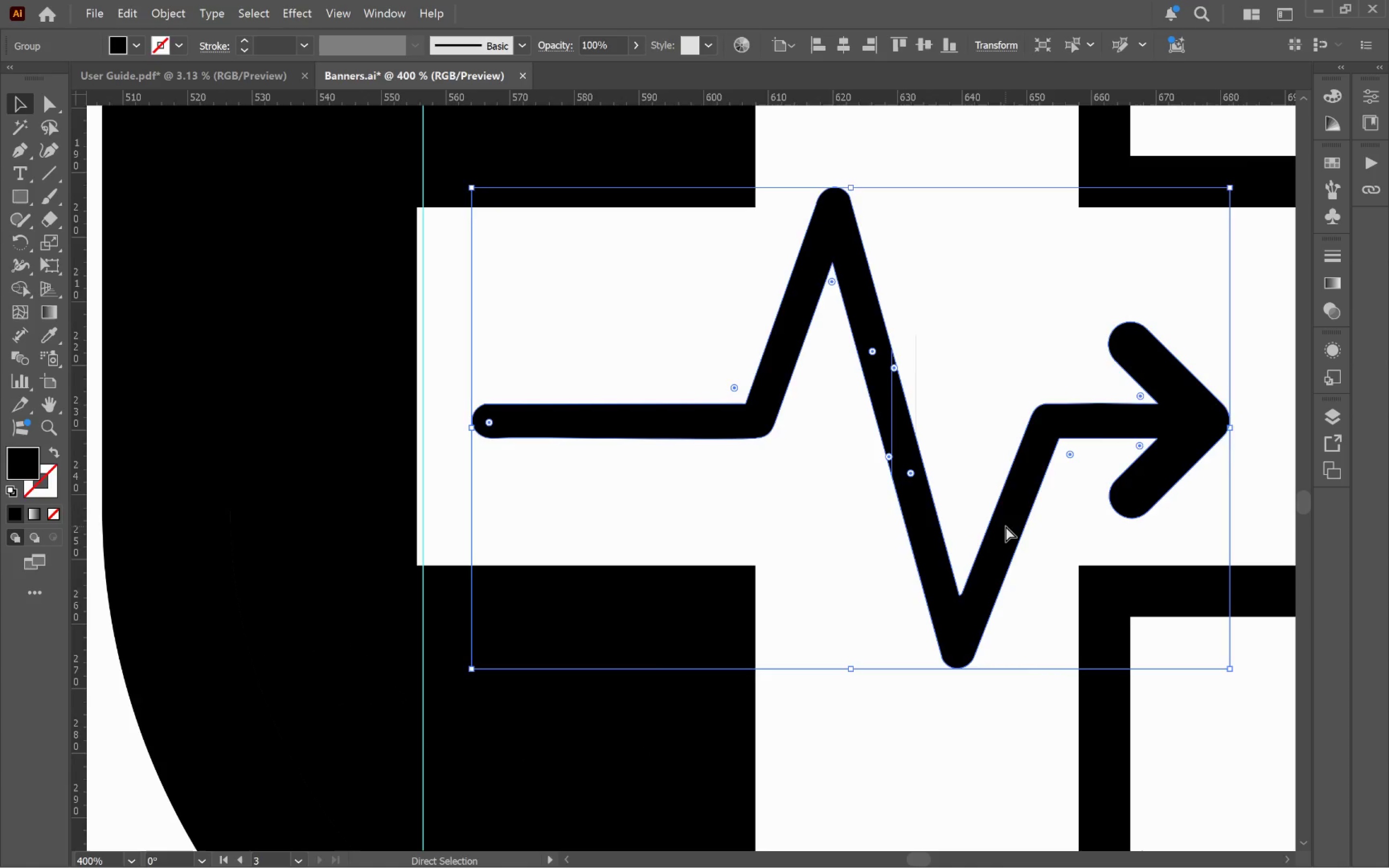 
key(Control+Z)
 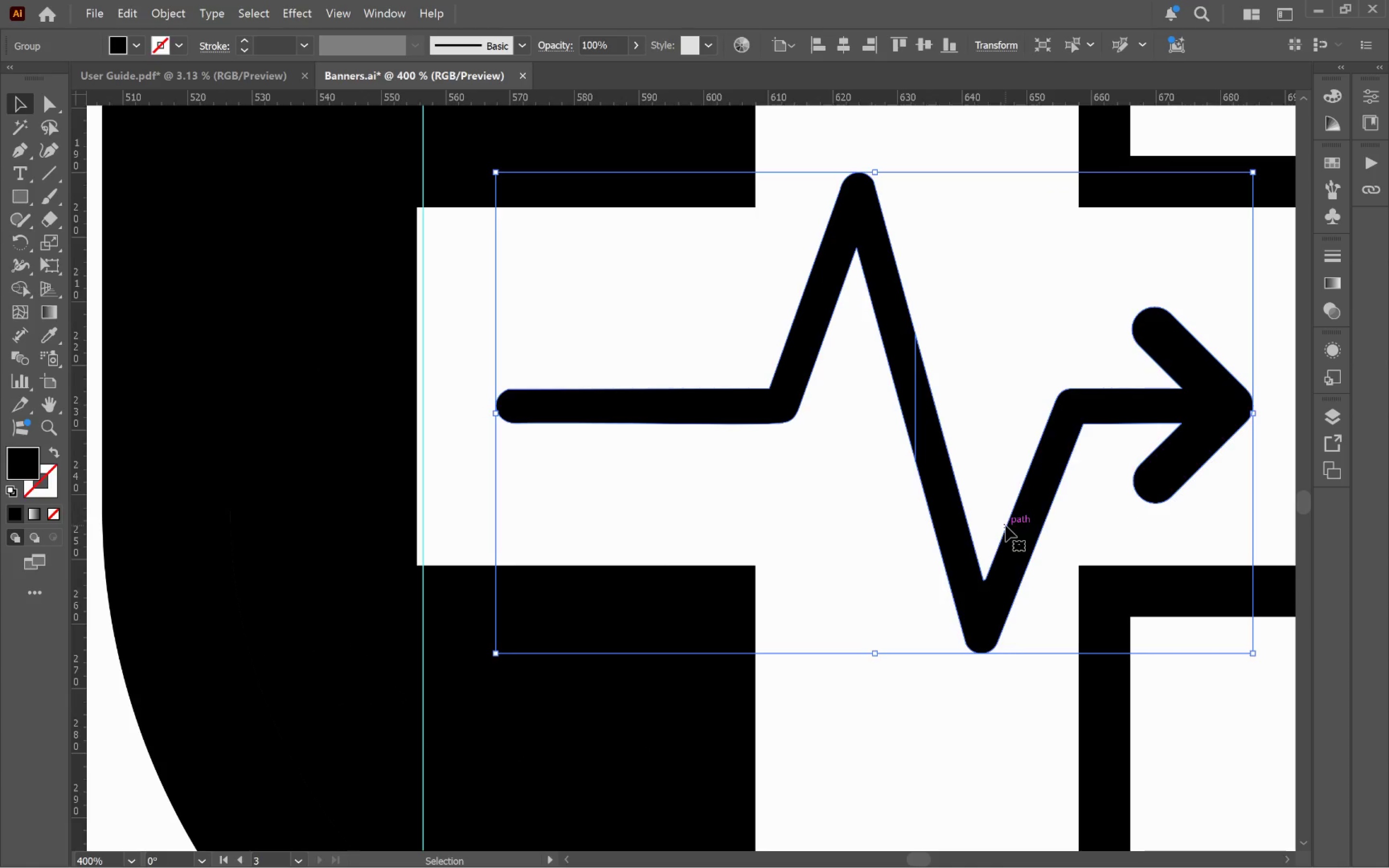 
hold_key(key=AltLeft, duration=0.44)
 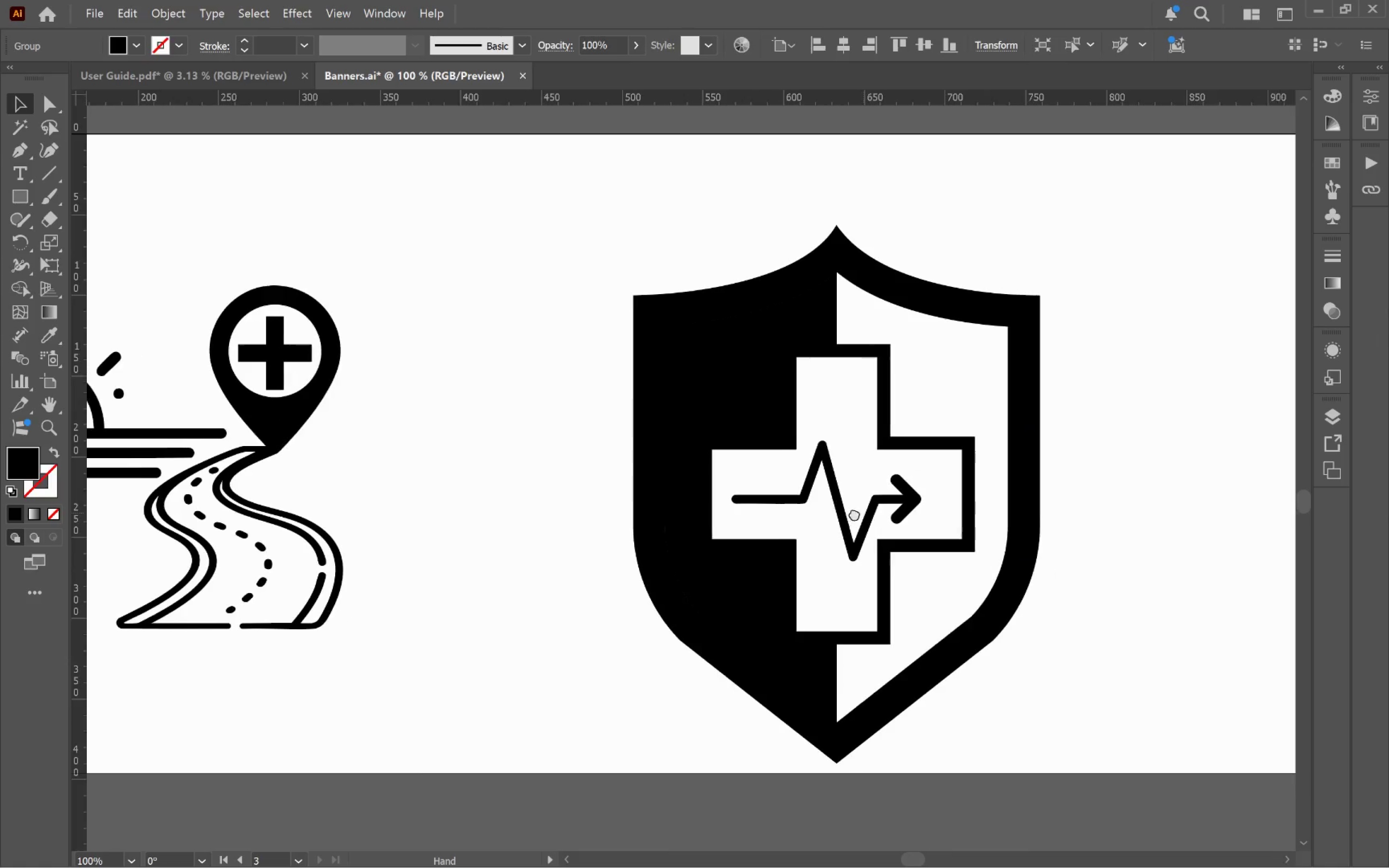 
hold_key(key=Space, duration=0.39)
 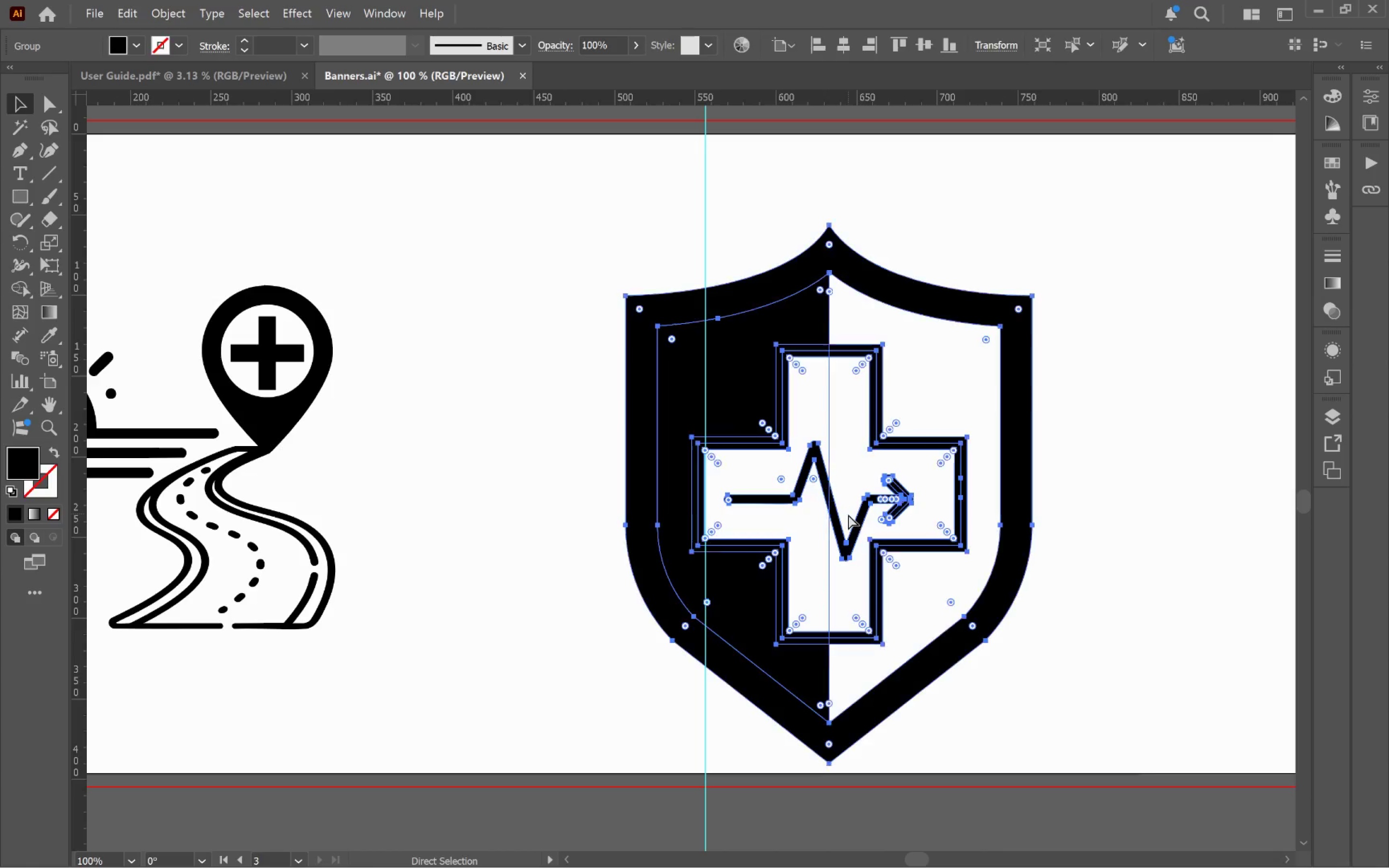 
left_click_drag(start_coordinate=[1008, 508], to_coordinate=[851, 513])
 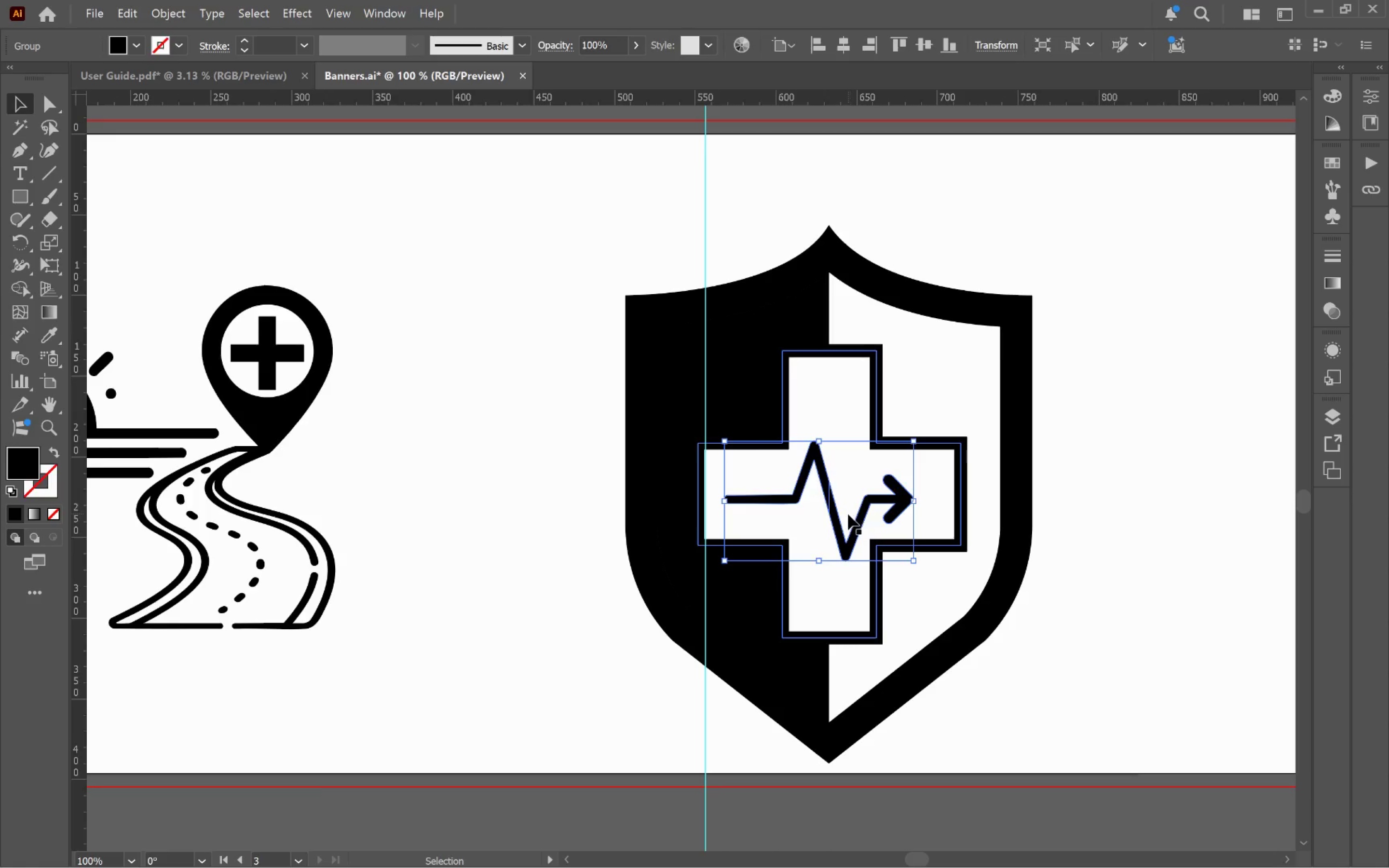 
scroll: coordinate [1009, 523], scroll_direction: down, amount: 4.0
 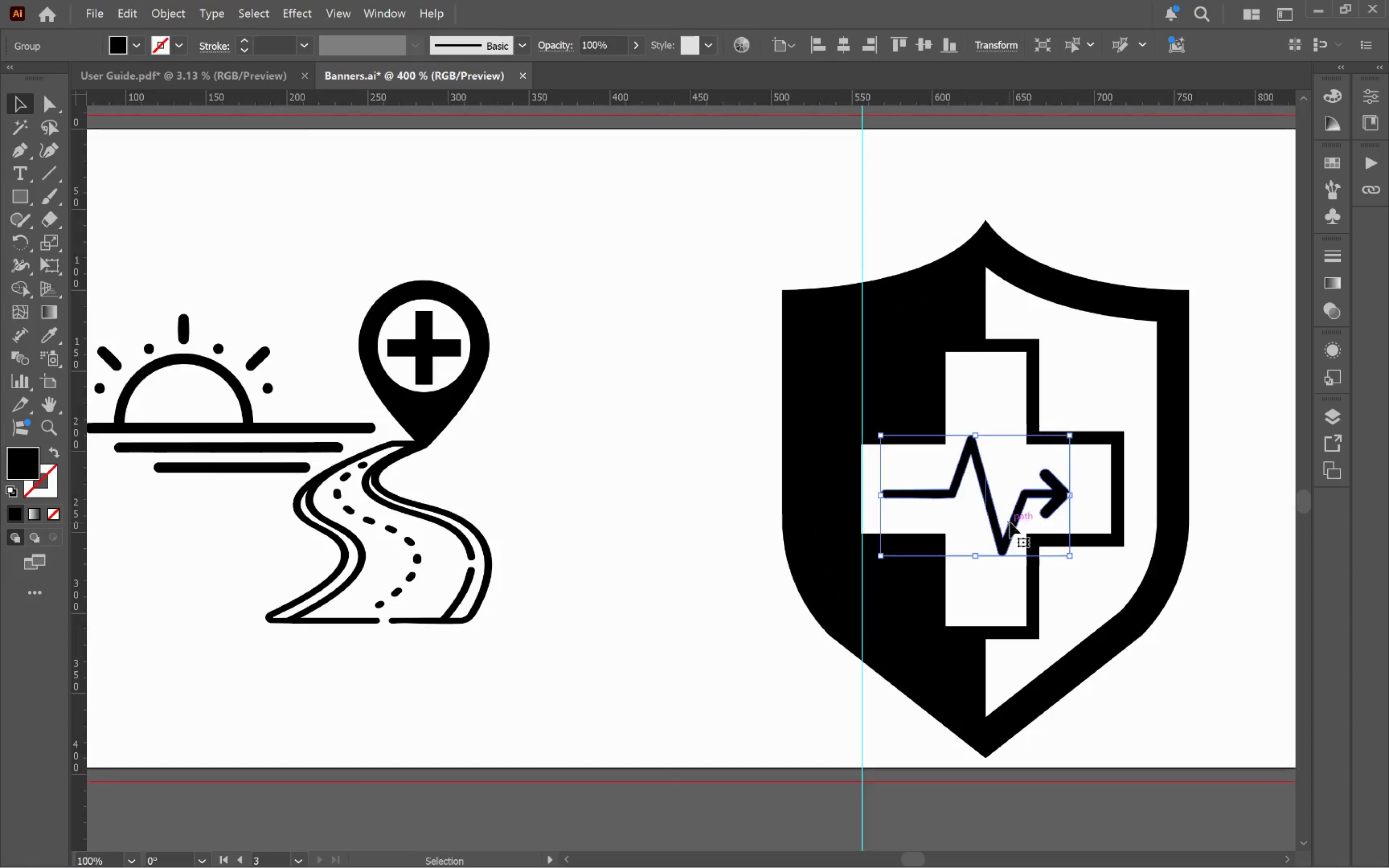 
key(Control+Z)
 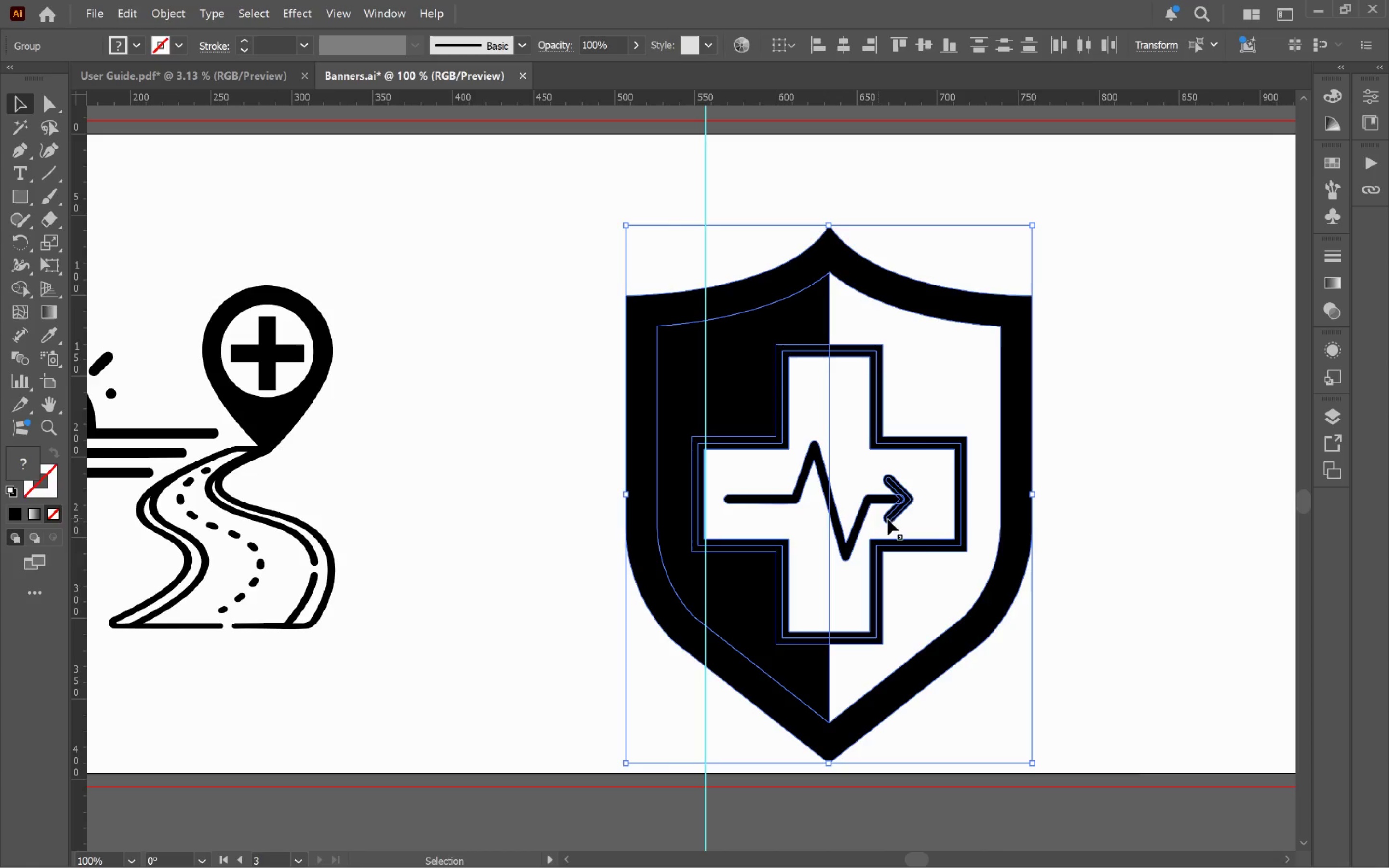 
key(Control+Z)
 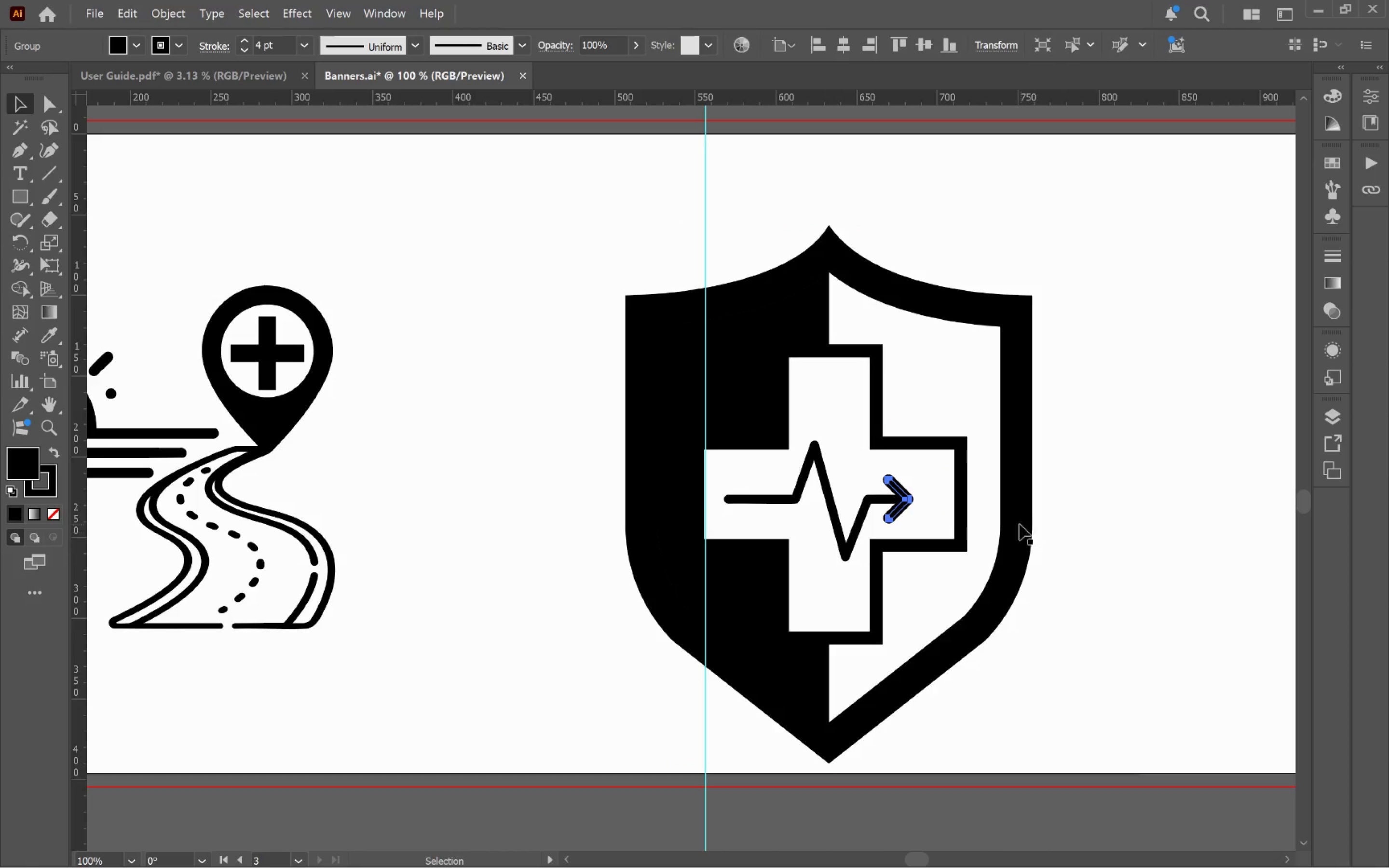 
hold_key(key=AltLeft, duration=0.59)
scroll: coordinate [924, 516], scroll_direction: up, amount: 5.0
 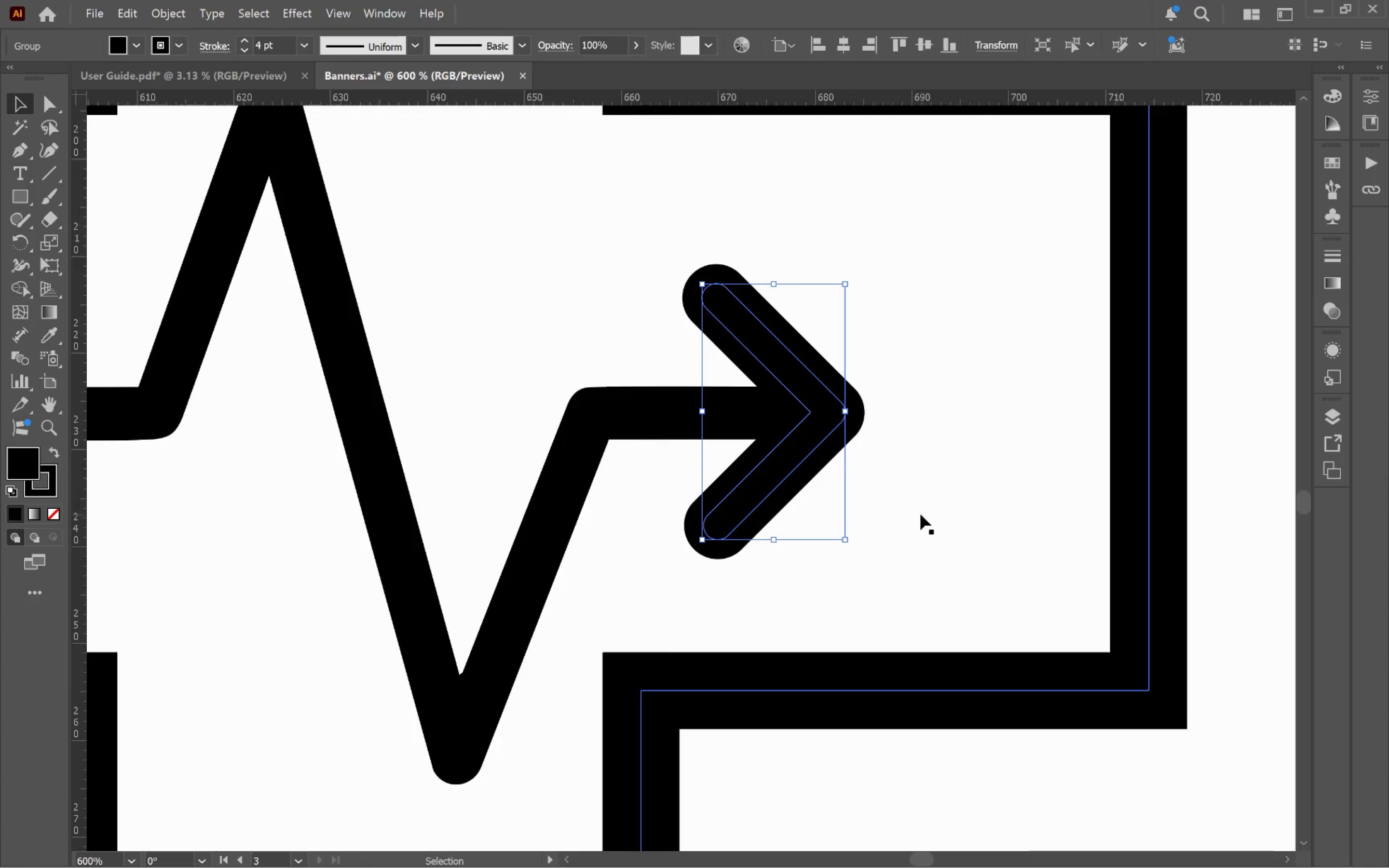 
hold_key(key=Space, duration=0.55)
 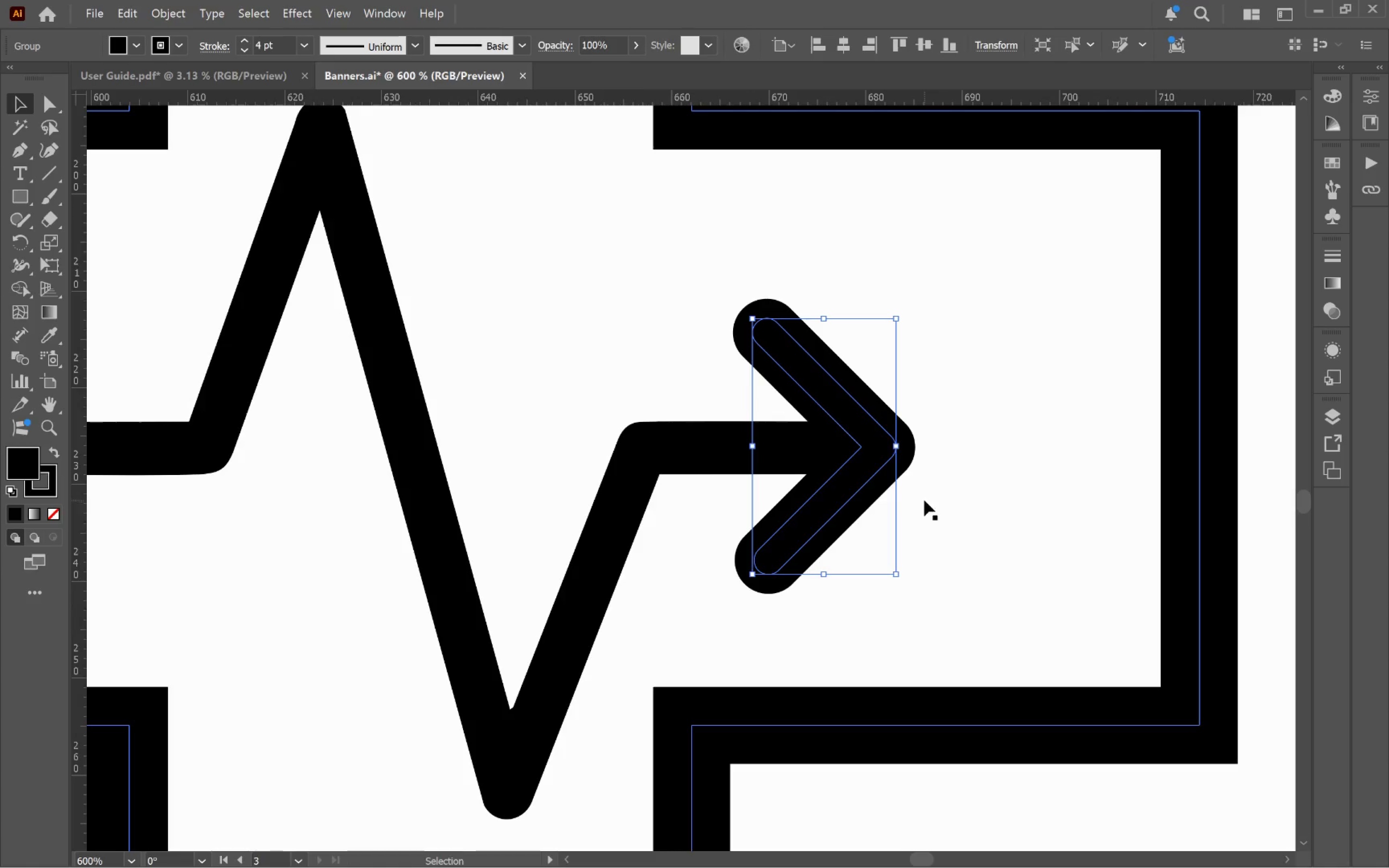 
left_click_drag(start_coordinate=[899, 496], to_coordinate=[949, 531])
 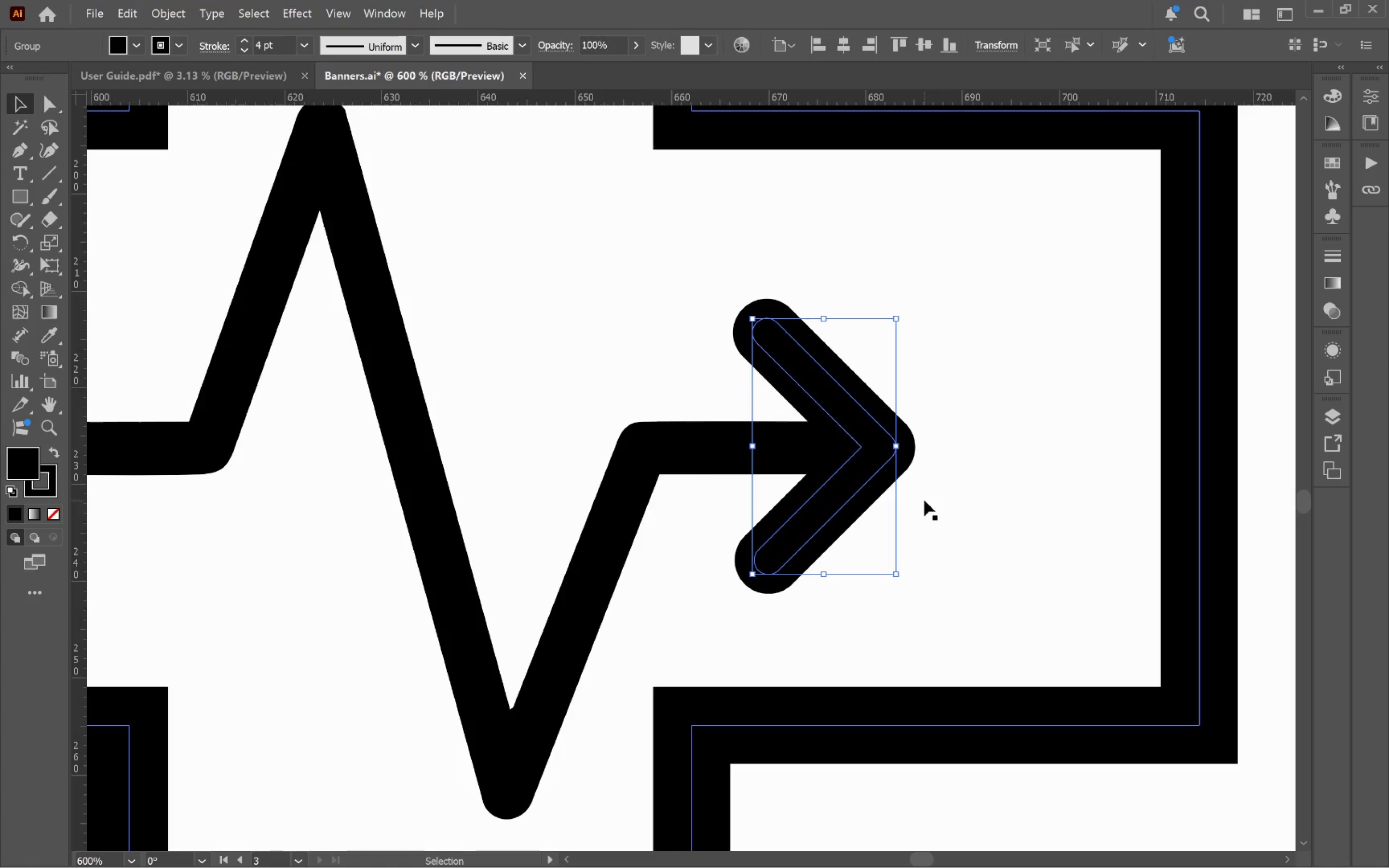 
hold_key(key=AltLeft, duration=0.51)
scroll: coordinate [924, 499], scroll_direction: down, amount: 2.0
 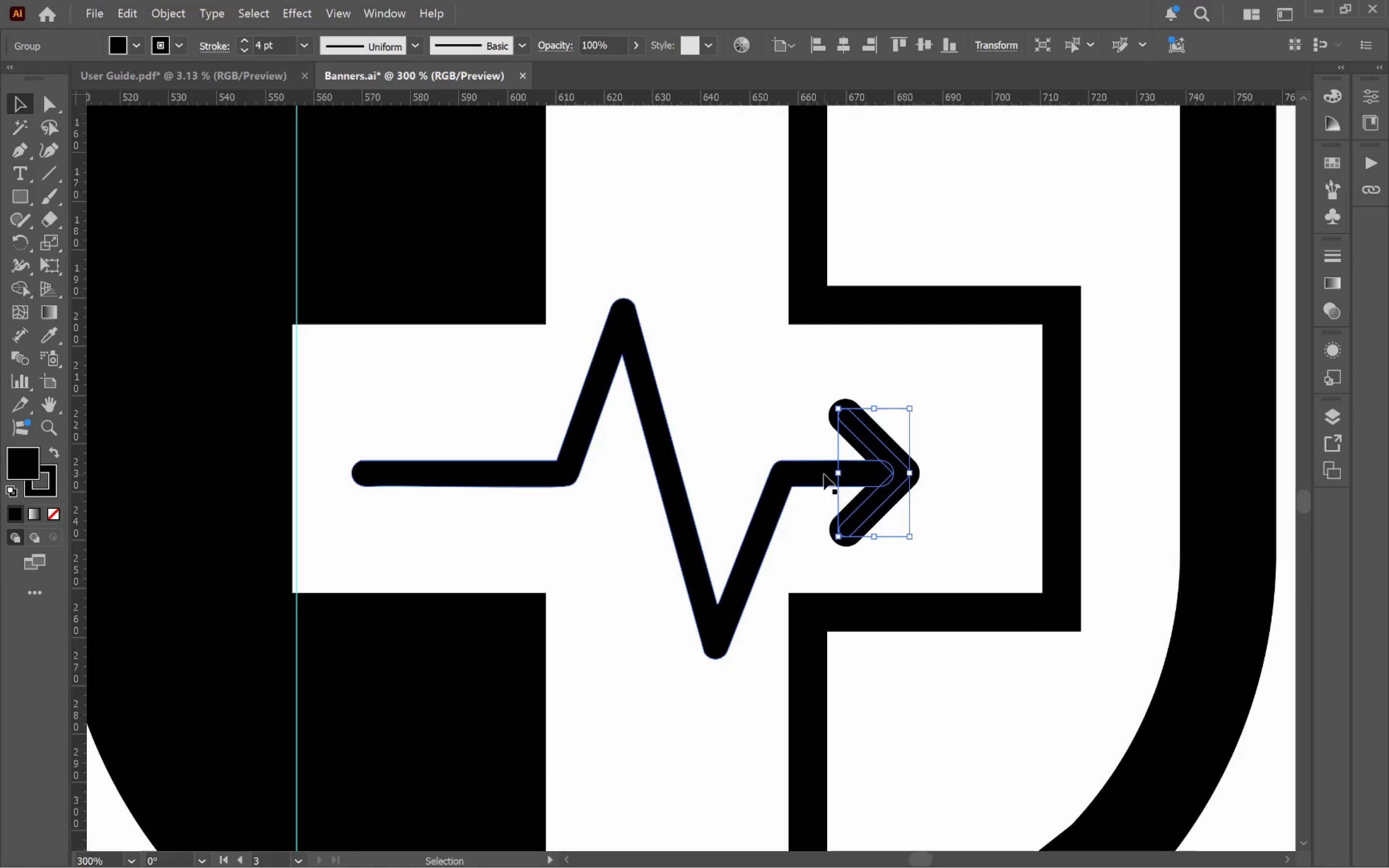 
hold_key(key=AltLeft, duration=0.56)
scroll: coordinate [835, 483], scroll_direction: down, amount: 2.0
 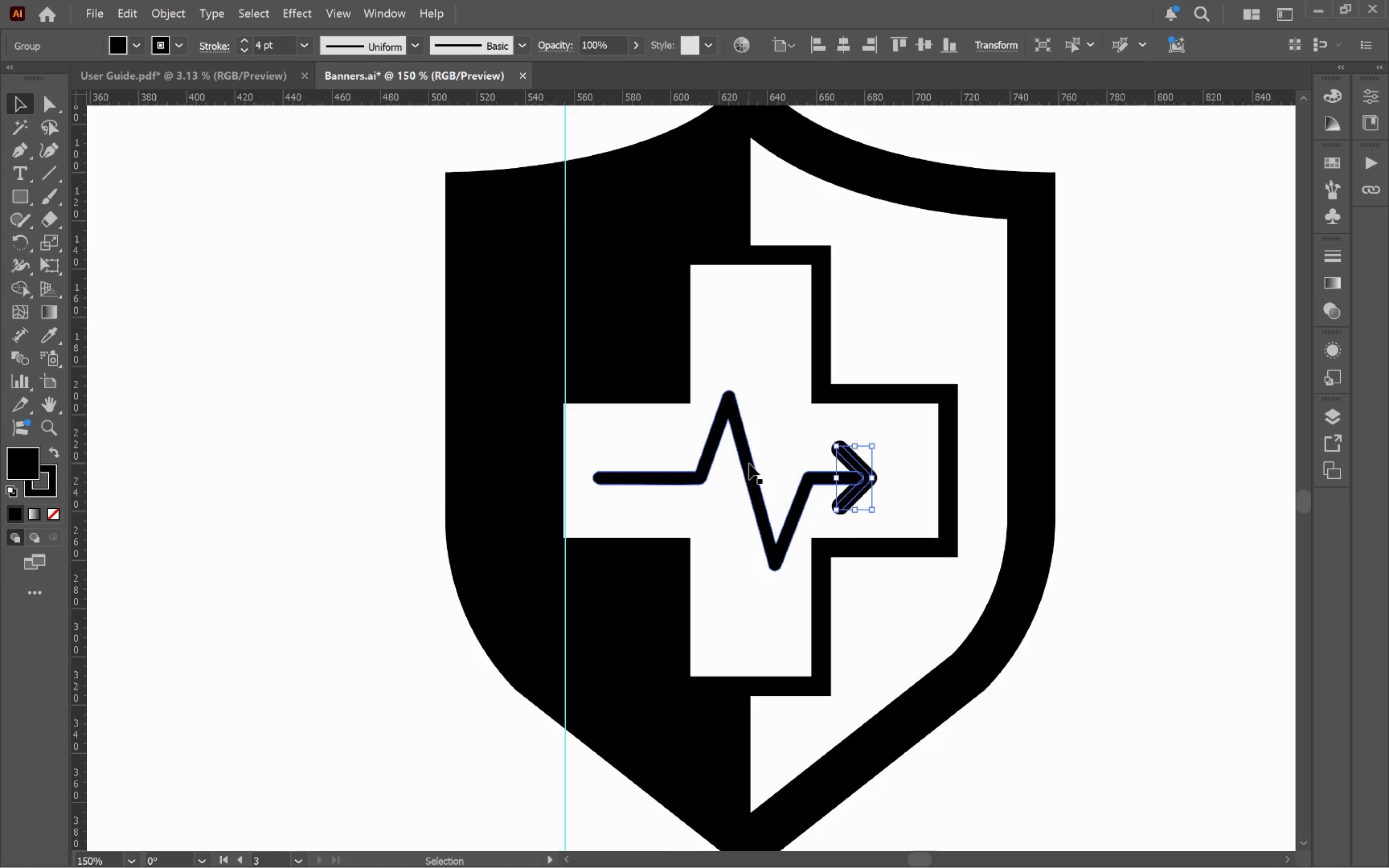 
left_click([748, 464])
 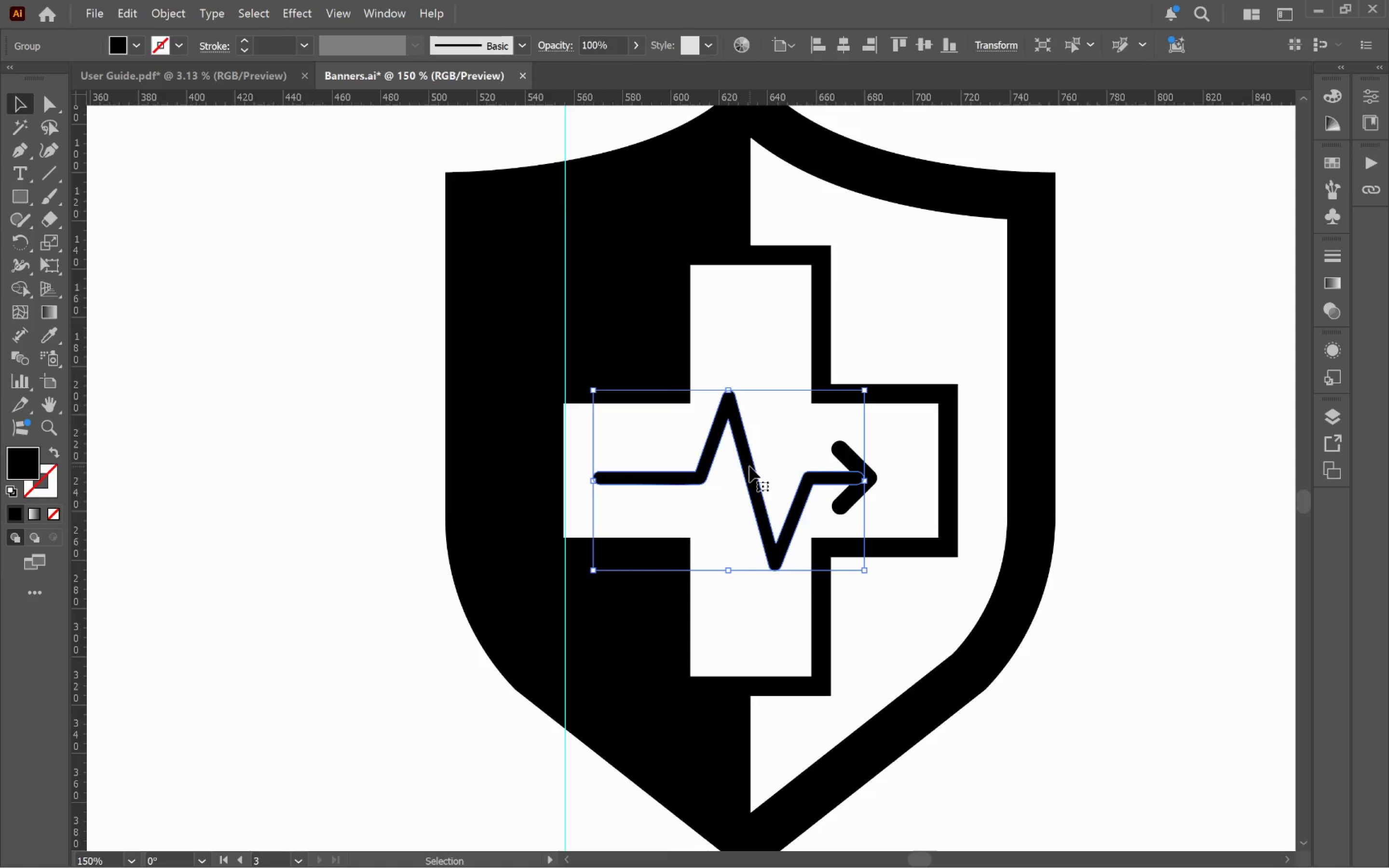 
key(Alt+AltLeft)
 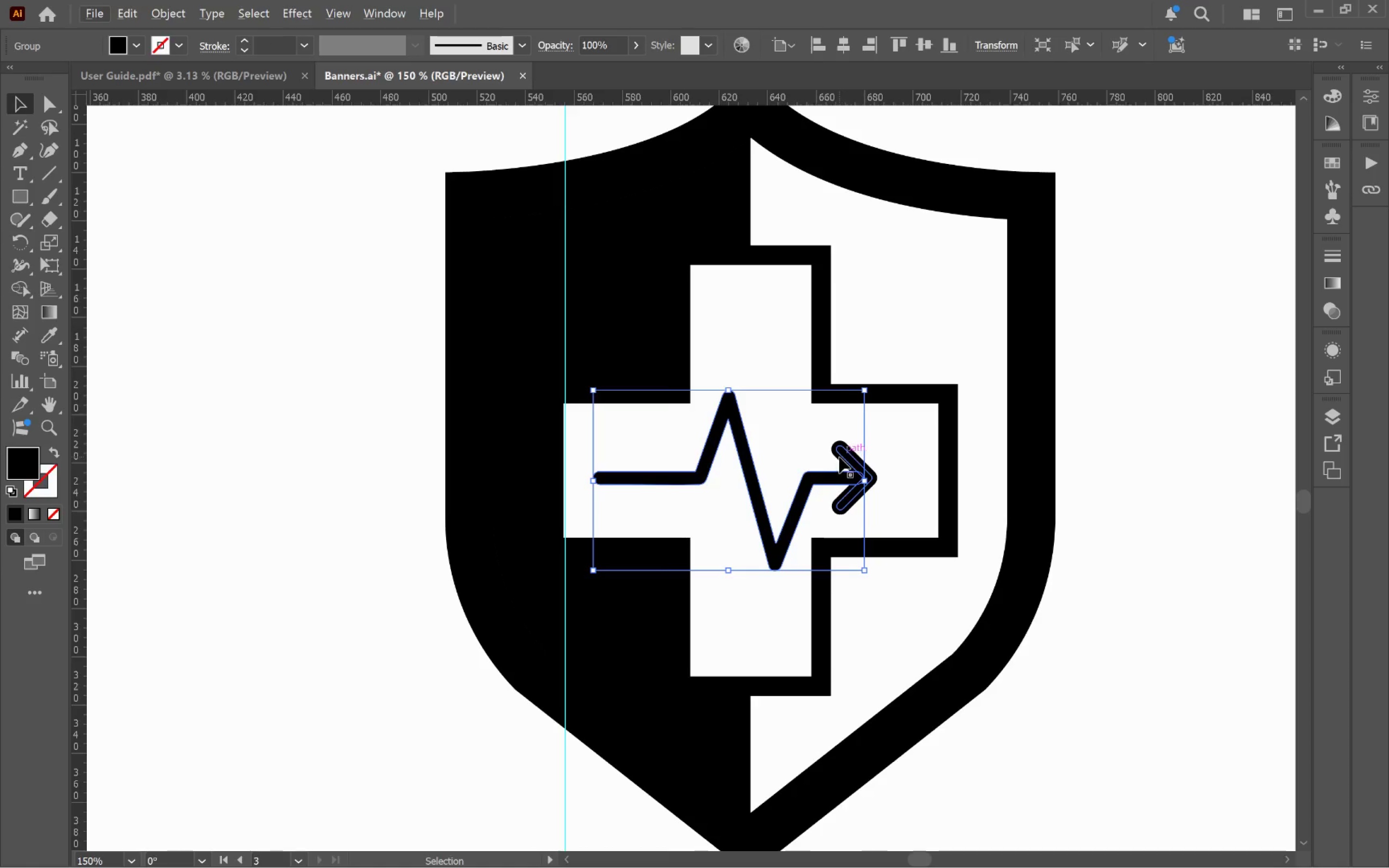 
hold_key(key=ShiftLeft, duration=0.58)
left_click([845, 455])
 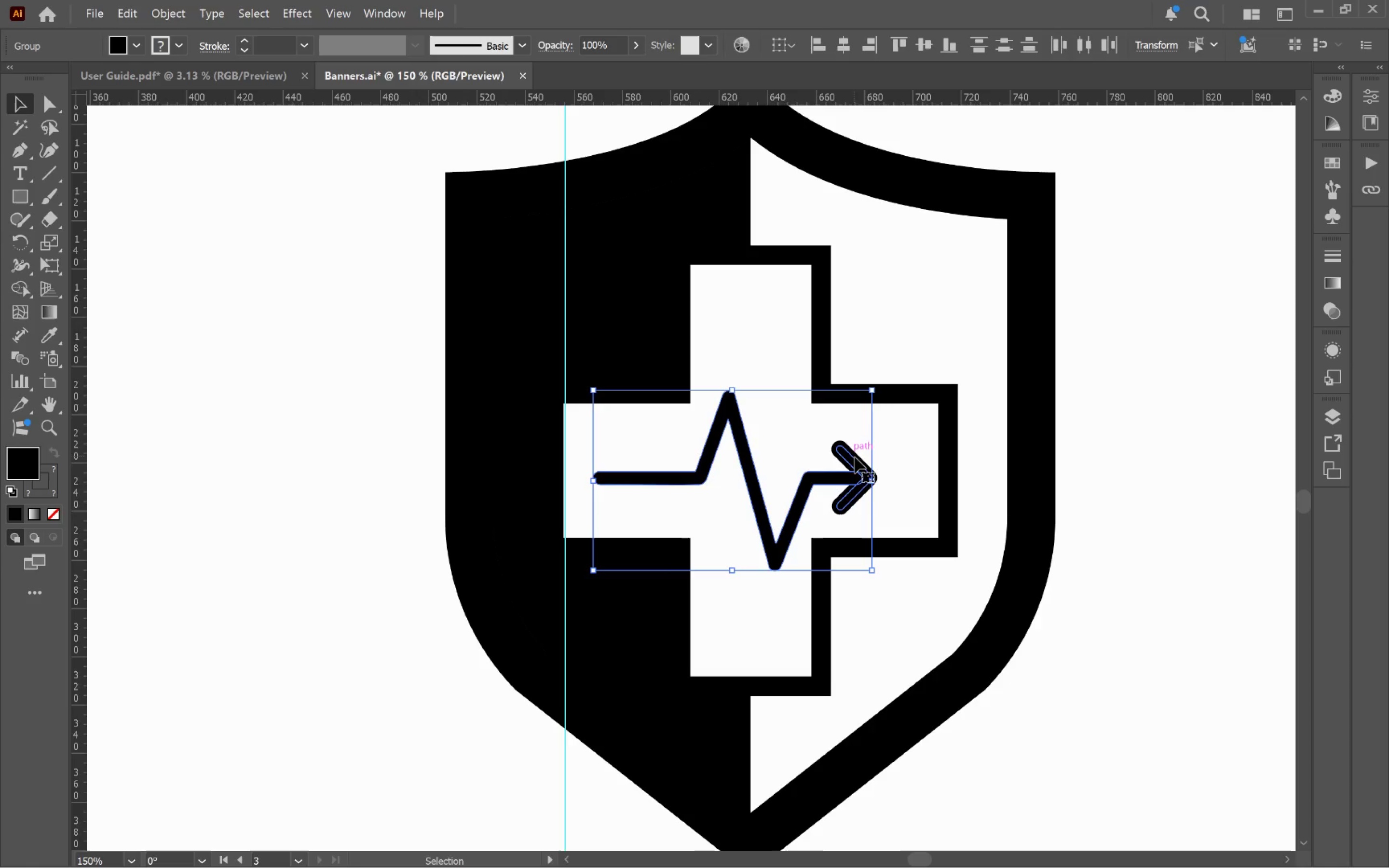 
hold_key(key=AltLeft, duration=0.55)
scroll: coordinate [866, 480], scroll_direction: up, amount: 3.0
 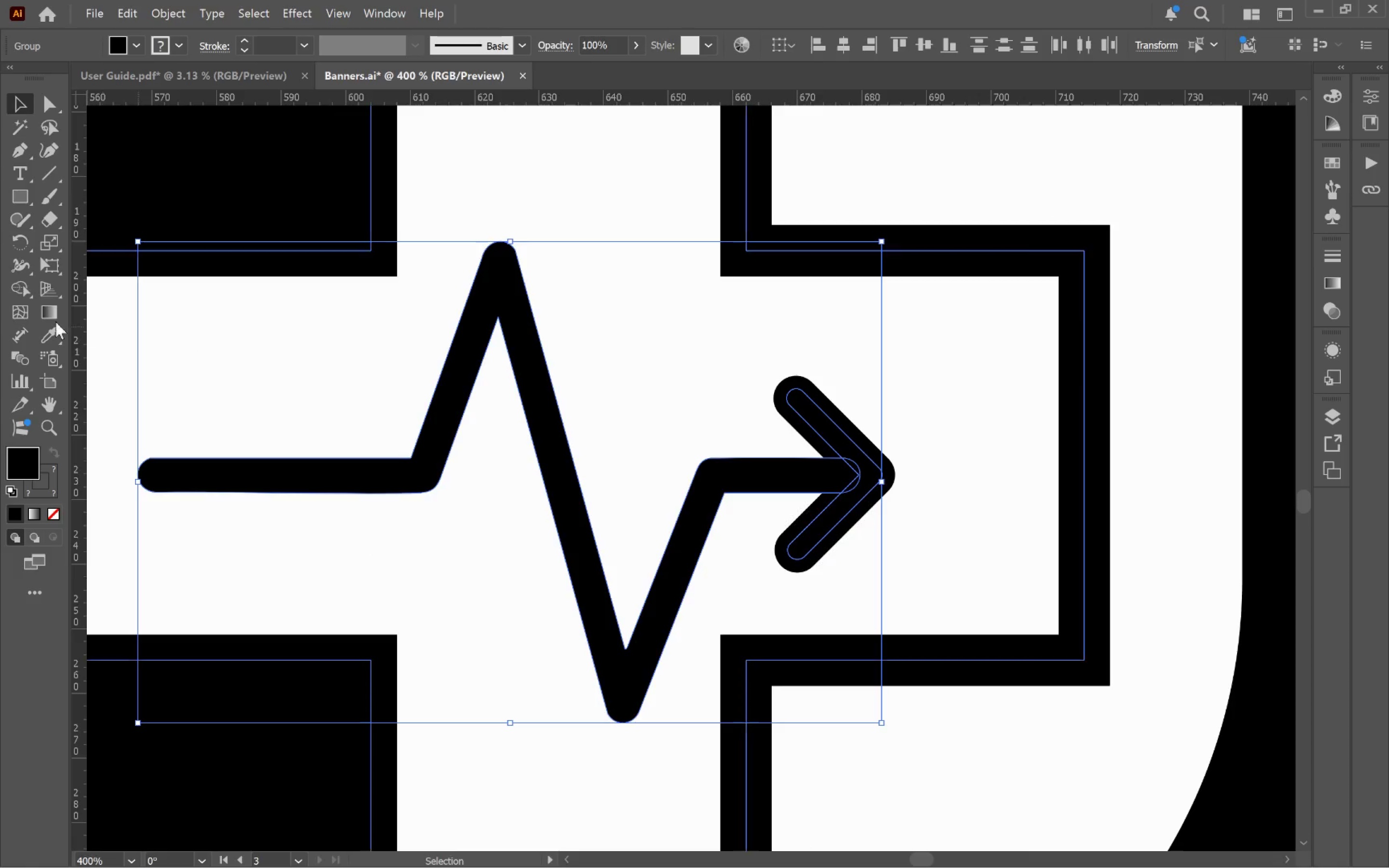 
left_click([21, 286])
 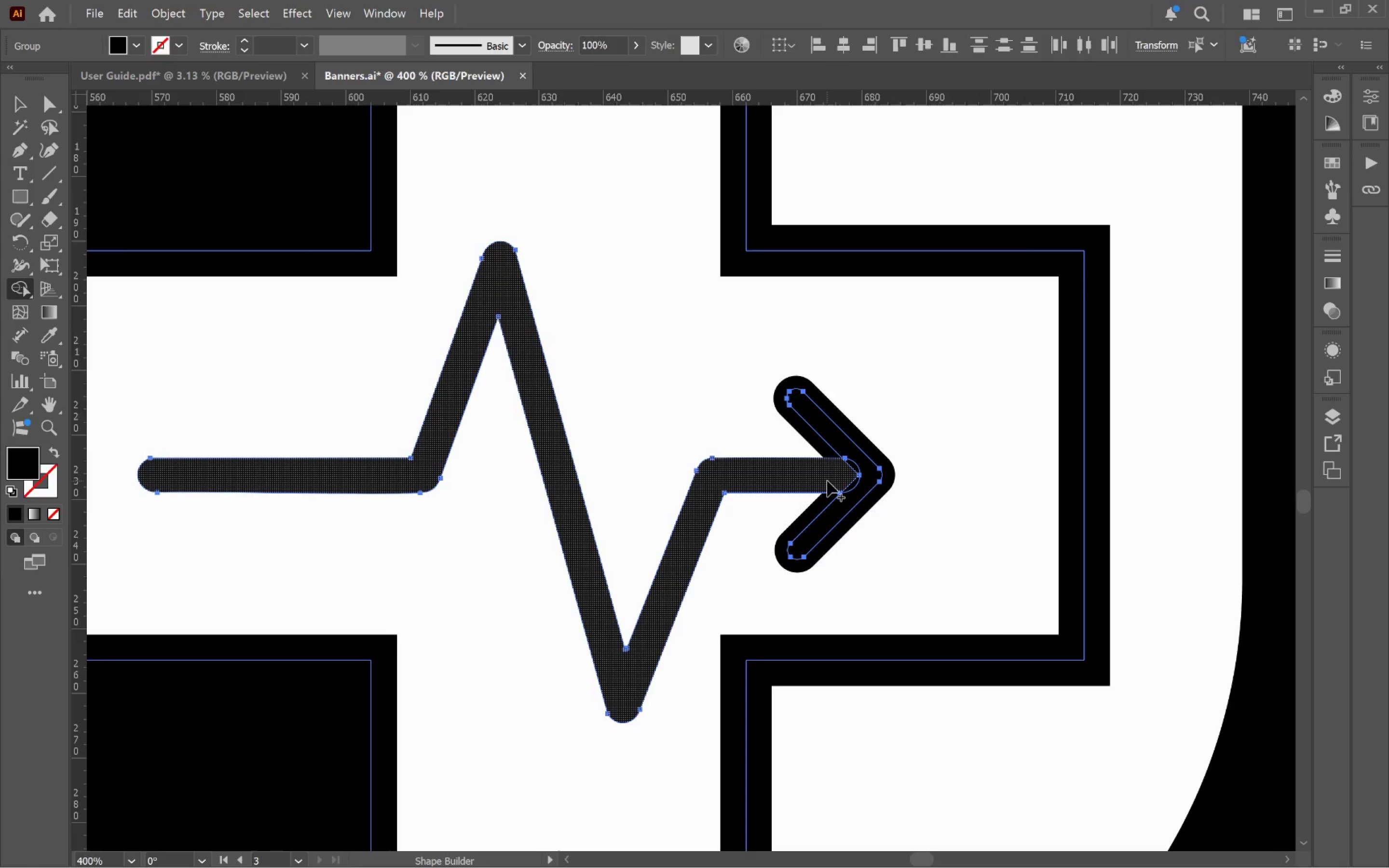 
left_click_drag(start_coordinate=[829, 480], to_coordinate=[889, 475])
 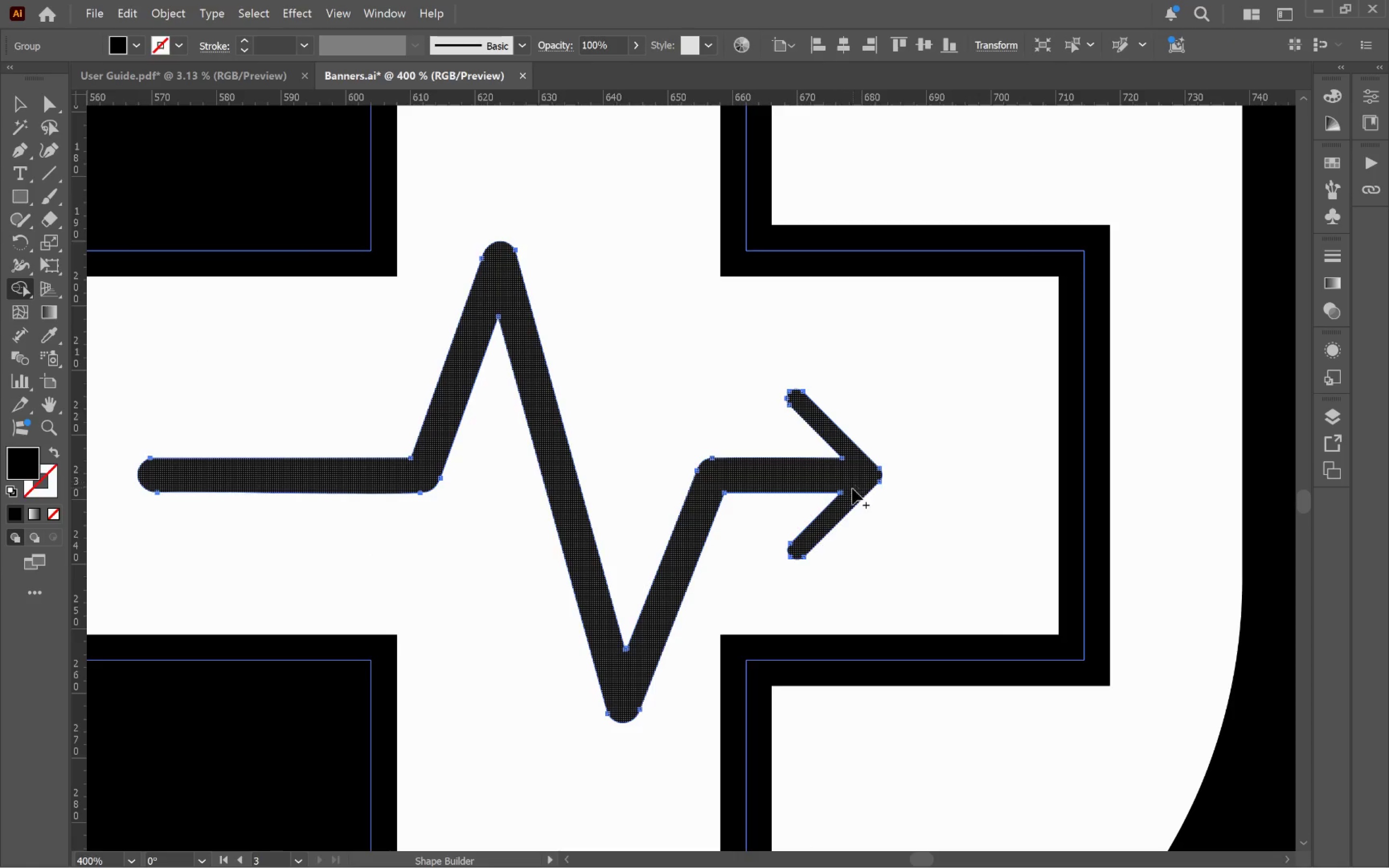 
key(Control+Z)
 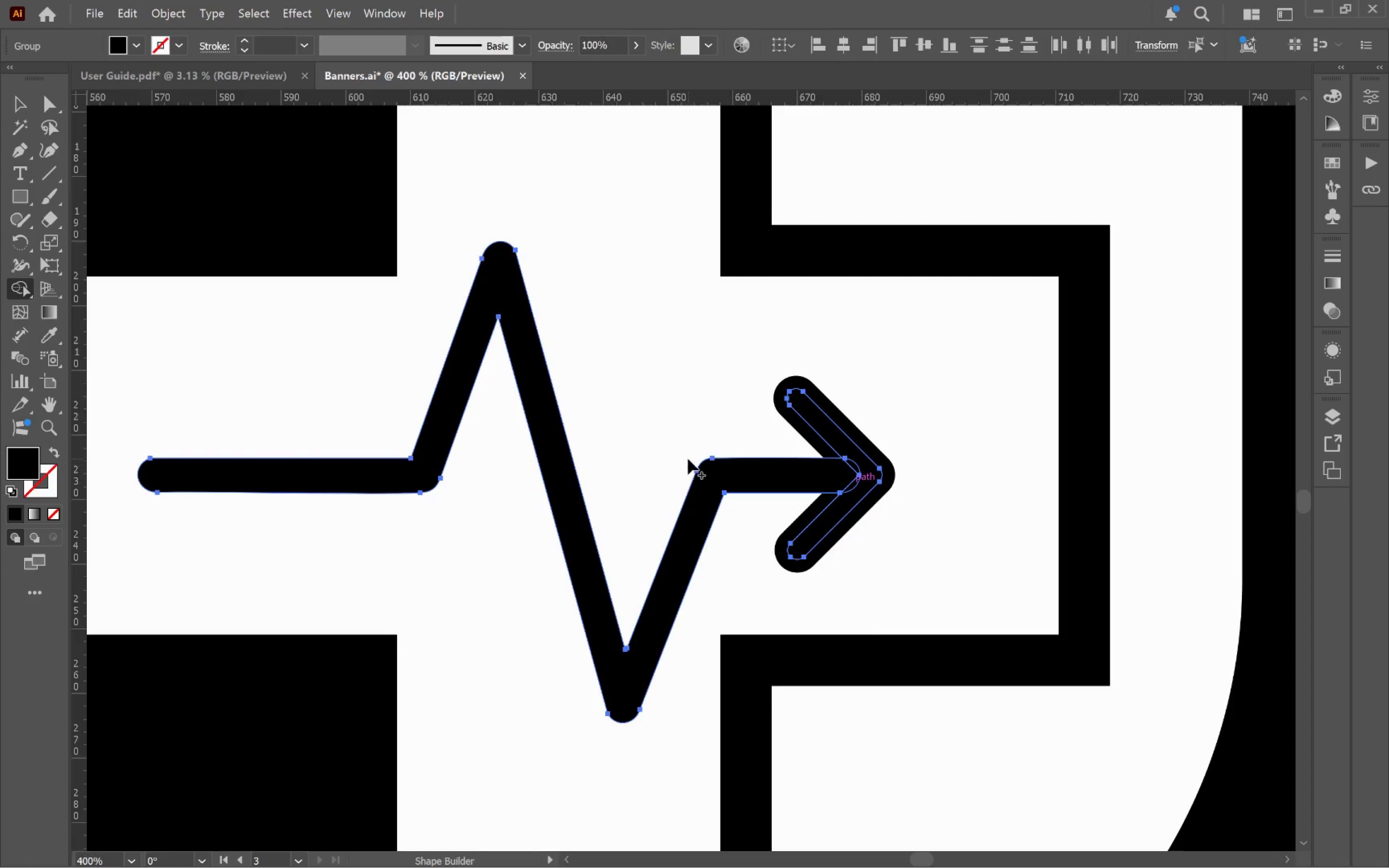 
key(V)
 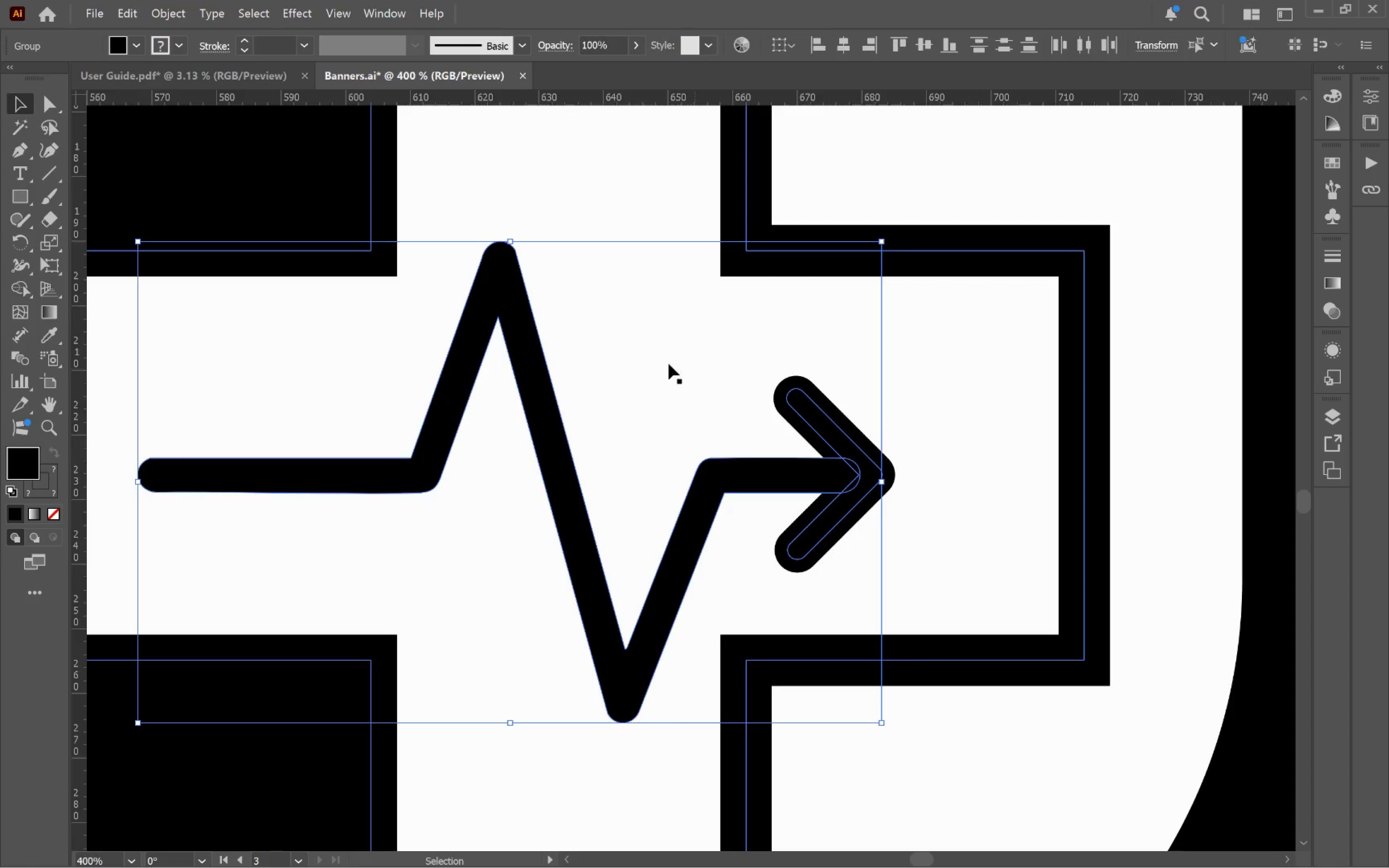 
left_click([660, 347])
 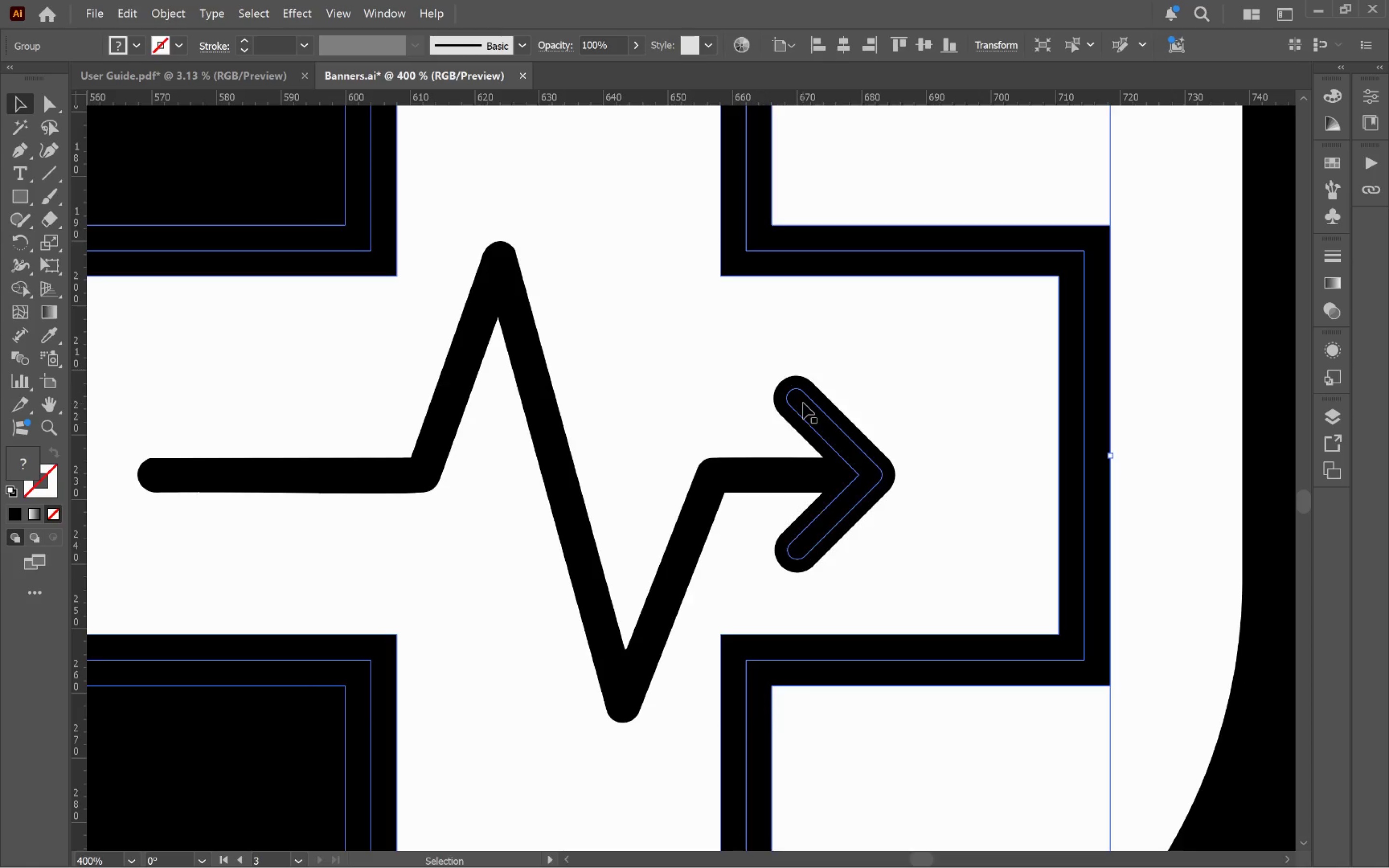 
left_click([803, 404])
 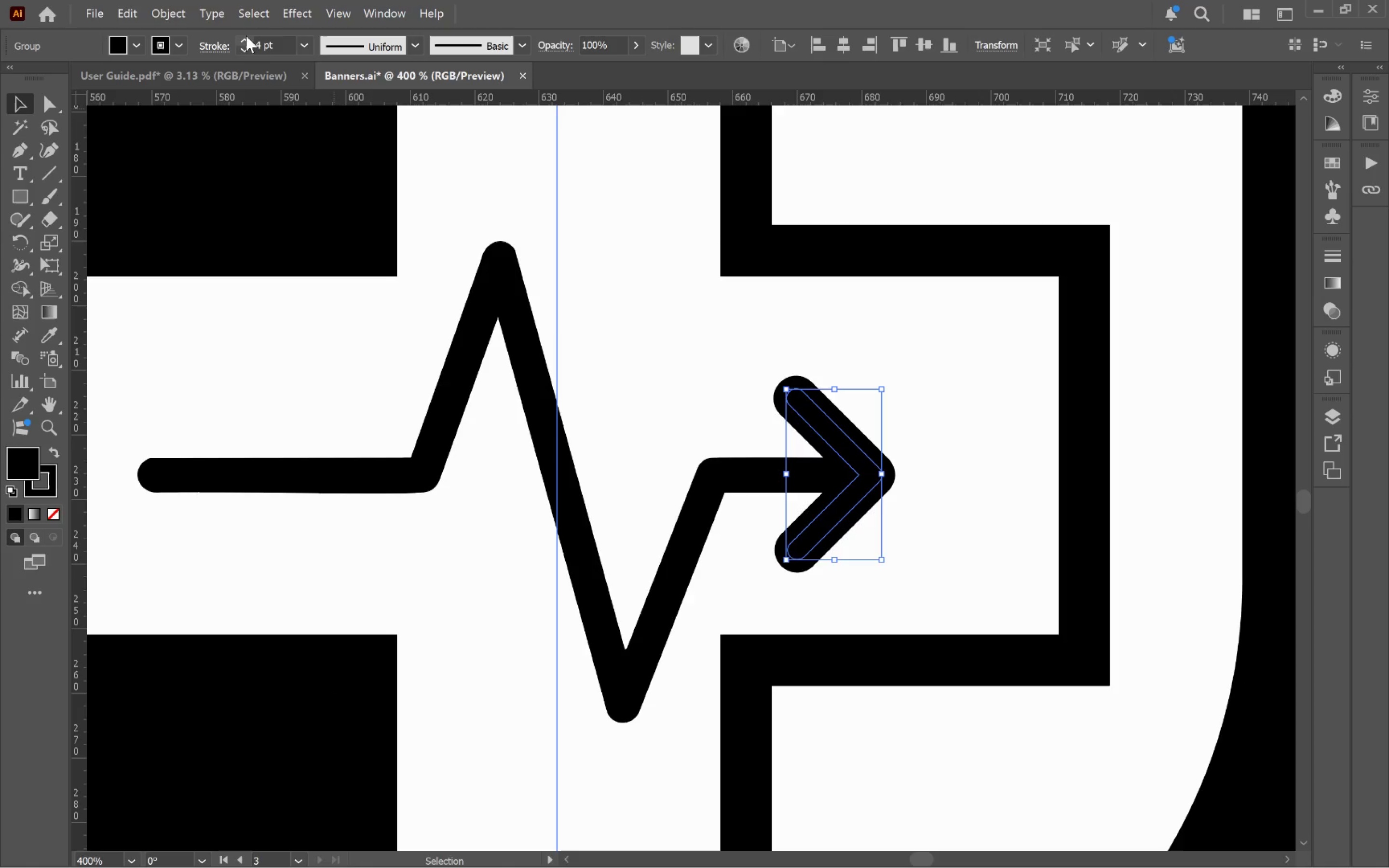 
left_click([170, 12])
 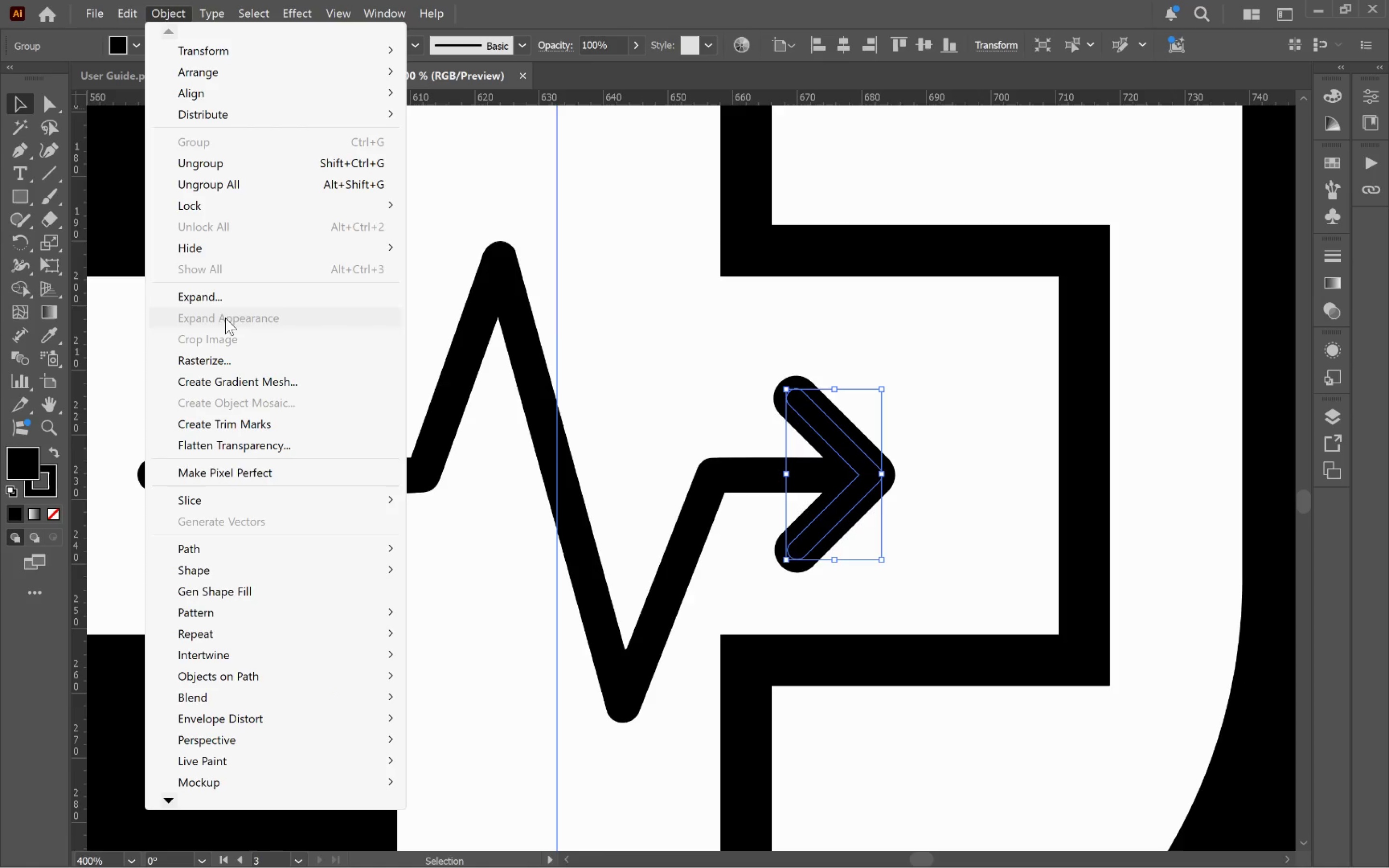 
left_click([232, 301])
 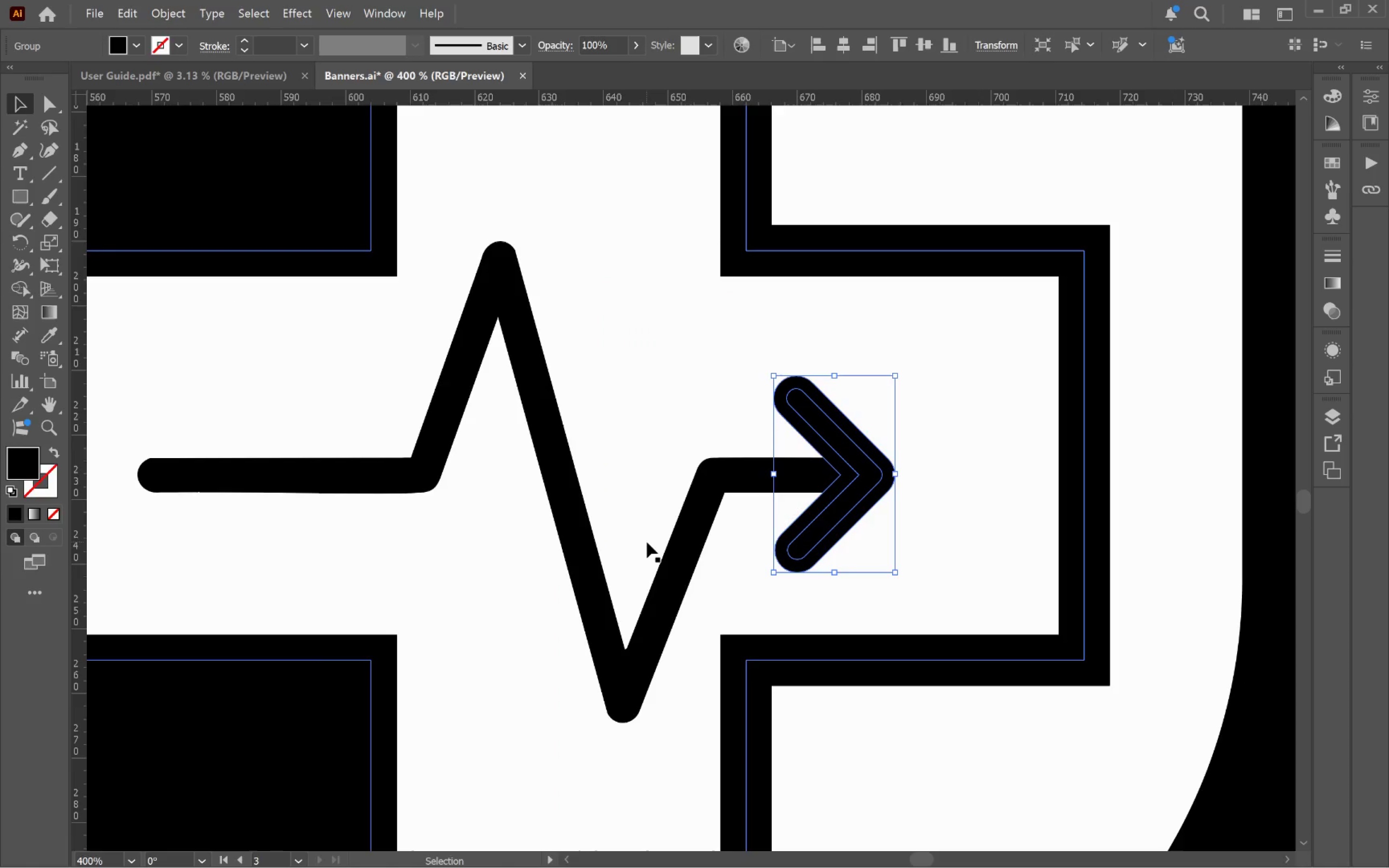 
hold_key(key=ShiftLeft, duration=0.74)
left_click([675, 564])
 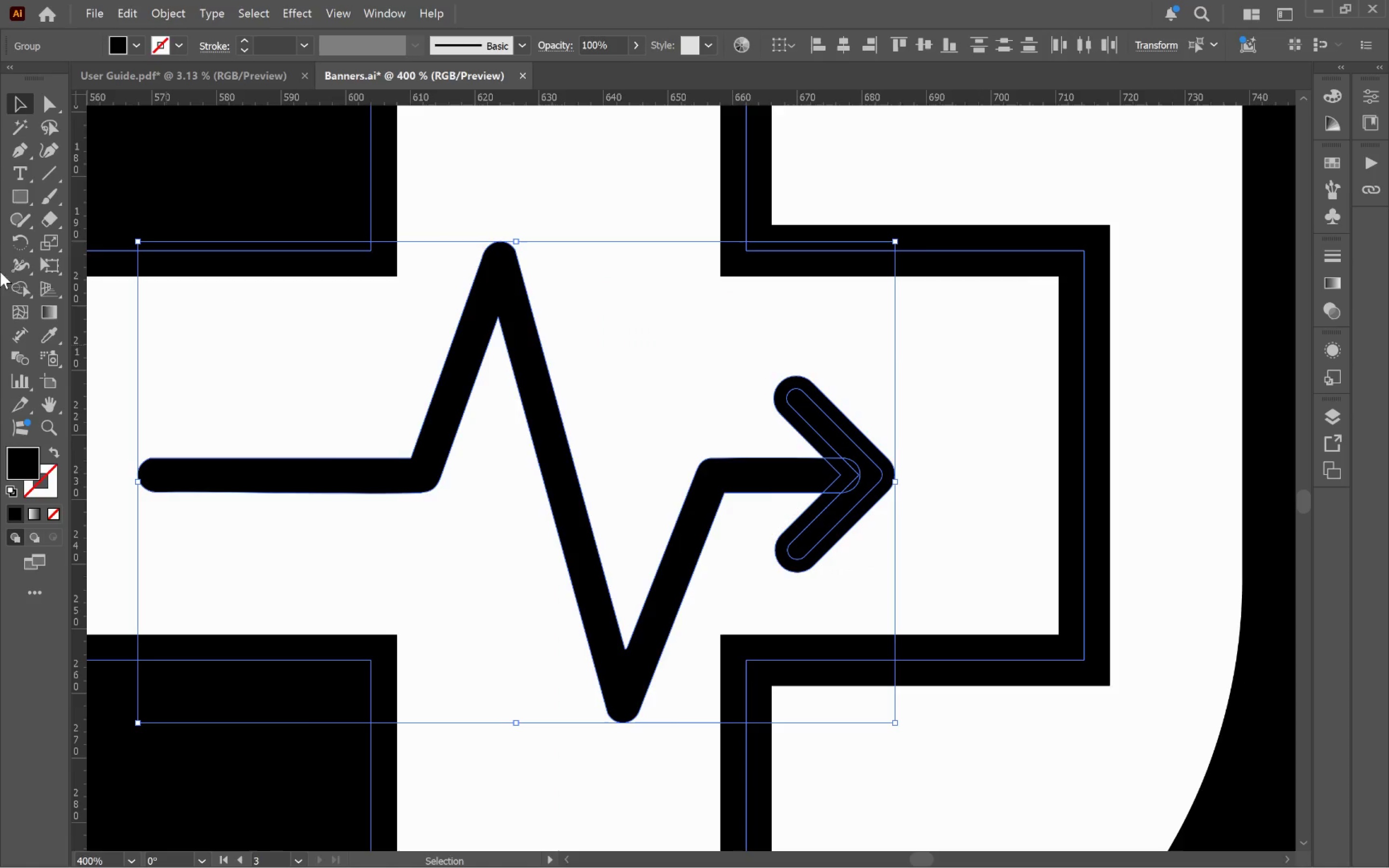 
left_click([20, 299])
 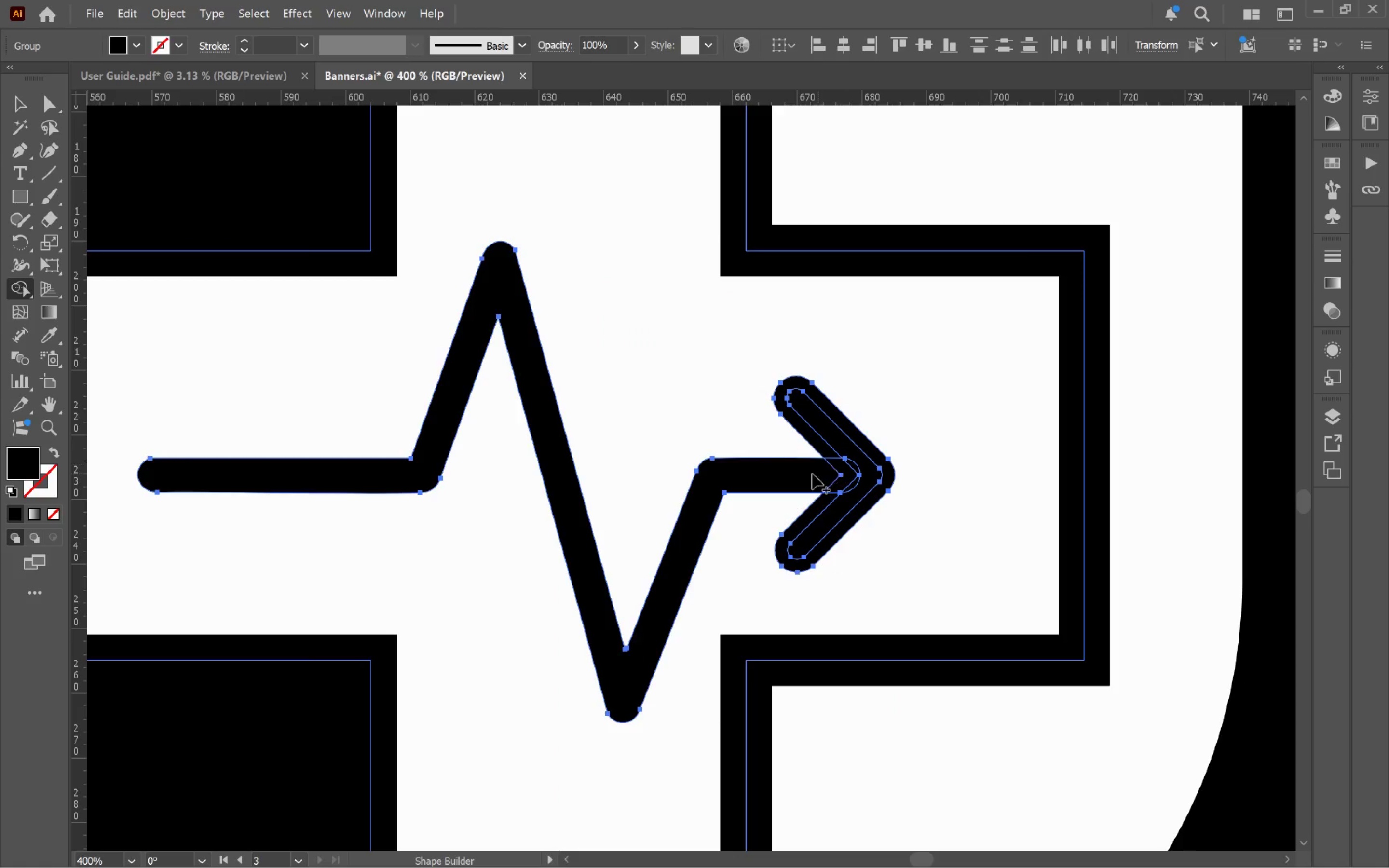 
left_click_drag(start_coordinate=[809, 475], to_coordinate=[830, 450])
 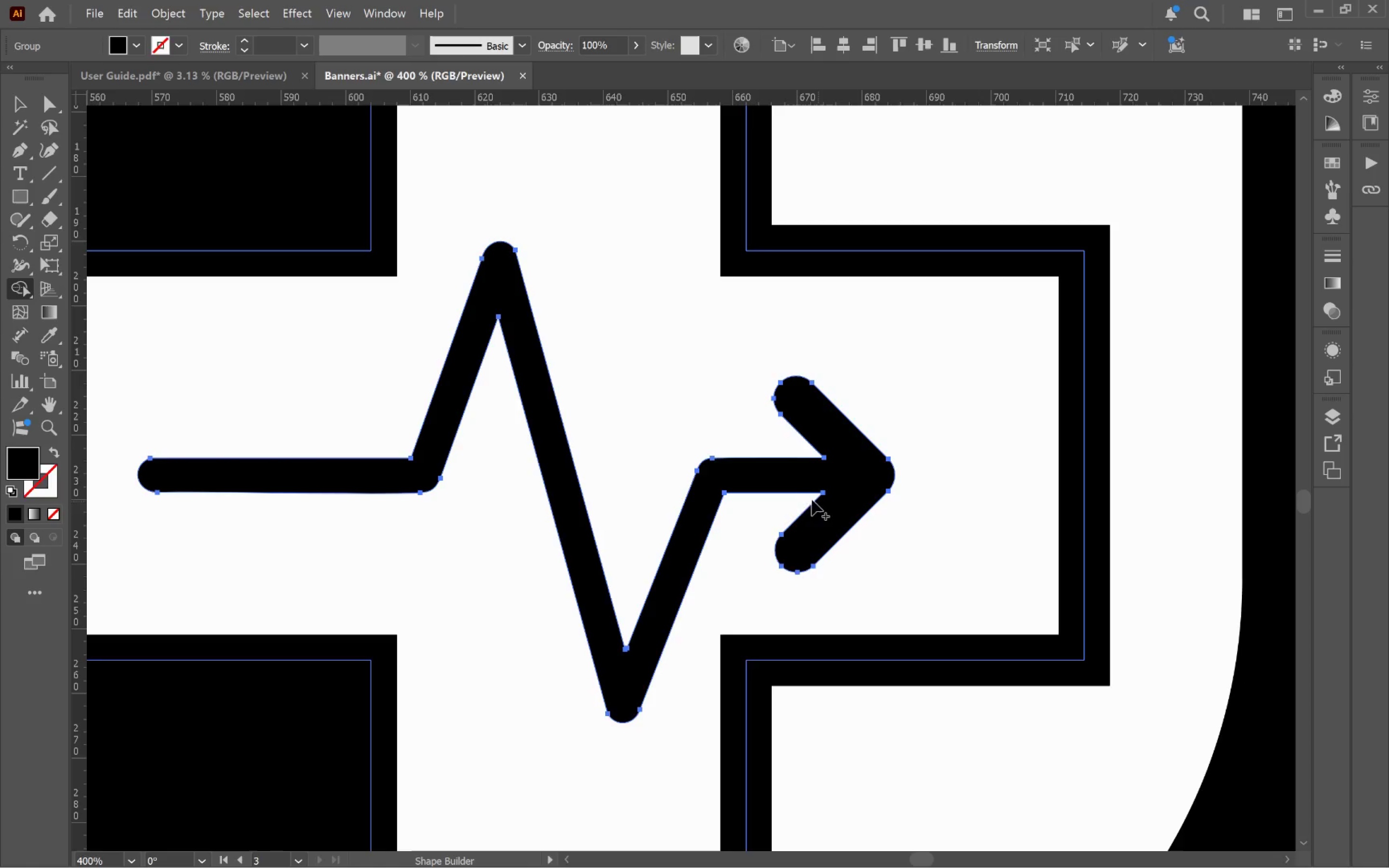 
key(V)
 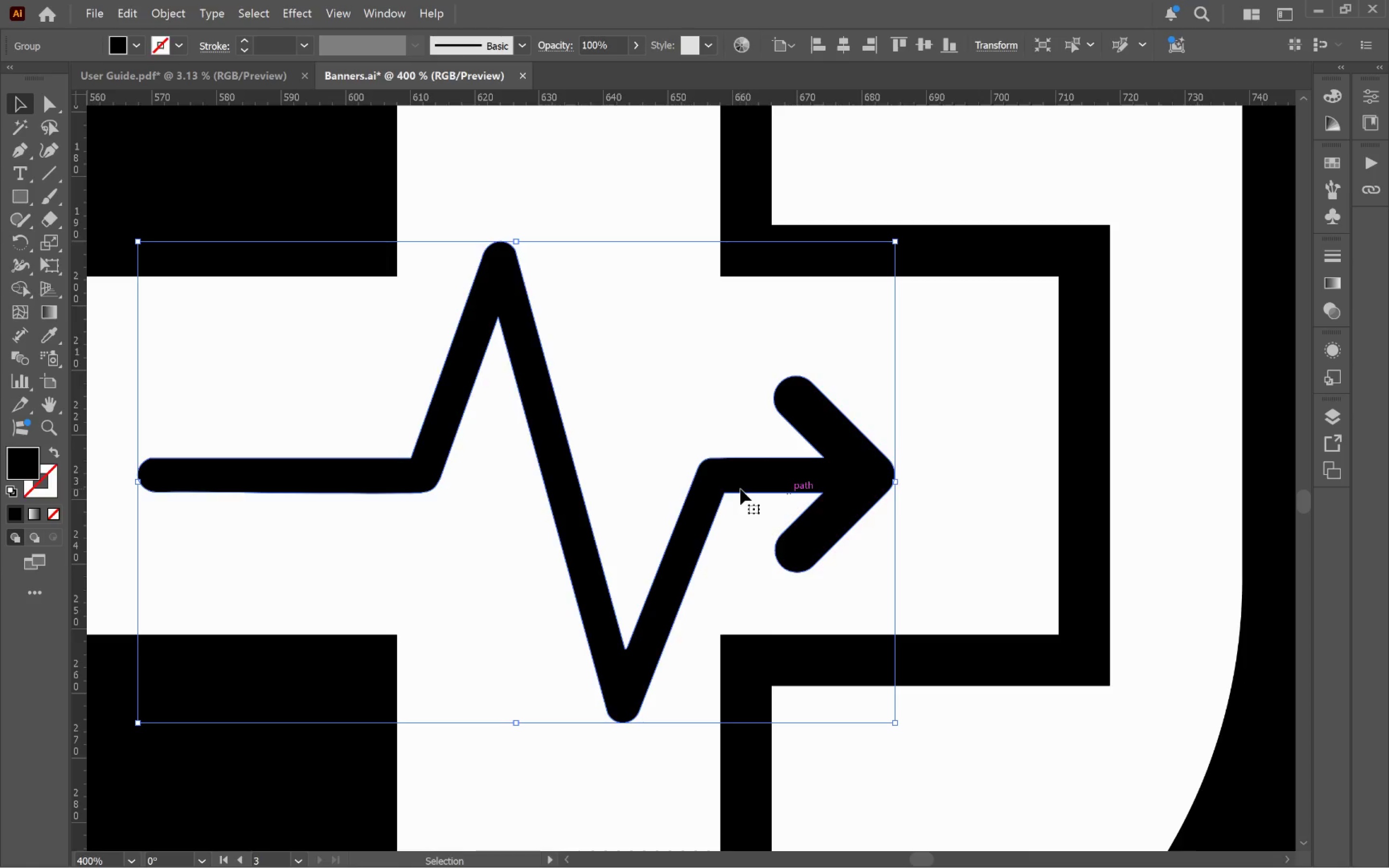 
hold_key(key=AltLeft, duration=0.83)
scroll: coordinate [740, 489], scroll_direction: down, amount: 5.0
 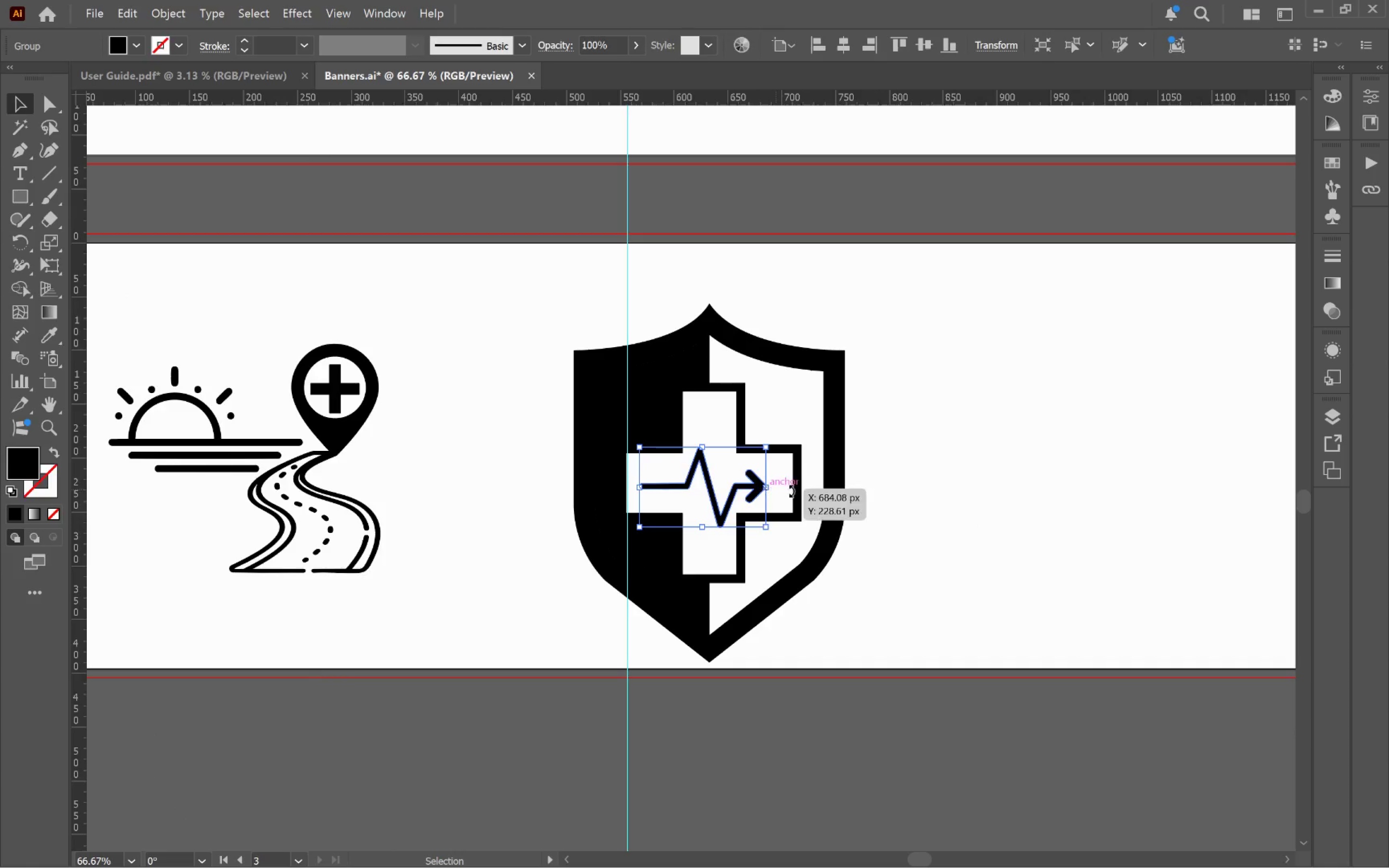 
hold_key(key=ShiftLeft, duration=0.55)
 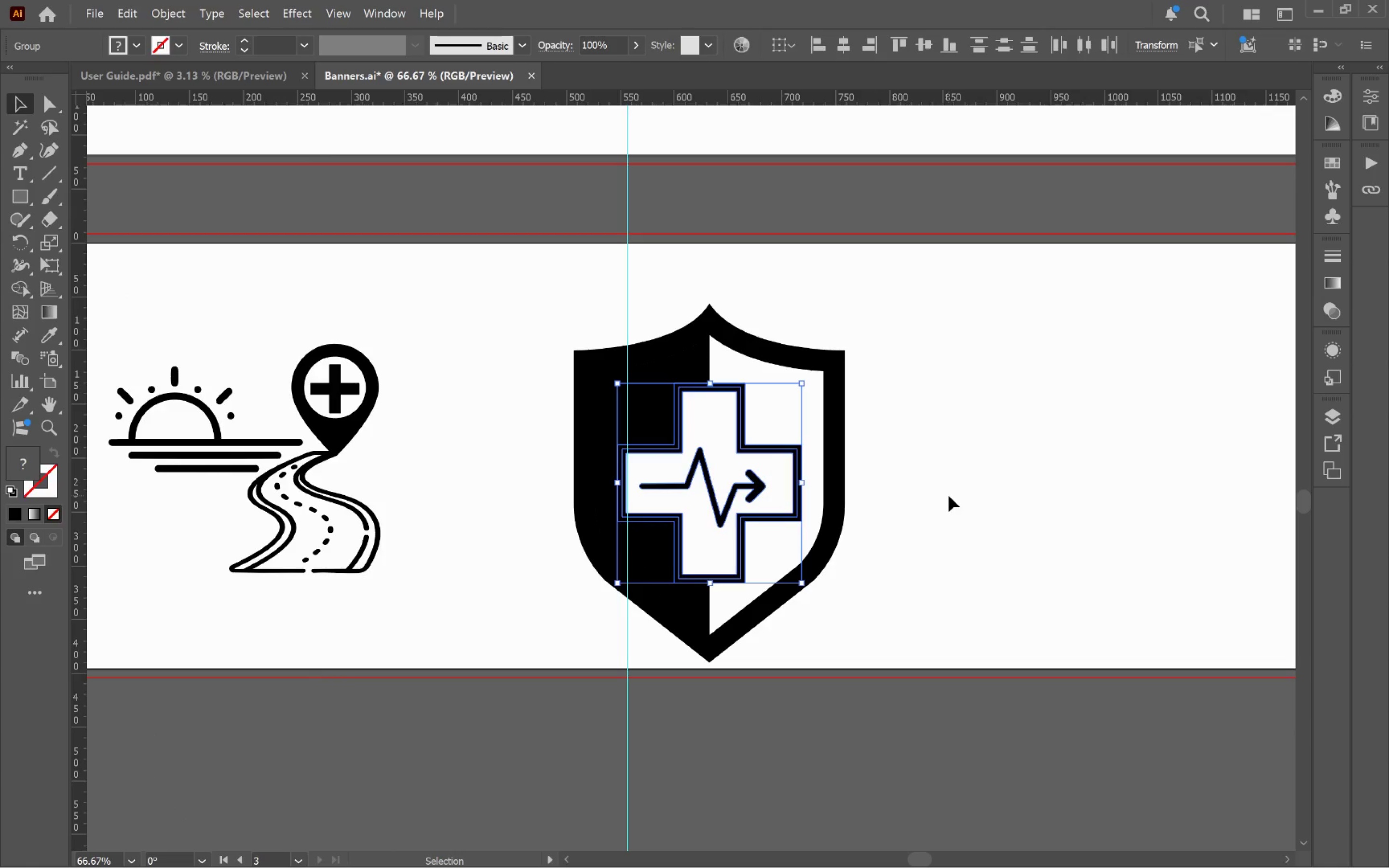 
wait(8.88)
 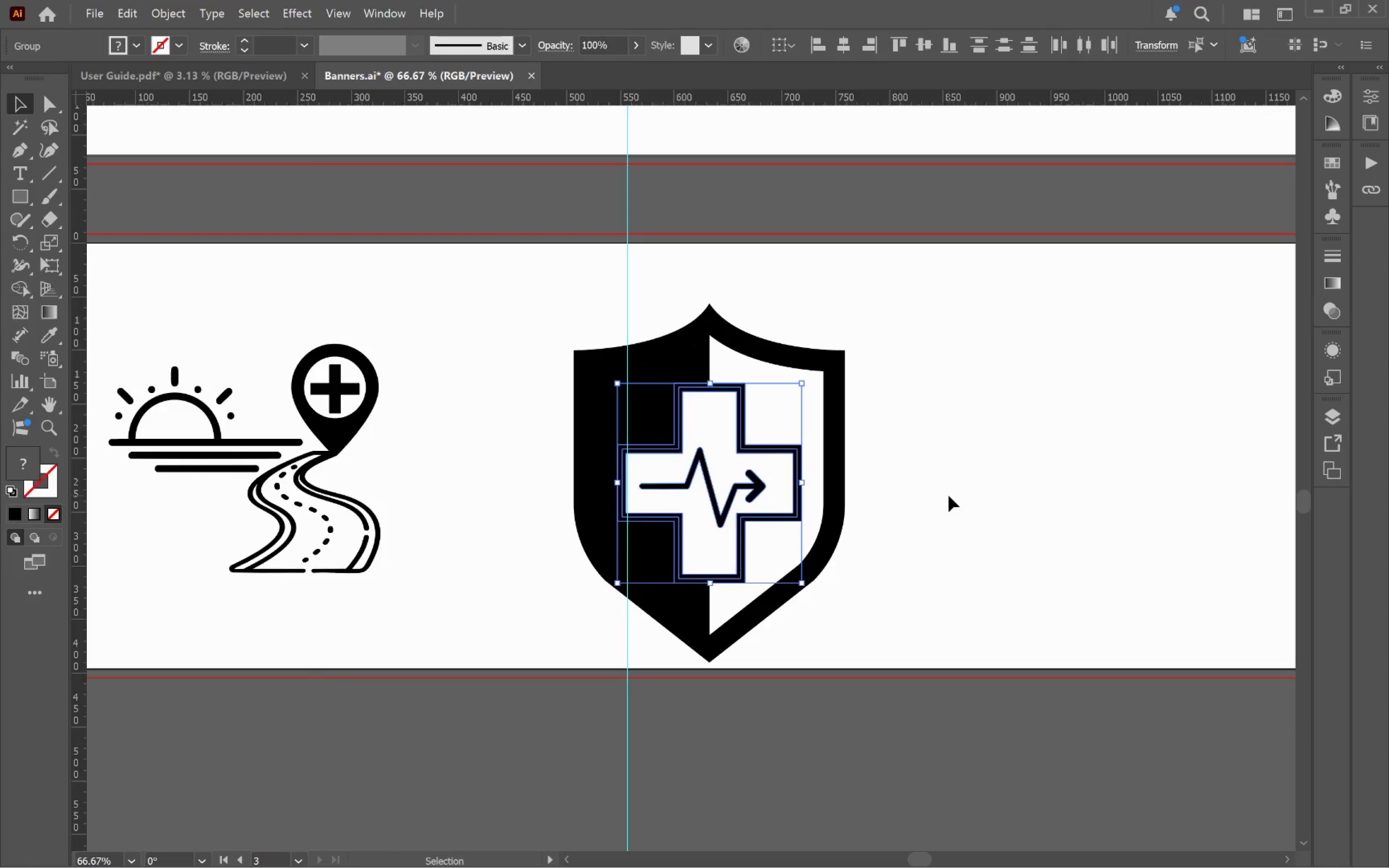 
left_click([930, 482])
 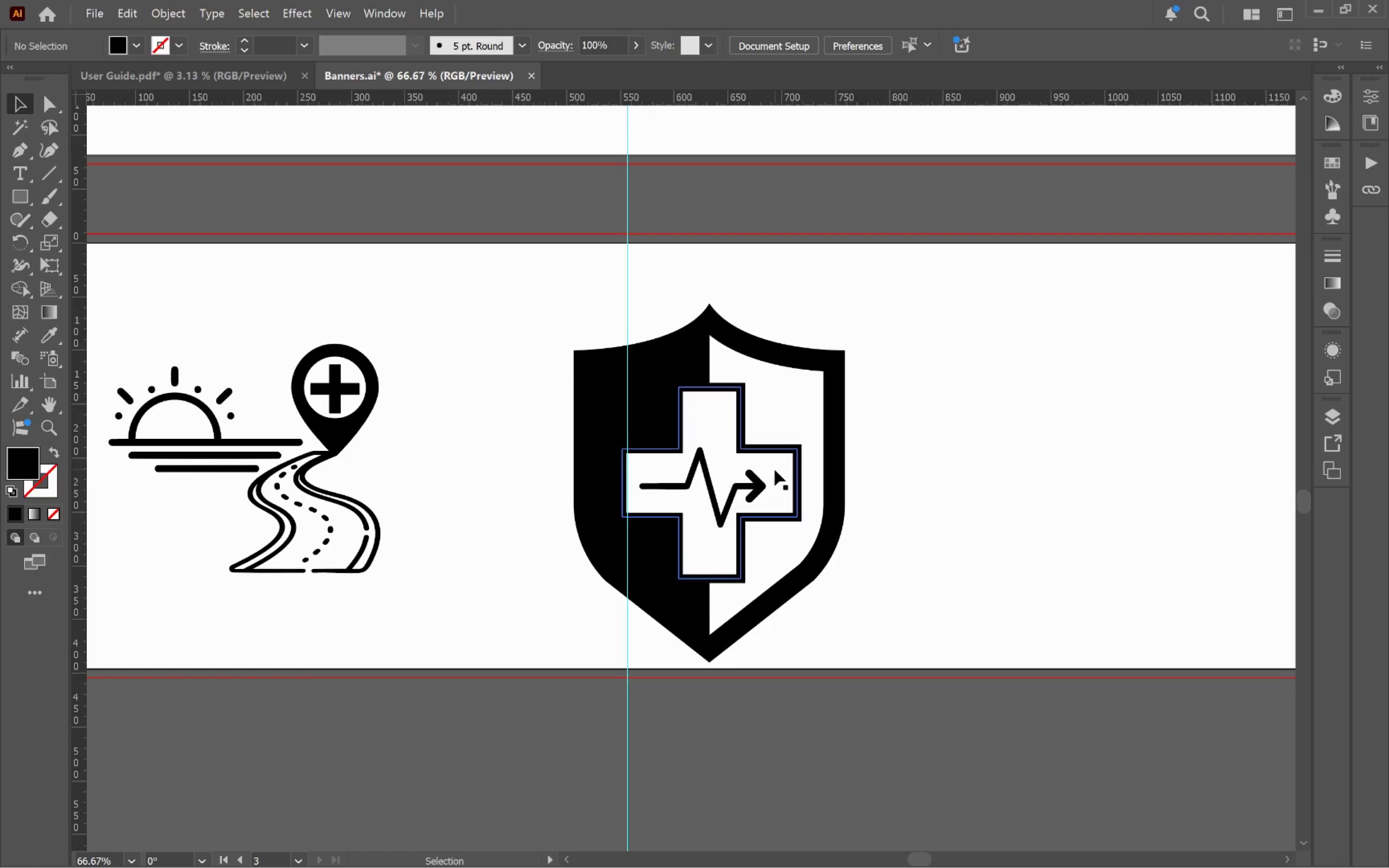 
left_click([775, 470])
 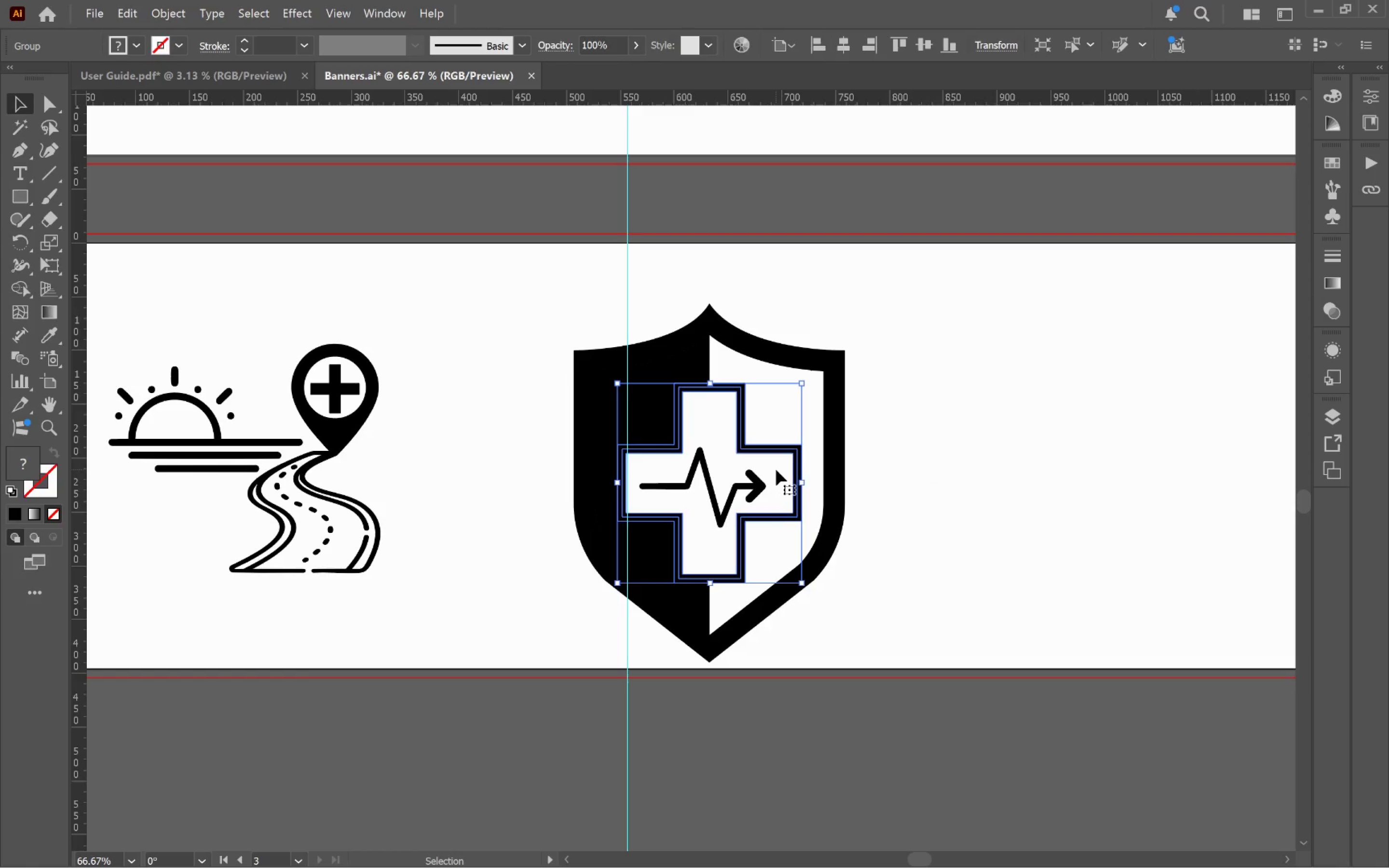 
left_click([28, 288])
 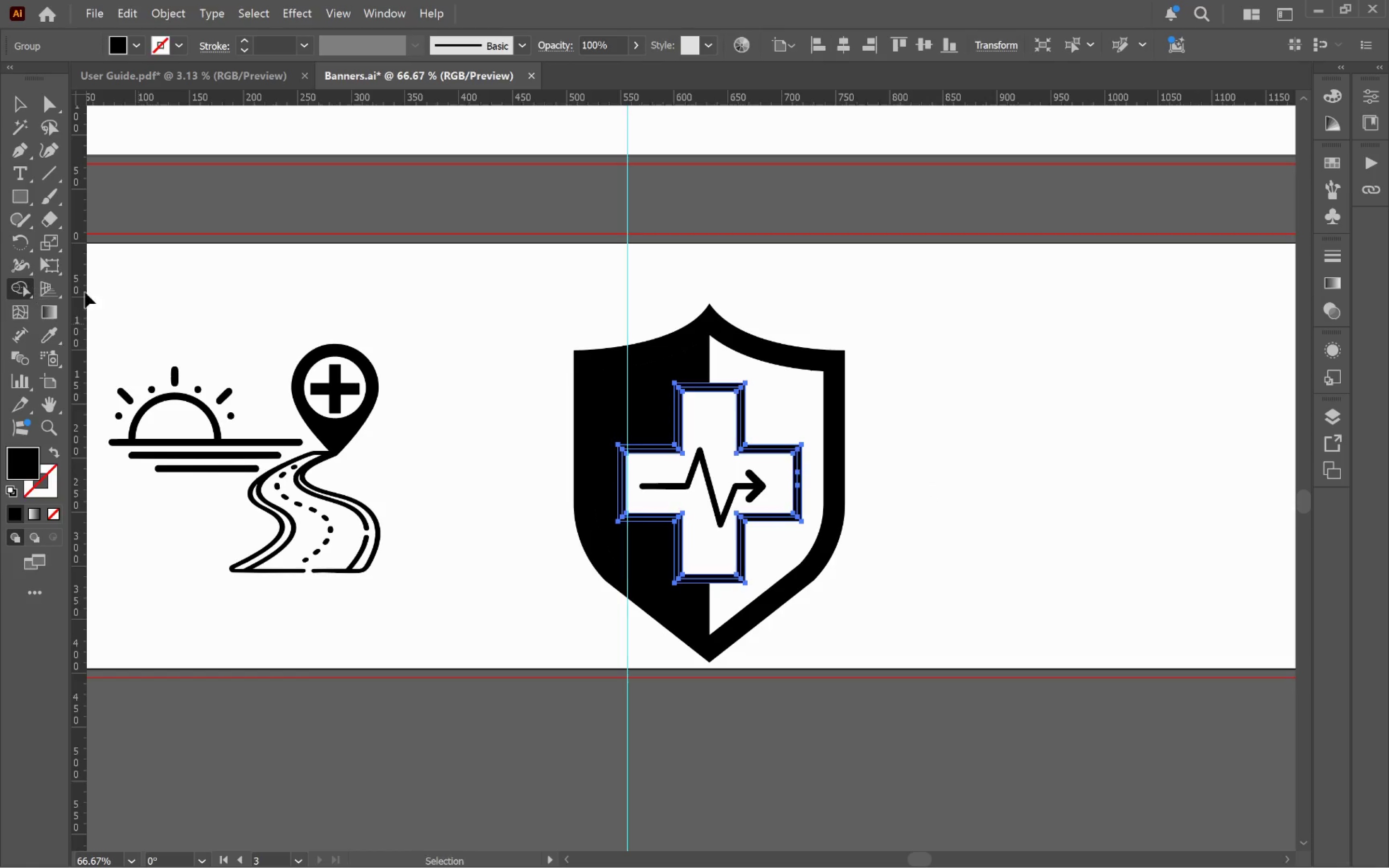 
hold_key(key=AltLeft, duration=0.82)
scroll: coordinate [695, 424], scroll_direction: up, amount: 3.0
 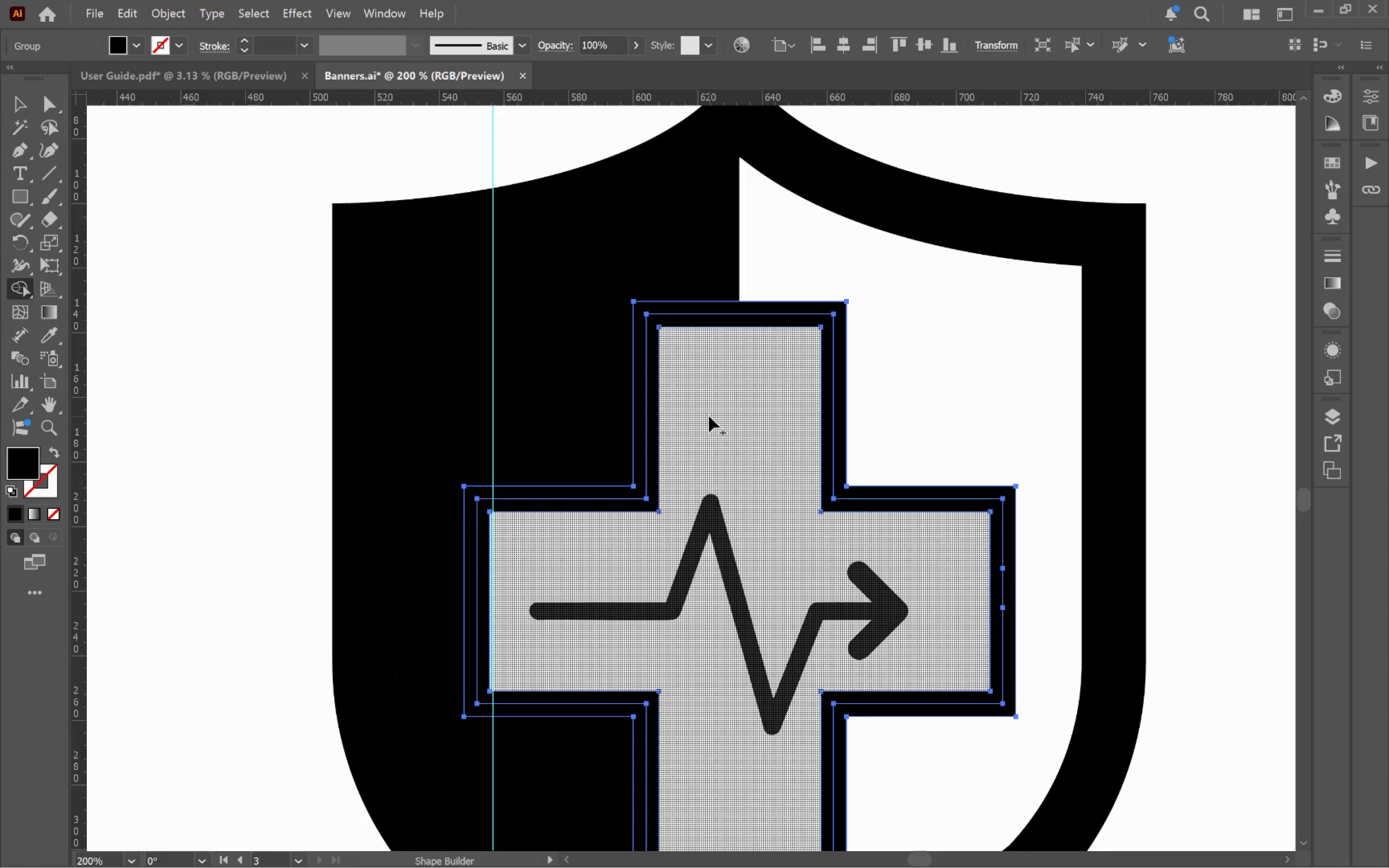 
hold_key(key=AltLeft, duration=0.64)
 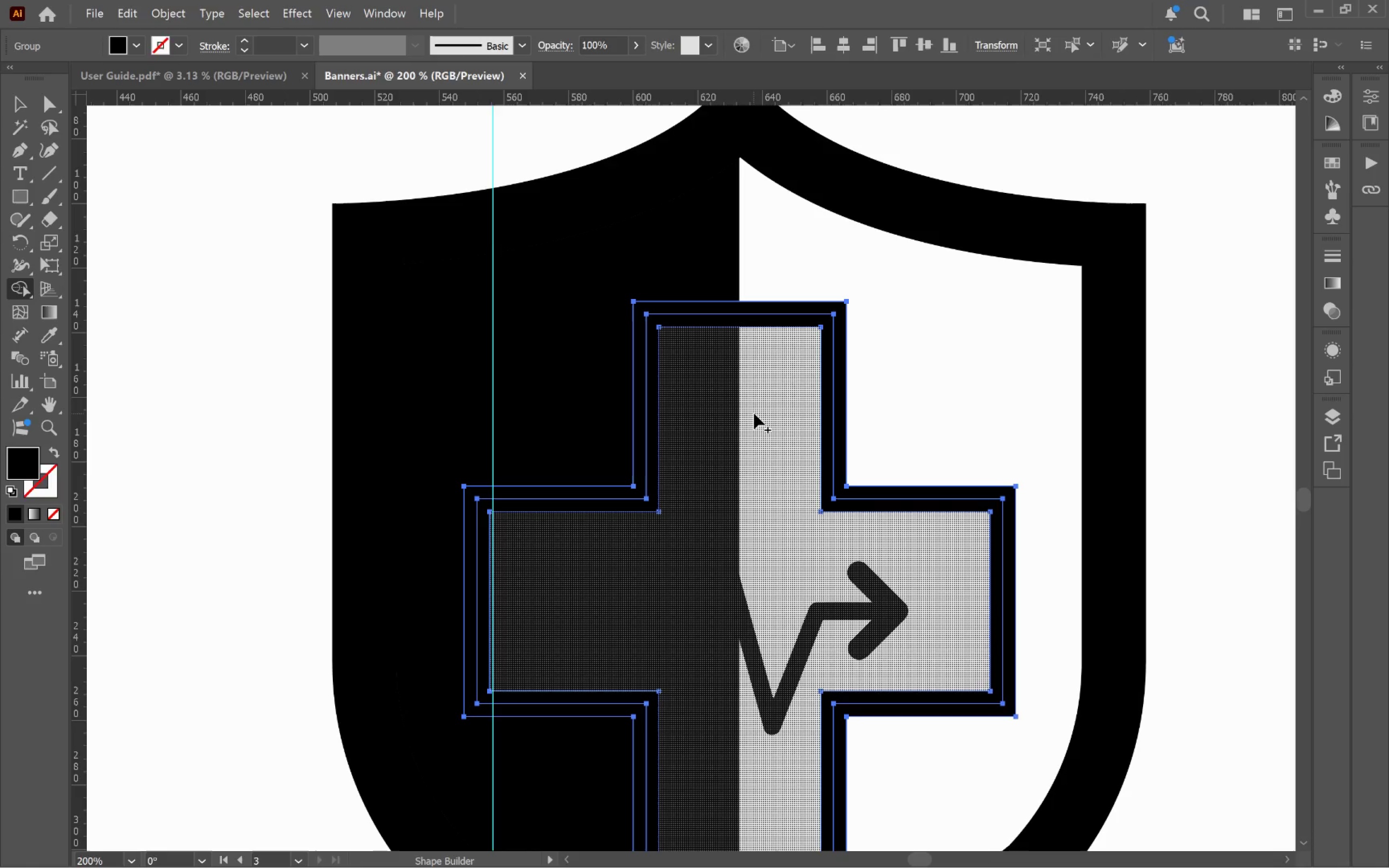 
key(Control+Z)
 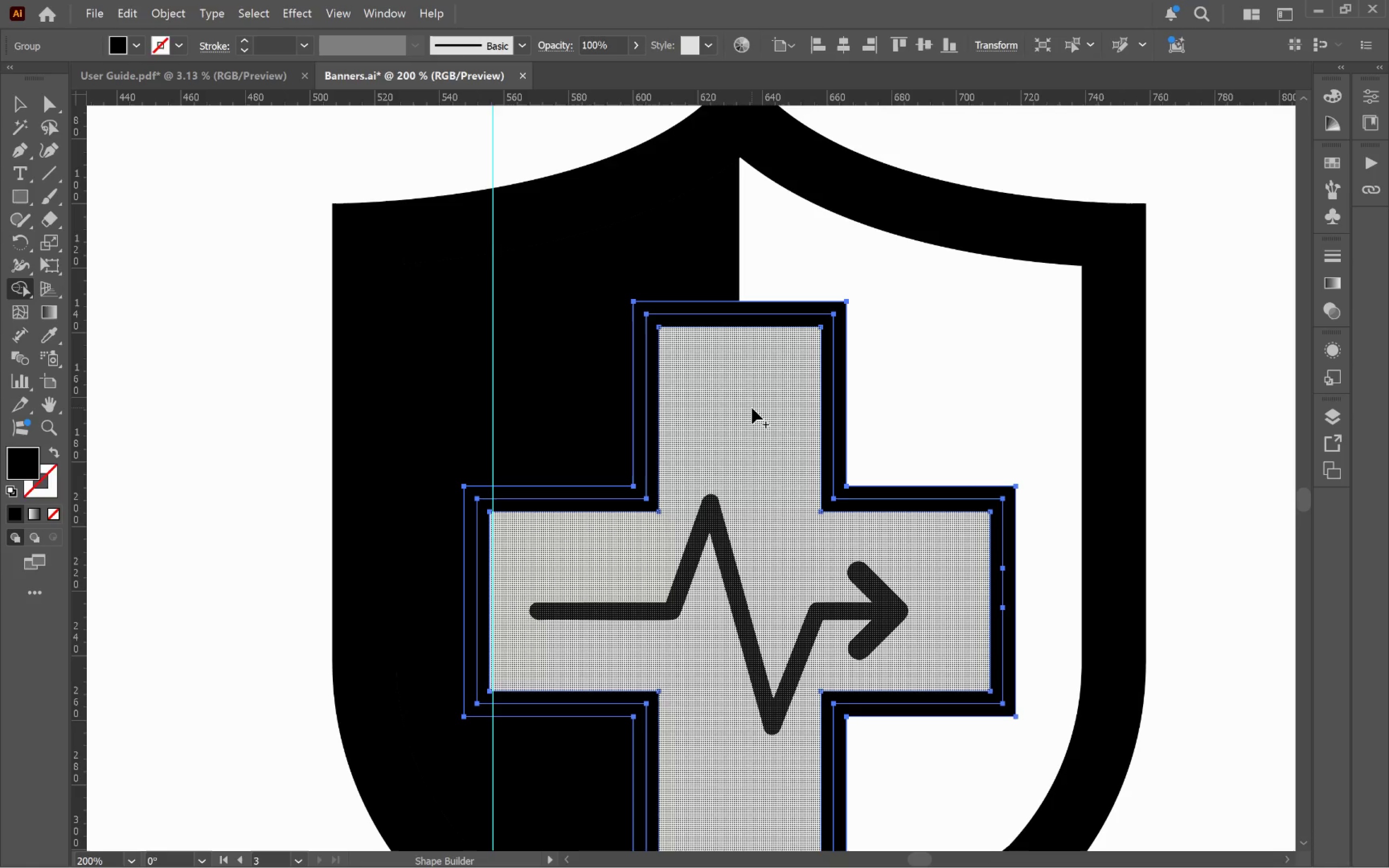 
key(V)
 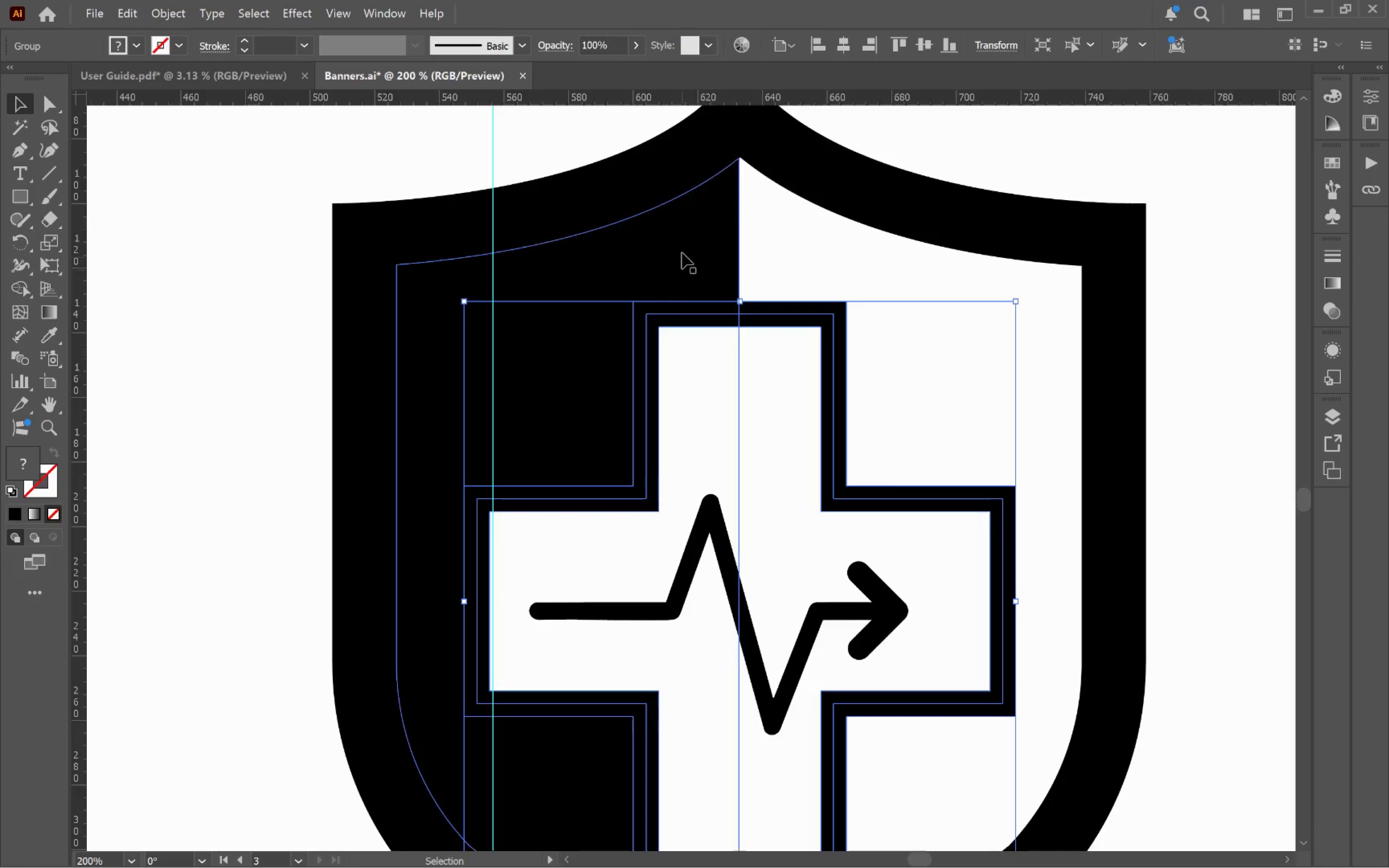 
hold_key(key=ShiftLeft, duration=1.47)
left_click([682, 249])
 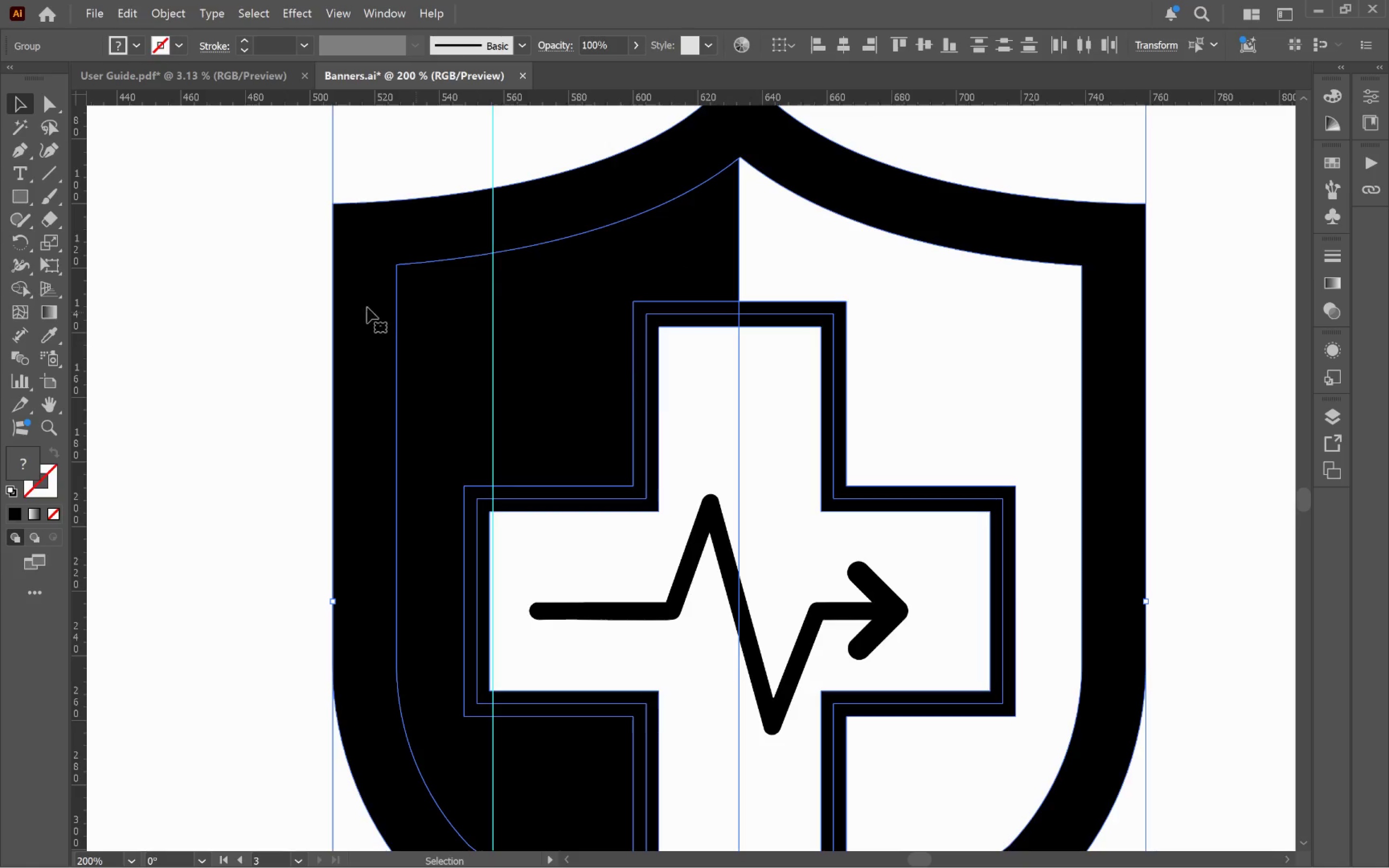 
left_click([22, 295])
 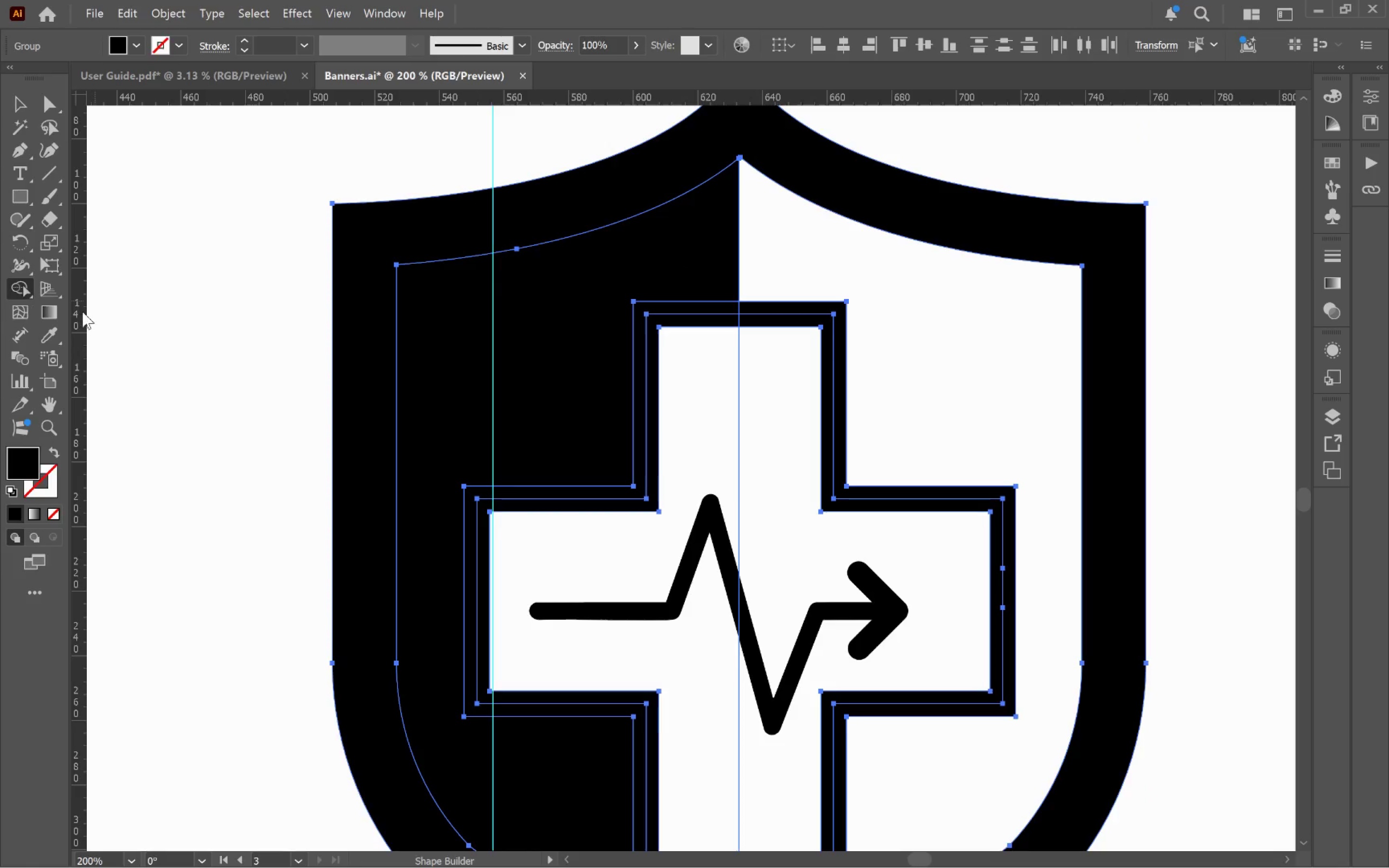 
hold_key(key=AltLeft, duration=1.58)
left_click_drag(start_coordinate=[766, 444], to_coordinate=[716, 440])
 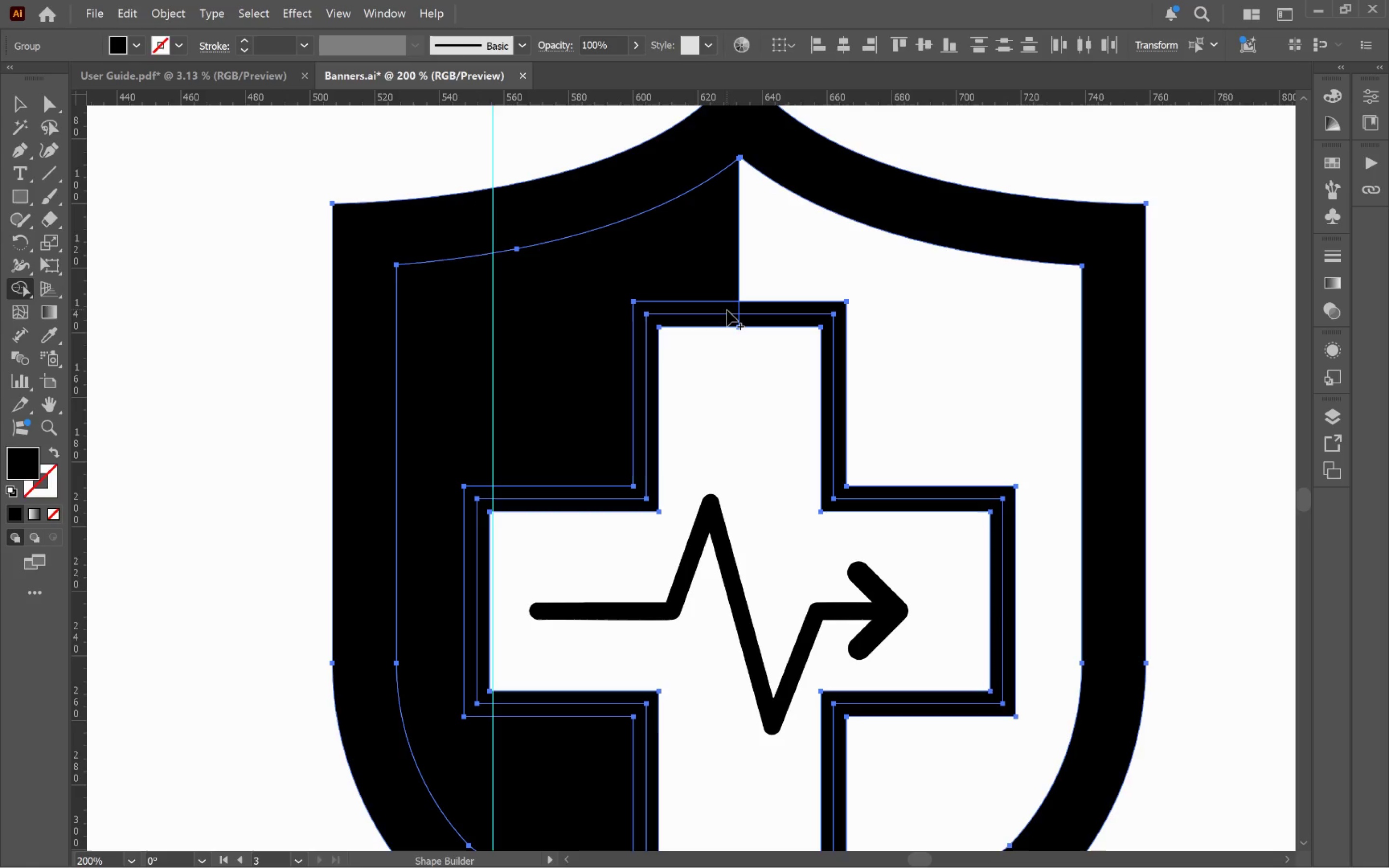 
left_click_drag(start_coordinate=[719, 312], to_coordinate=[731, 319])
 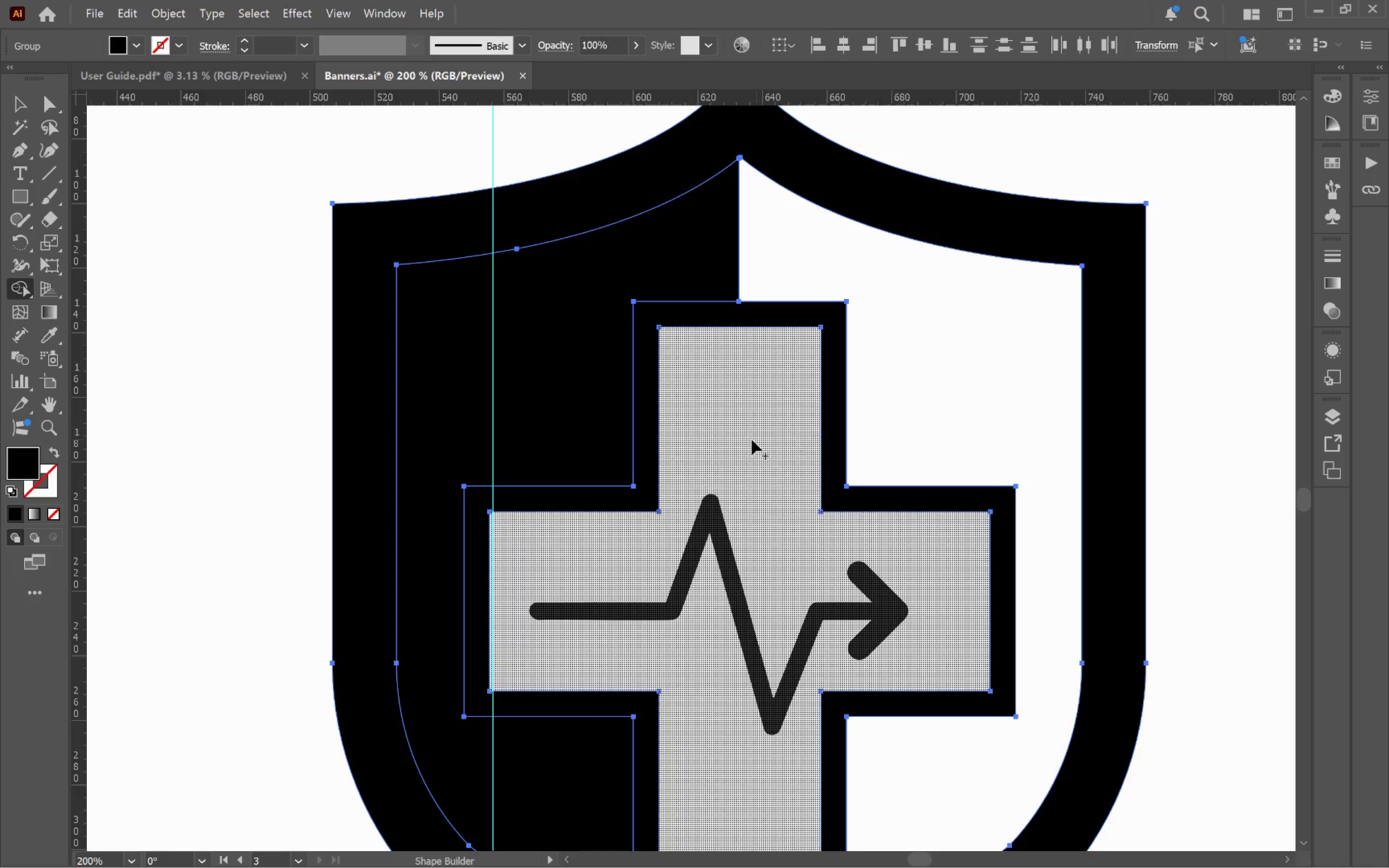 
hold_key(key=AltLeft, duration=0.35)
 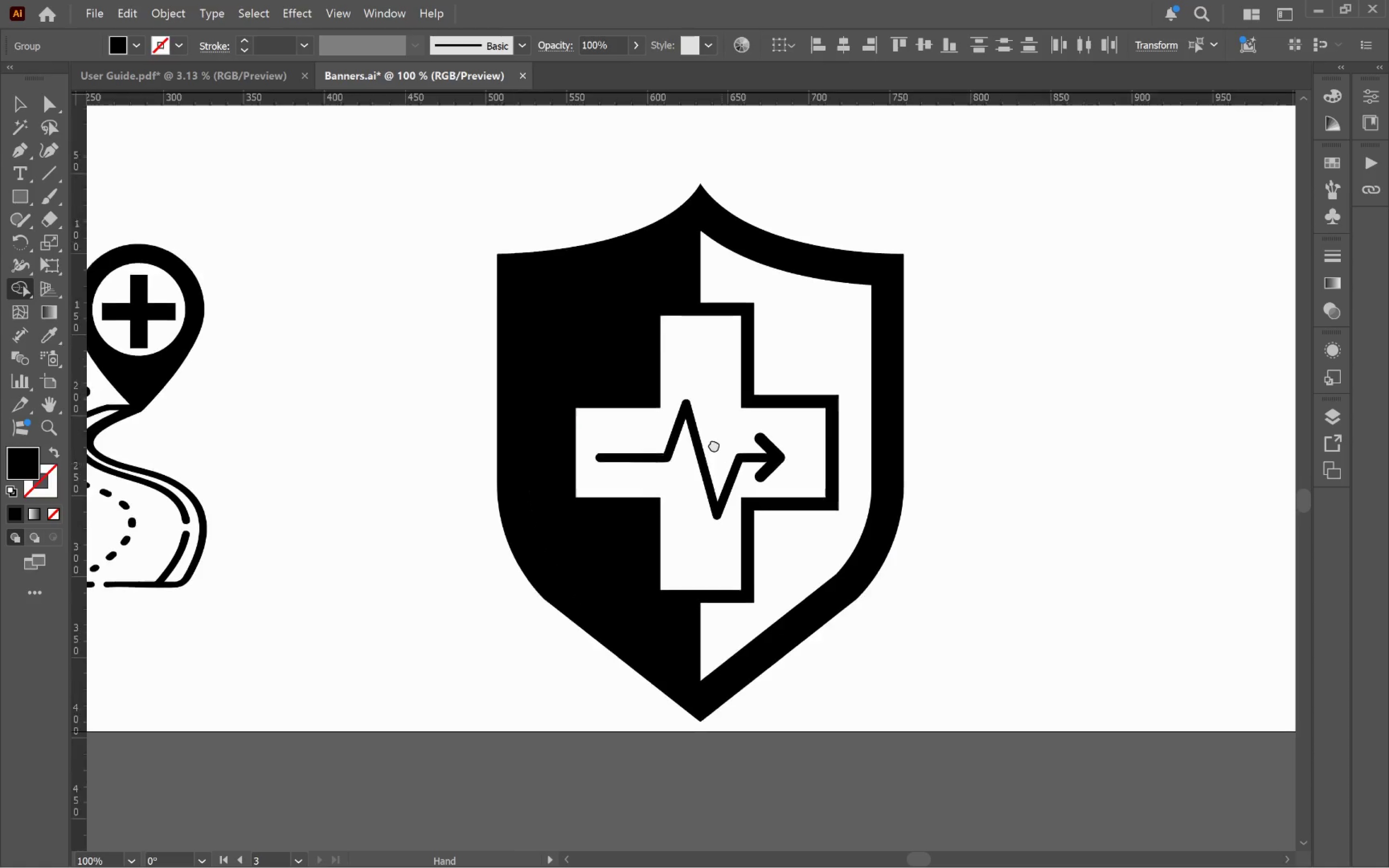 
hold_key(key=Space, duration=0.54)
 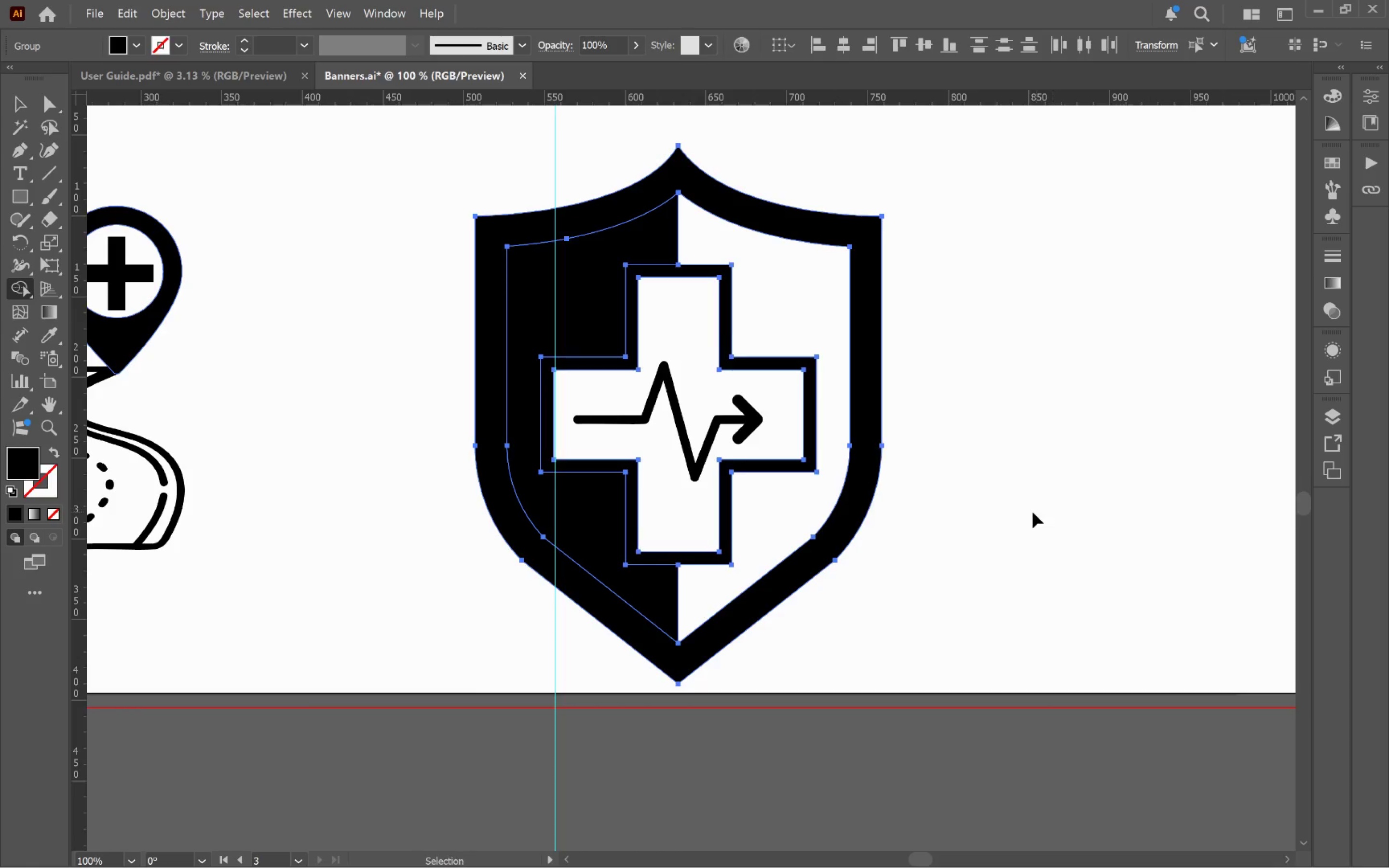 
left_click_drag(start_coordinate=[758, 530], to_coordinate=[699, 425])
 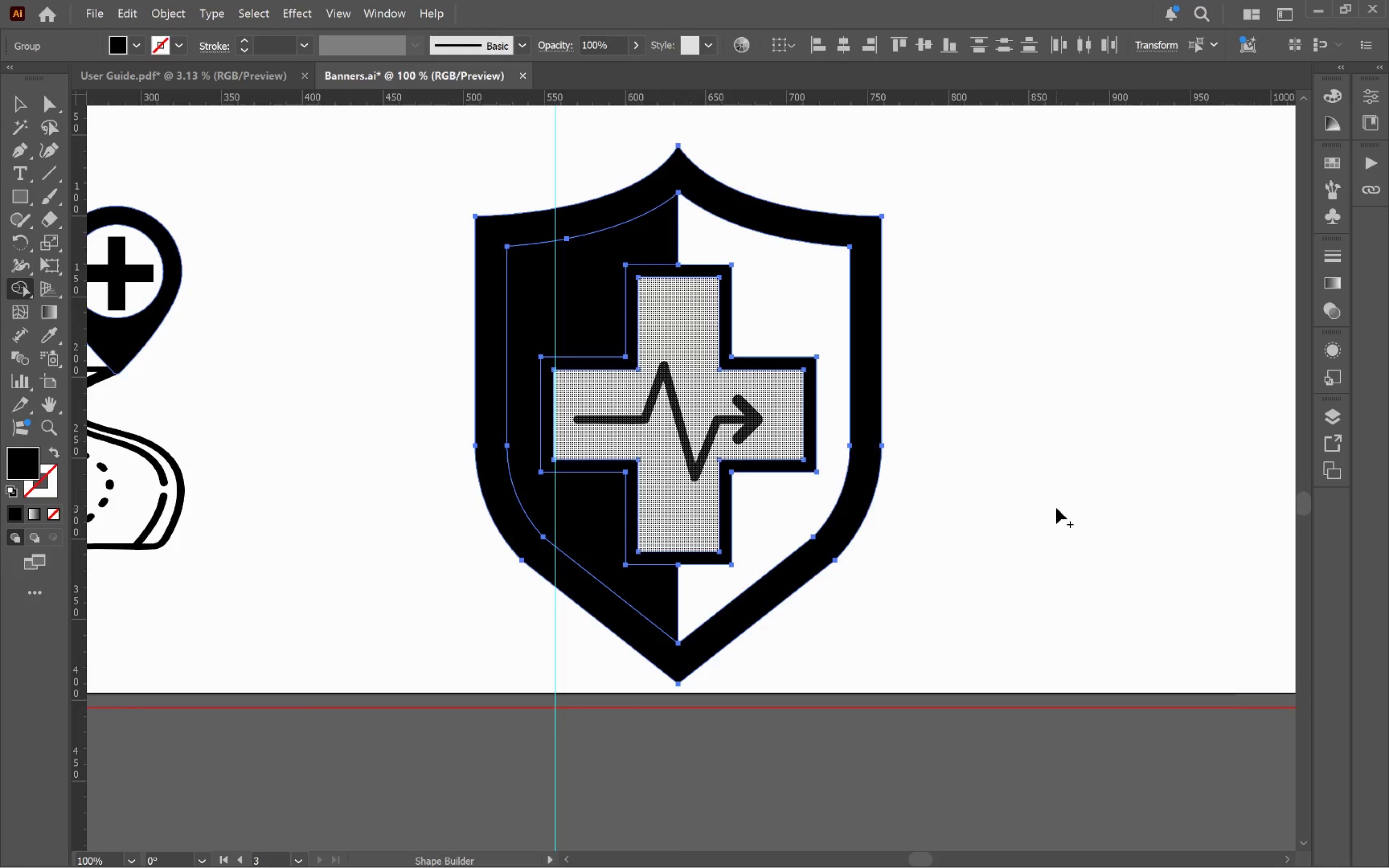 
scroll: coordinate [735, 438], scroll_direction: down, amount: 2.0
 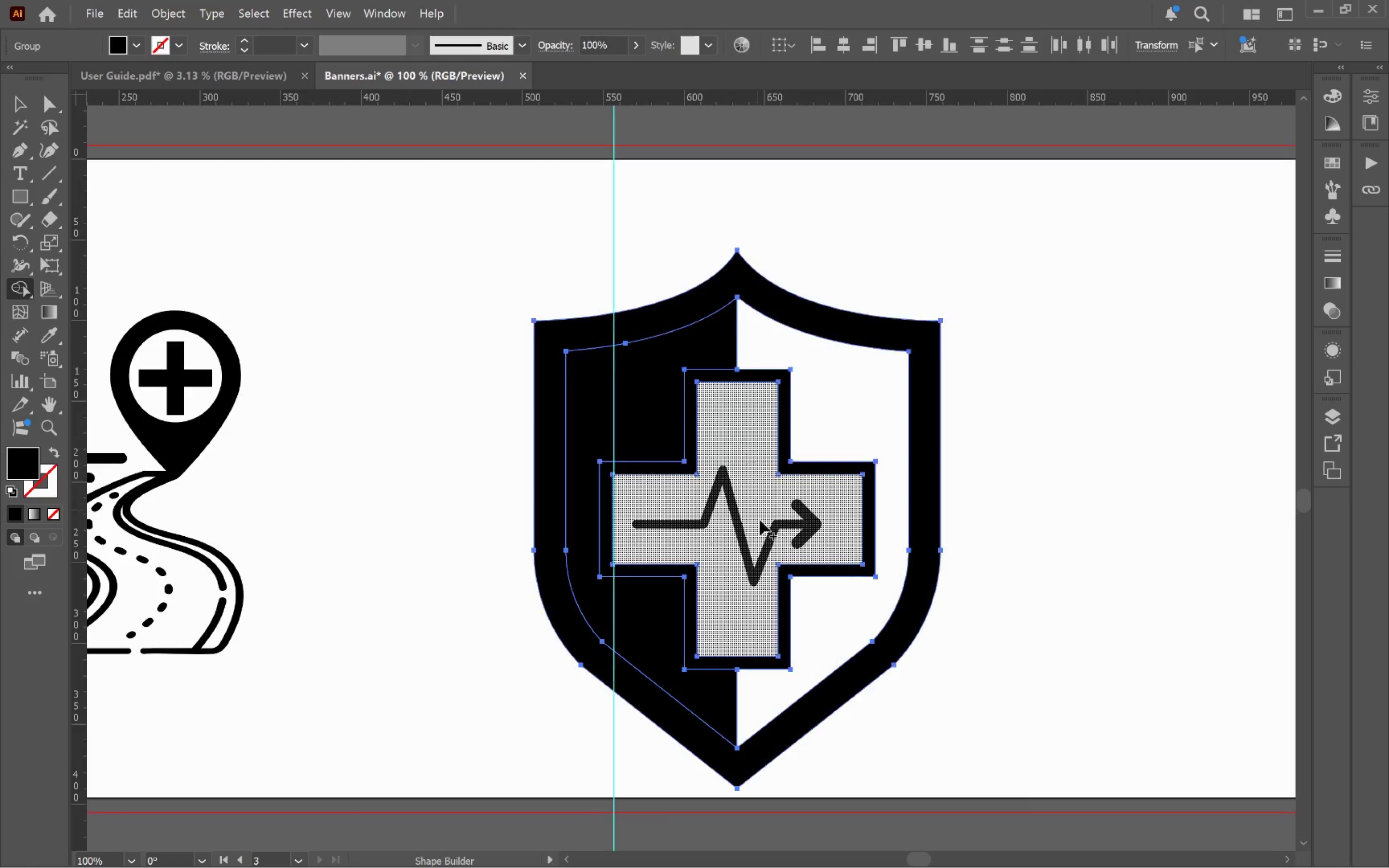 
hold_key(key=ControlLeft, duration=0.45)
left_click([1031, 513])
 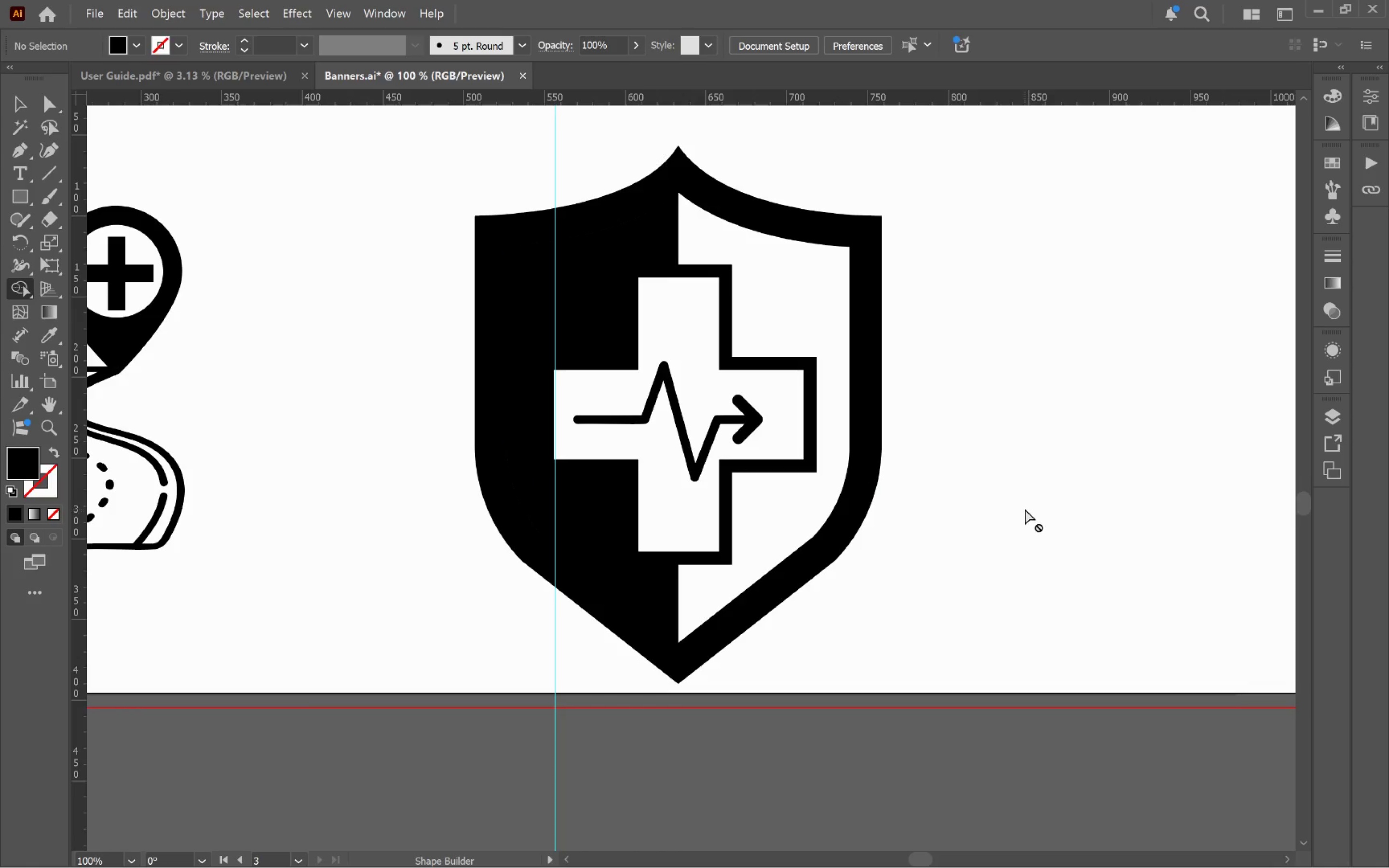 
key(V)
 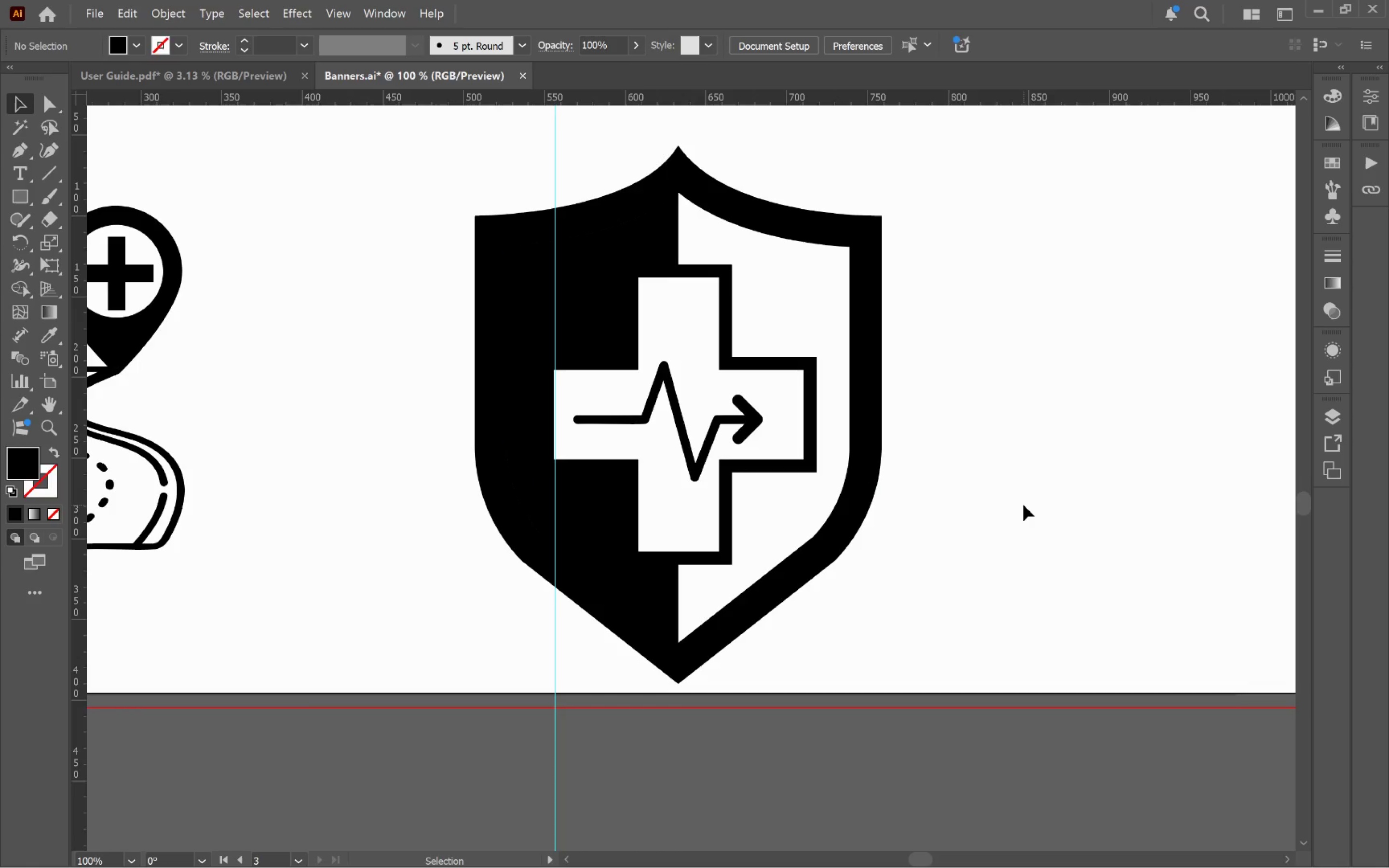 
left_click([1023, 504])
 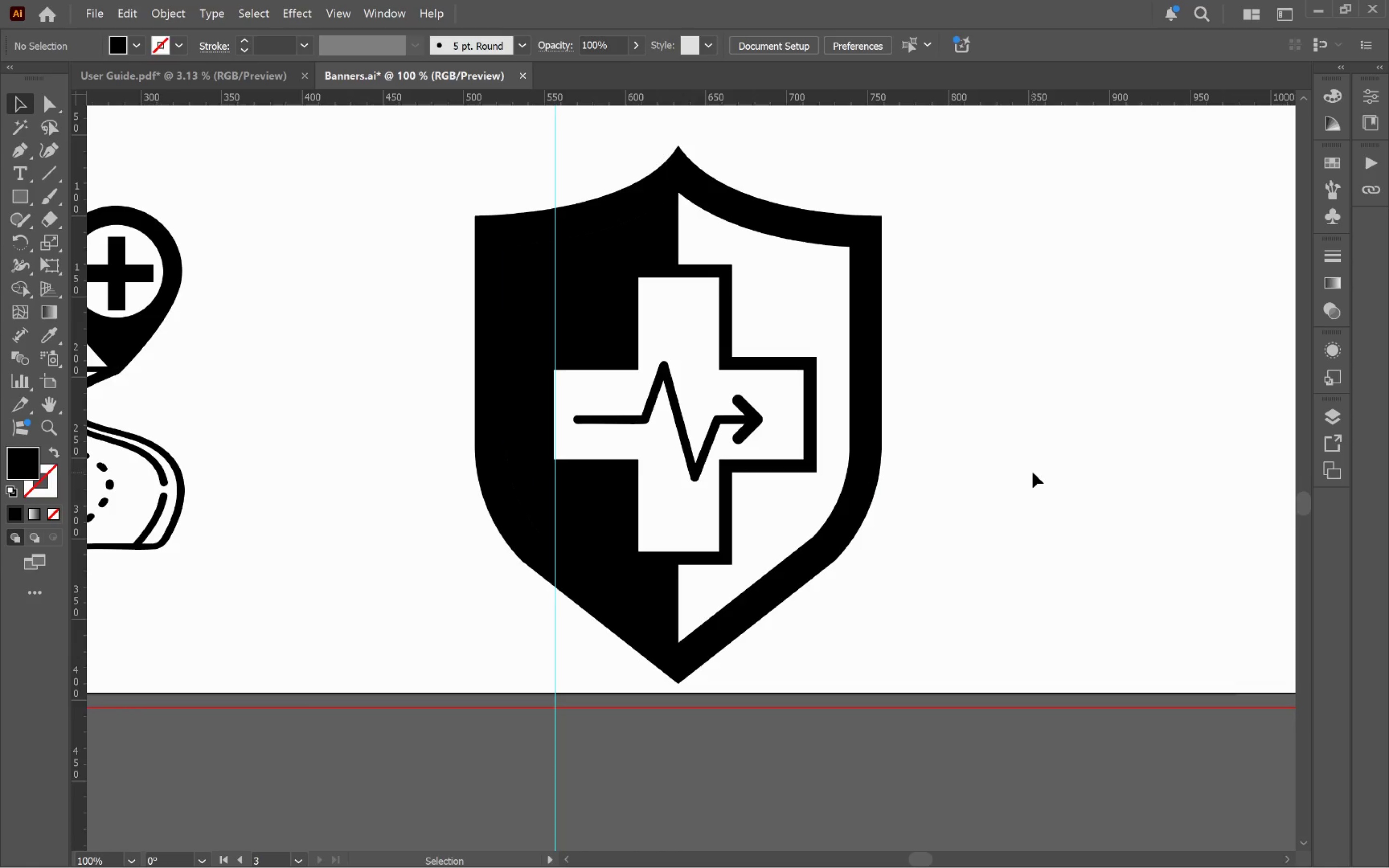 
hold_key(key=AltLeft, duration=0.55)
 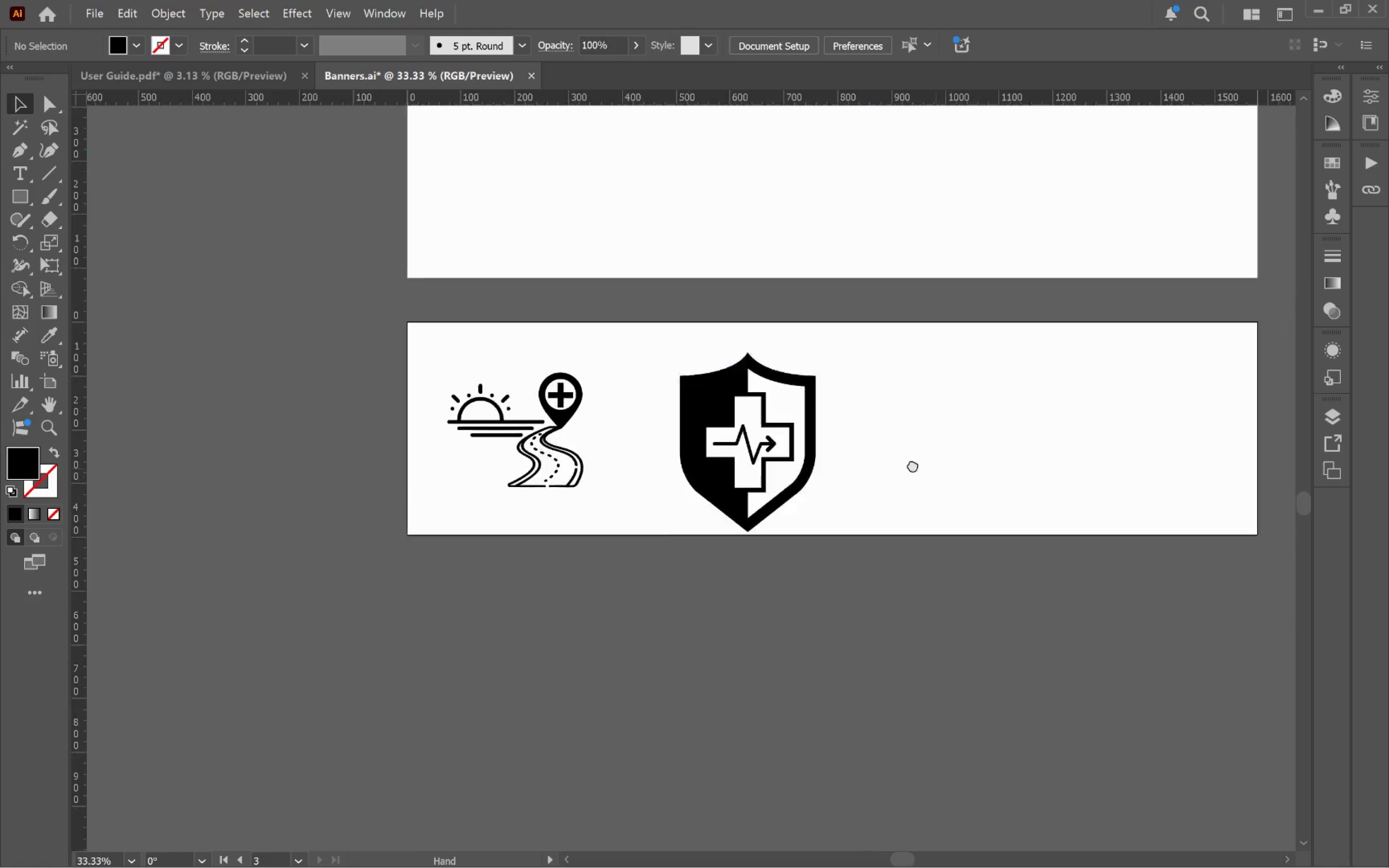 
hold_key(key=Space, duration=1.31)
 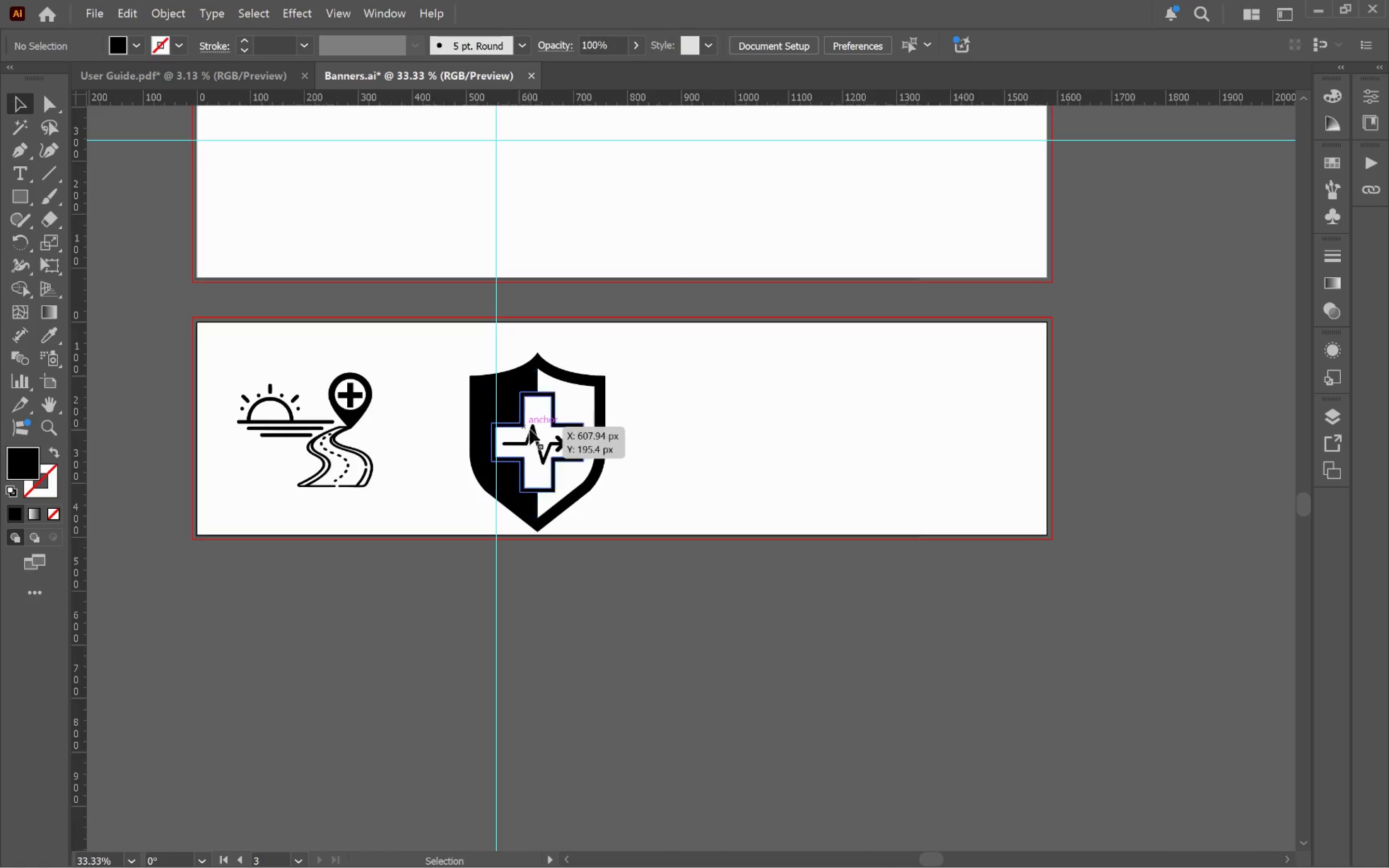 
left_click_drag(start_coordinate=[1103, 479], to_coordinate=[726, 469])
 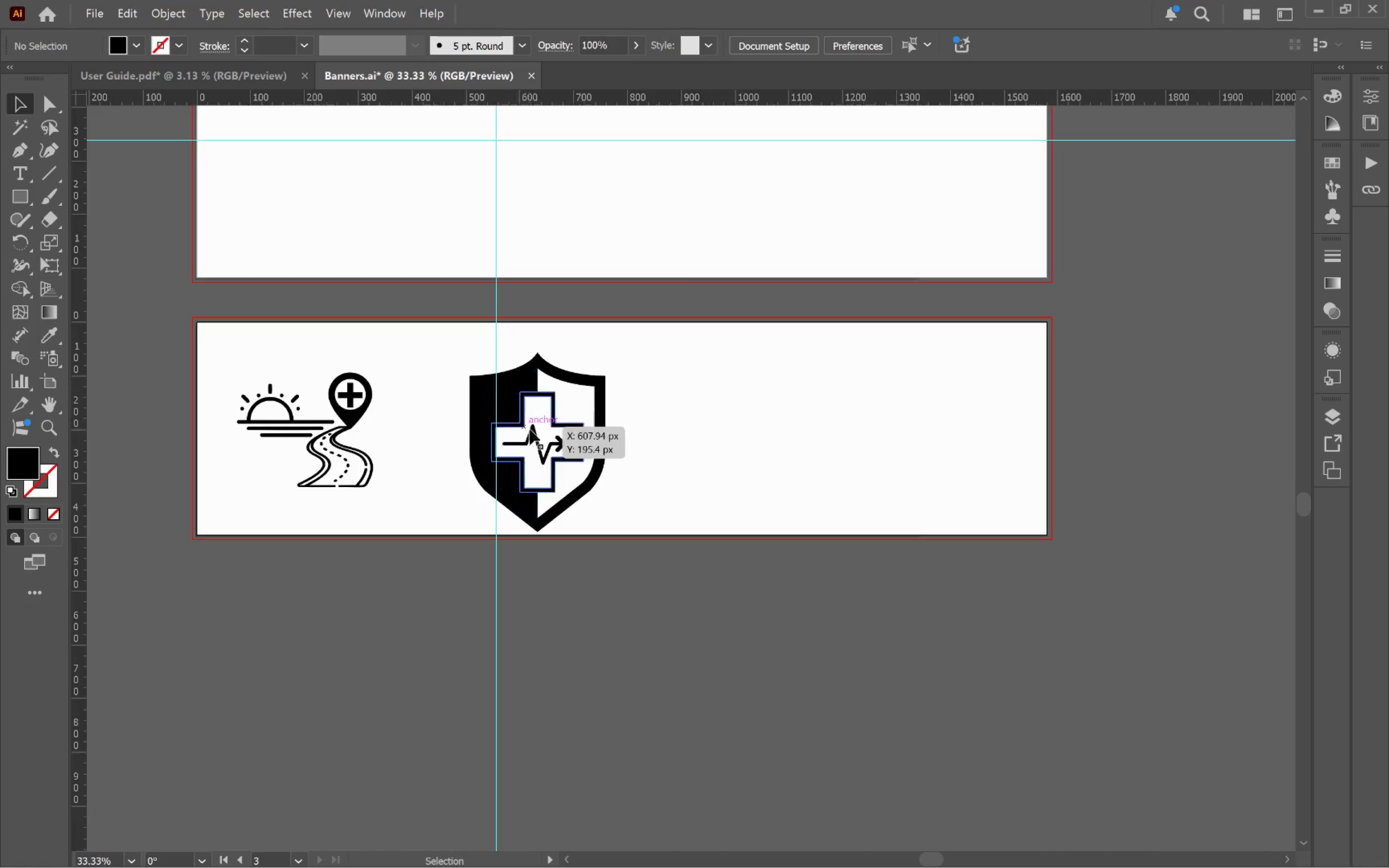 
scroll: coordinate [1033, 471], scroll_direction: down, amount: 3.0
 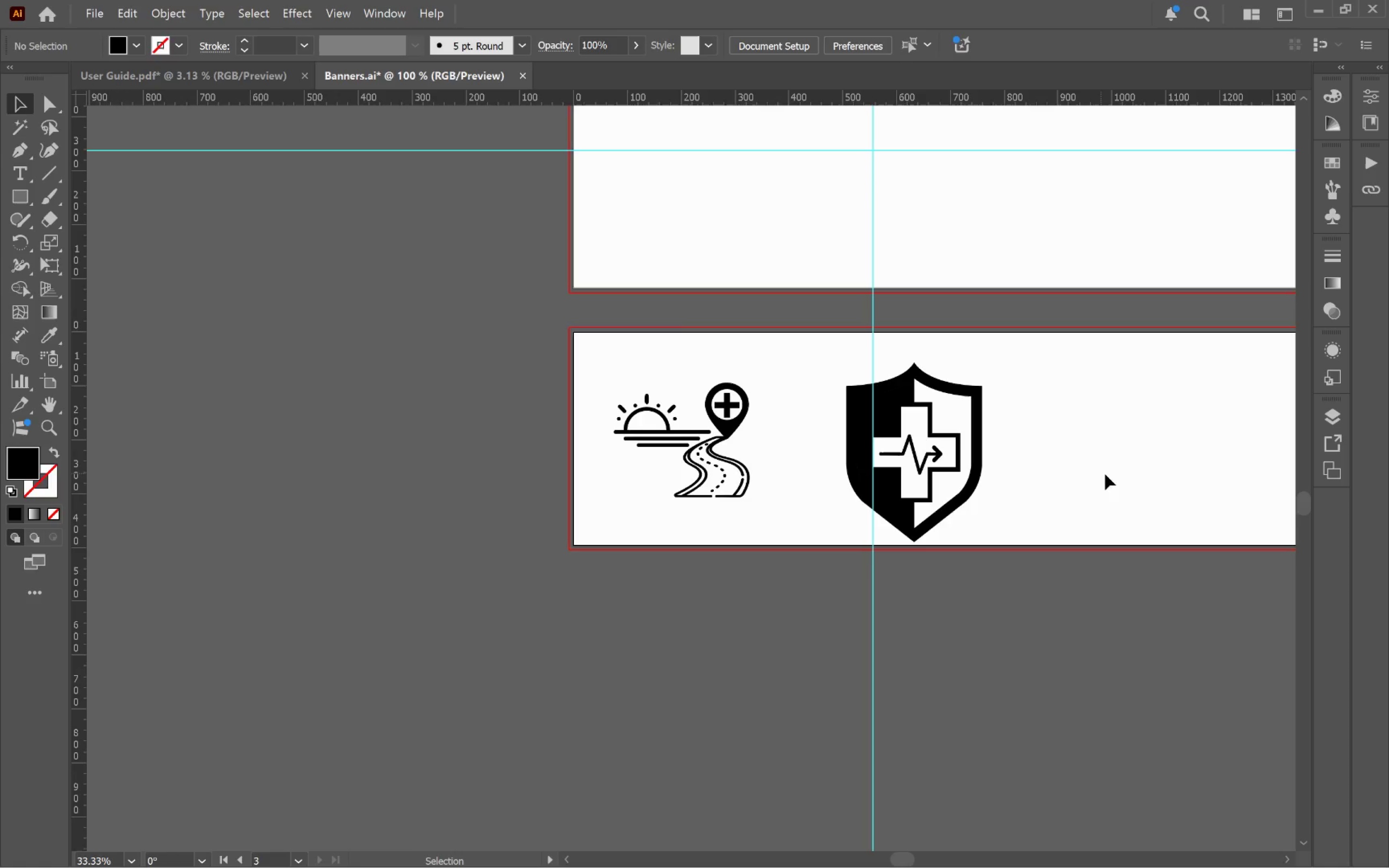 
left_click([541, 435])
 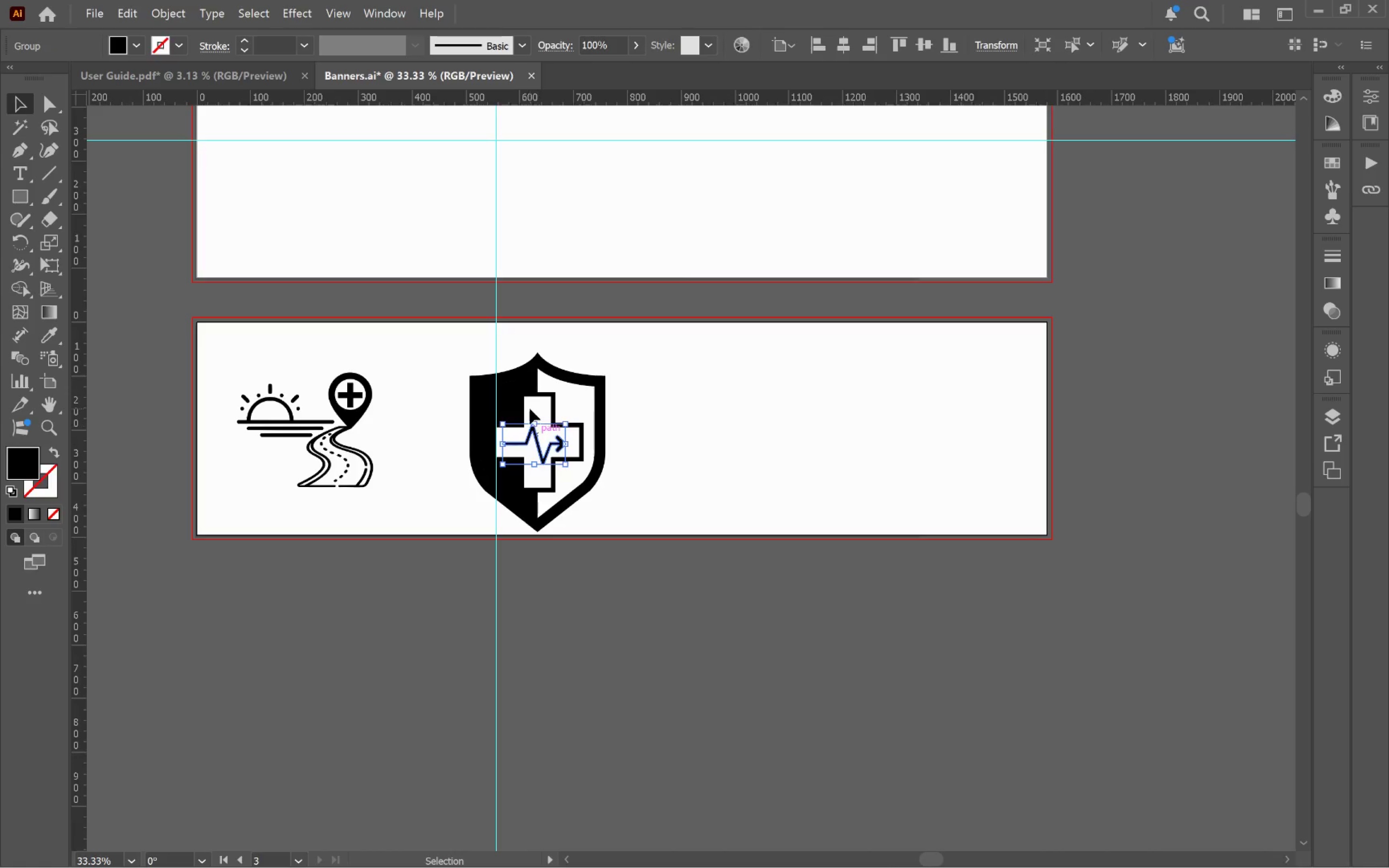 
hold_key(key=AltLeft, duration=0.42)
scroll: coordinate [542, 416], scroll_direction: up, amount: 5.0
 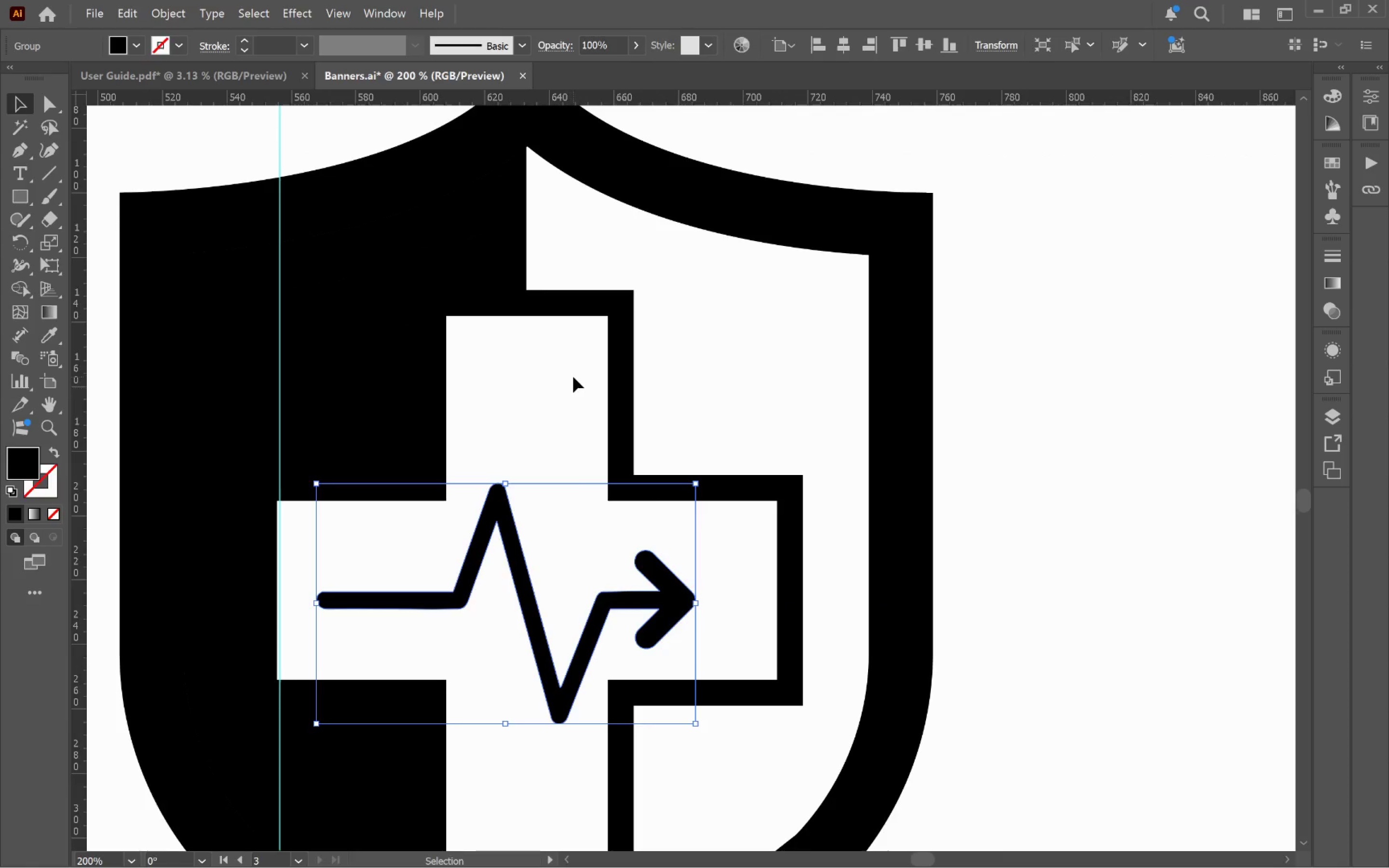 
key(Shift+ShiftLeft)
 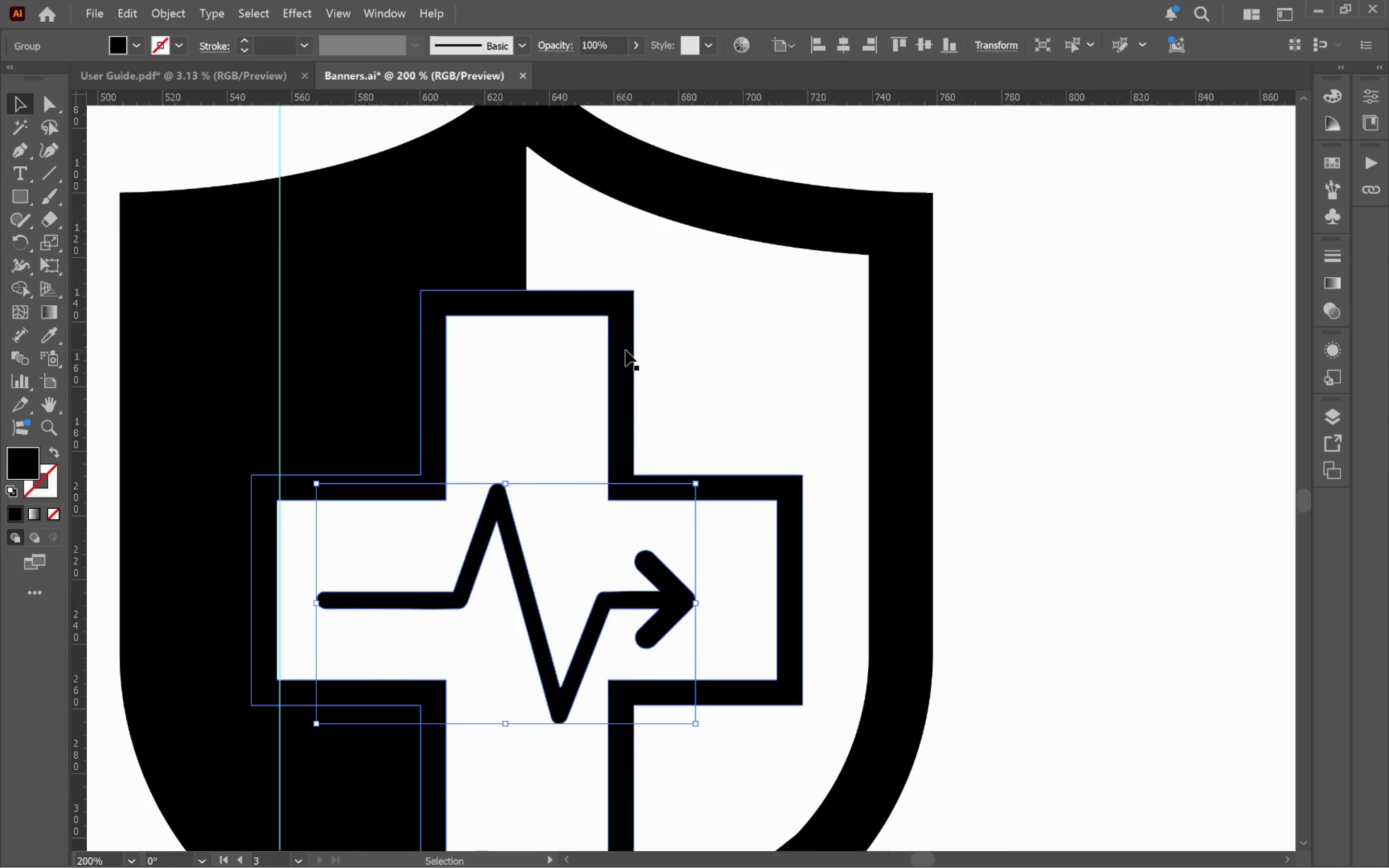 
left_click([626, 350])
 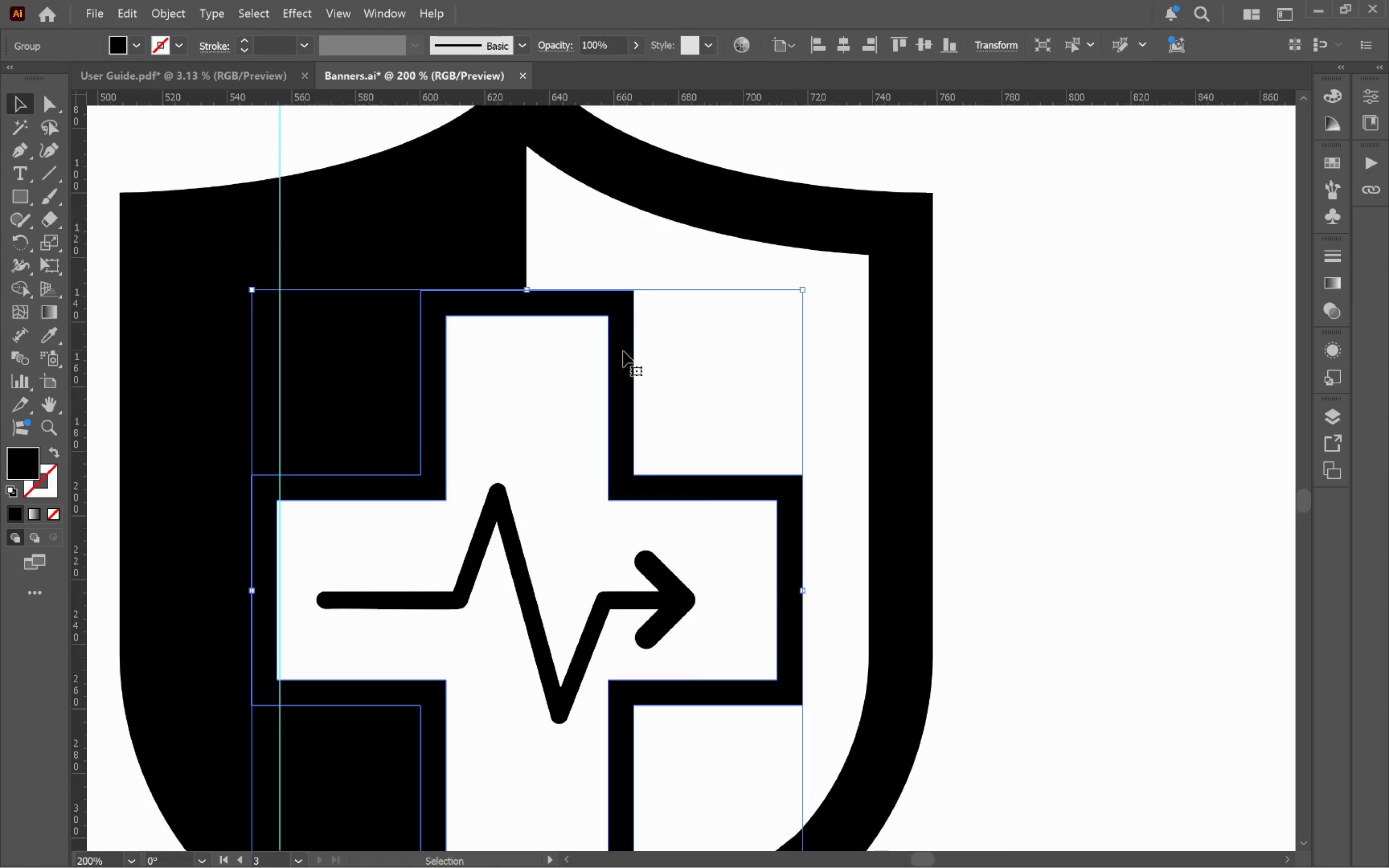 
left_click_drag(start_coordinate=[622, 353], to_coordinate=[654, 370])
 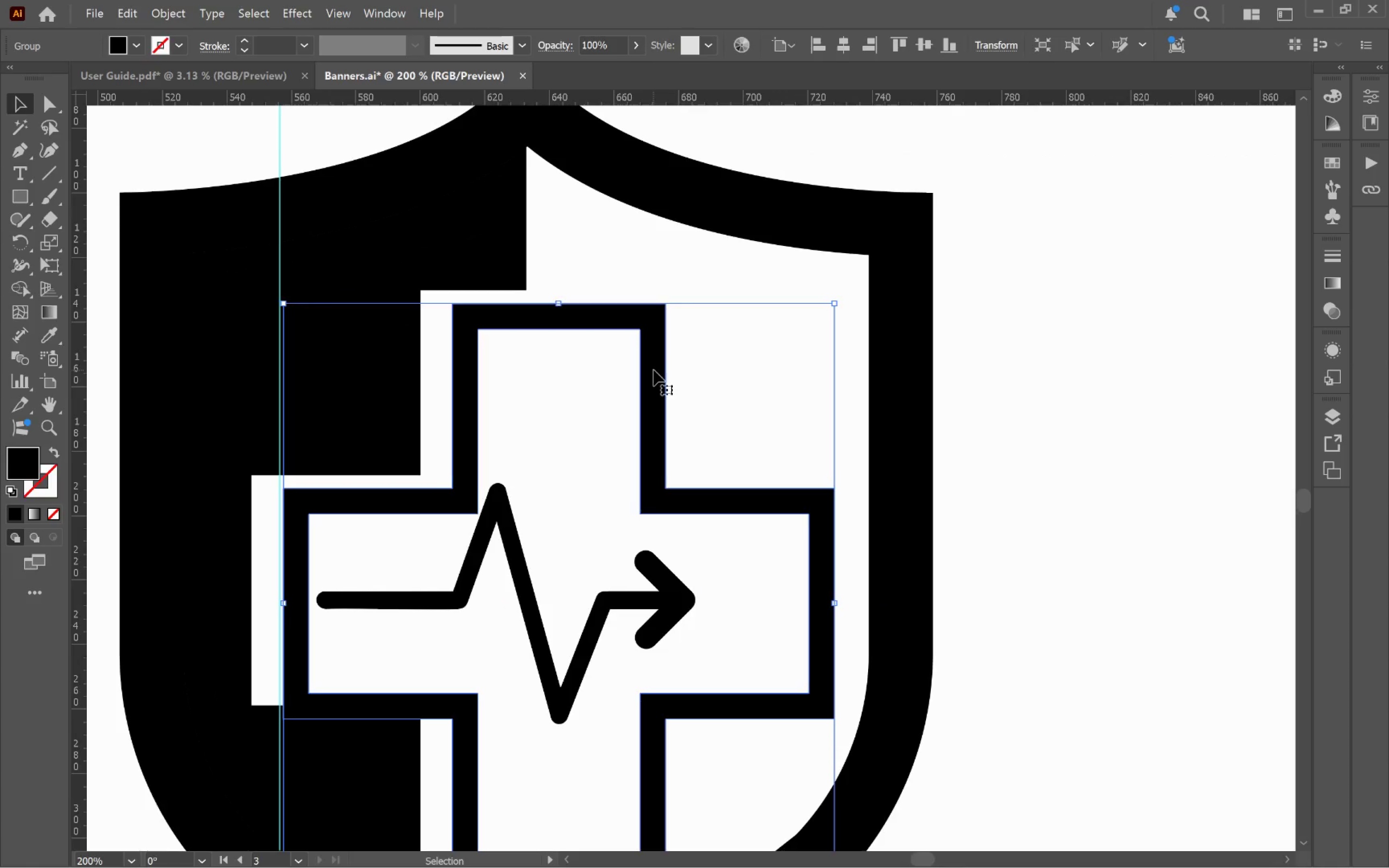 
key(Control+Z)
 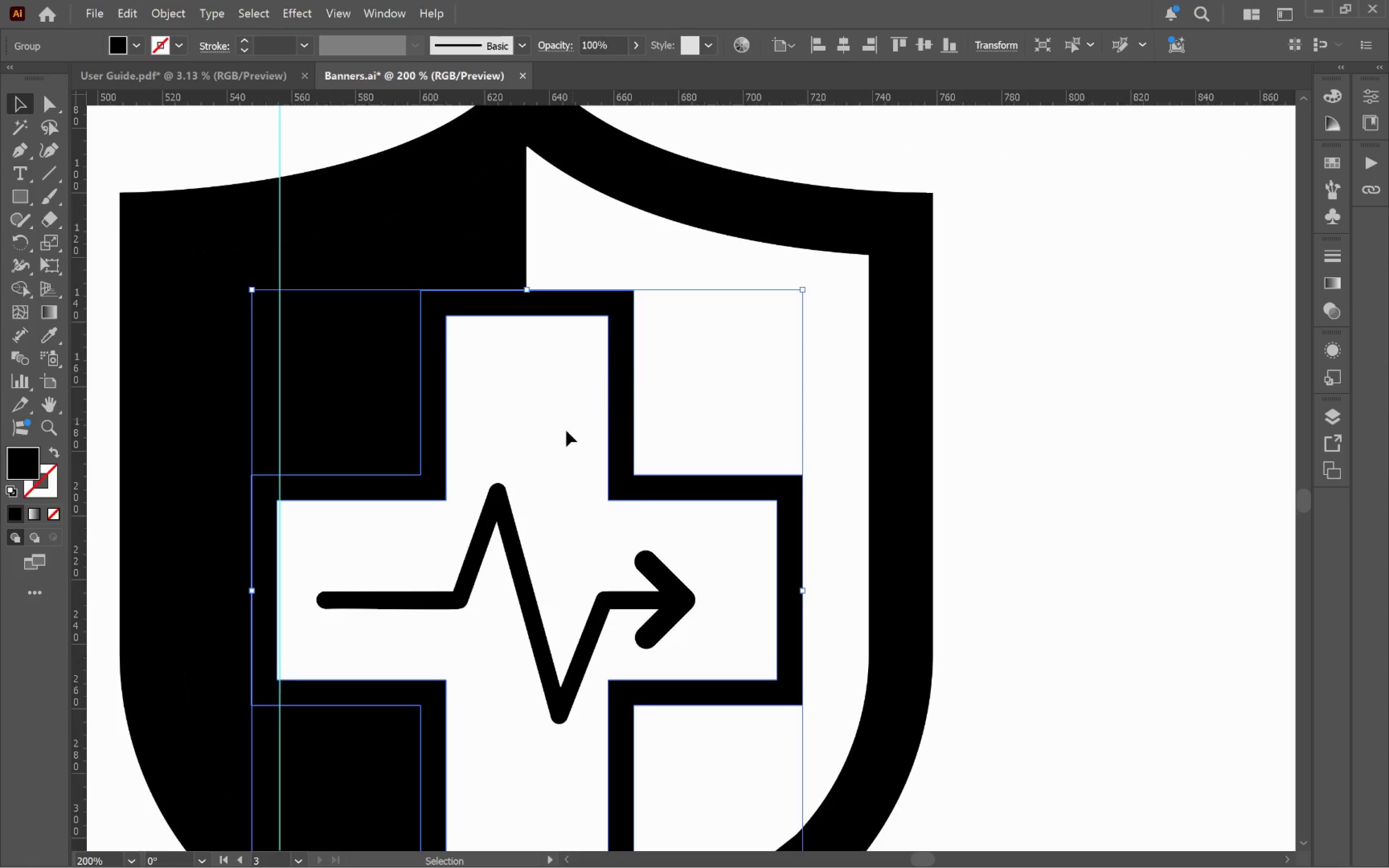 
hold_key(key=ShiftLeft, duration=2.61)
left_click([504, 527])
 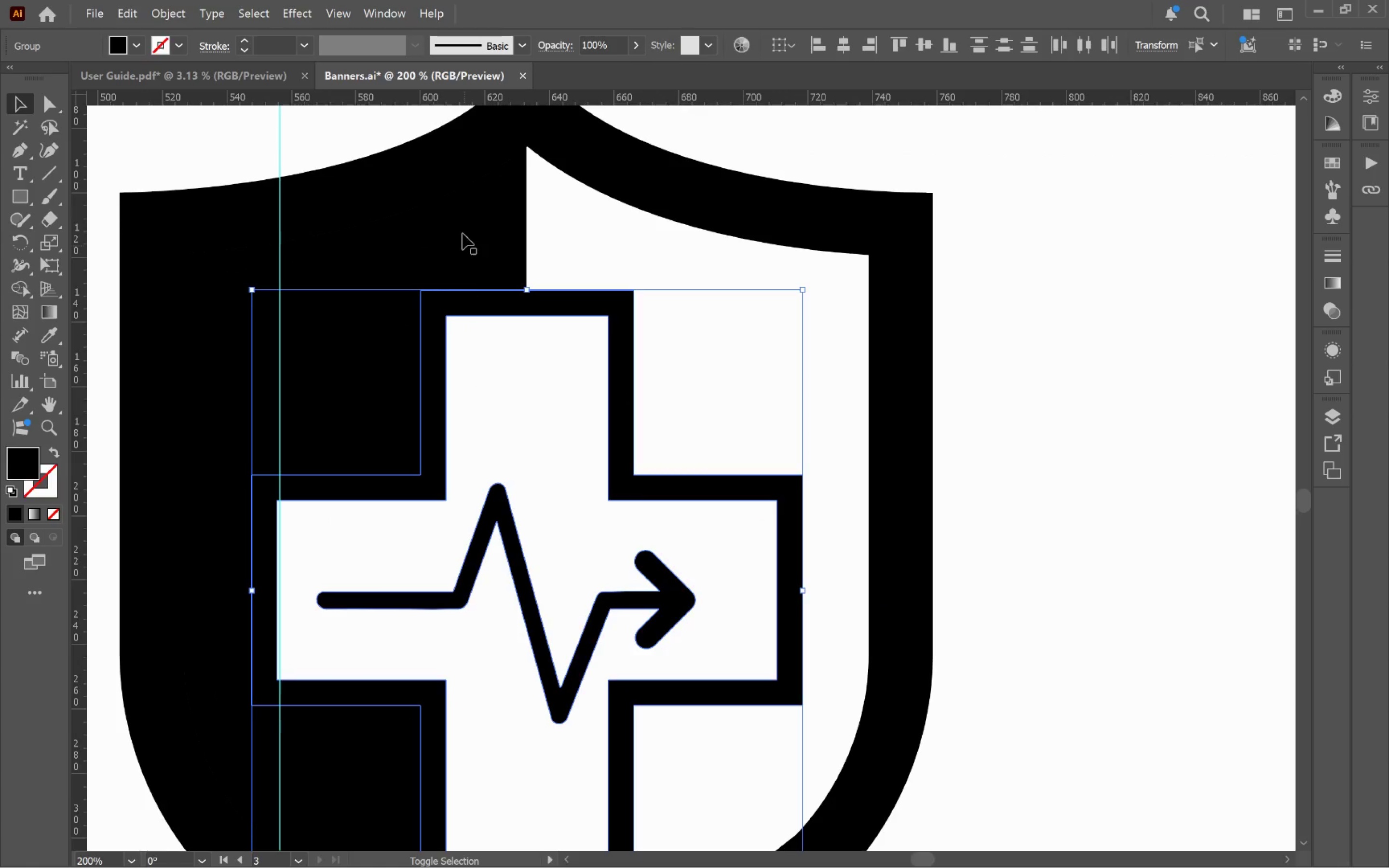 
left_click([462, 229])
 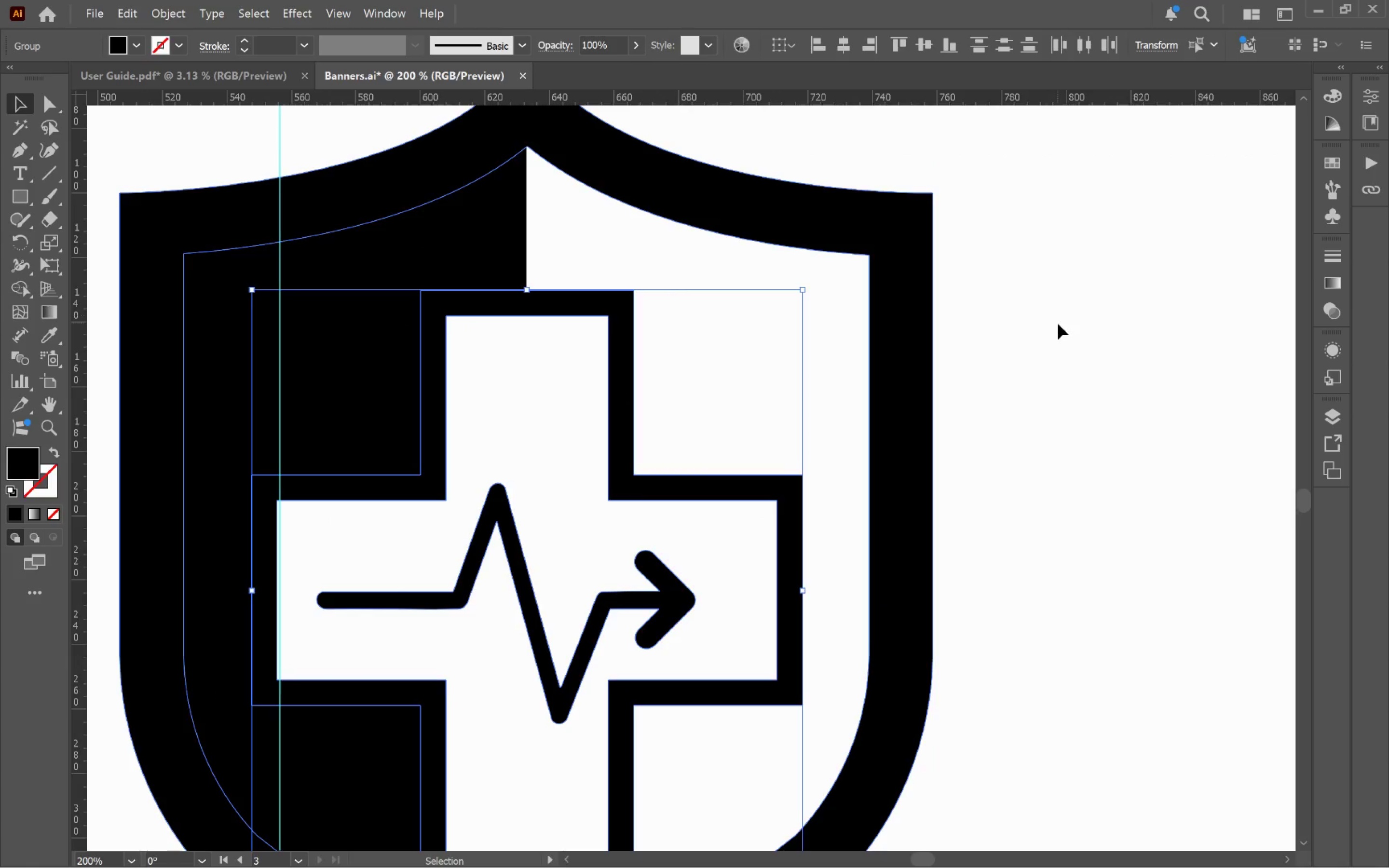 
double_click([828, 225])
 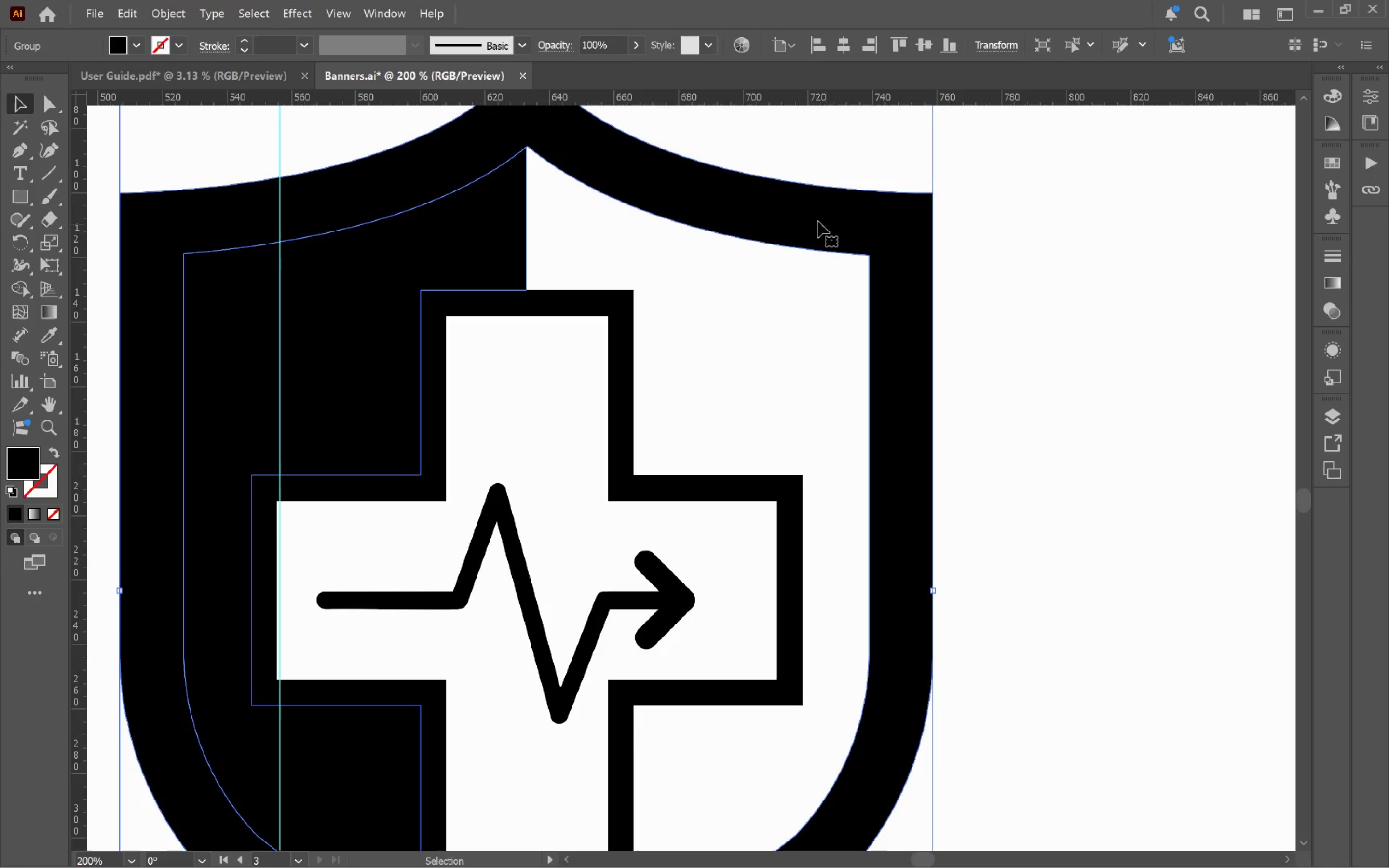 
left_click_drag(start_coordinate=[802, 217], to_coordinate=[871, 254])
 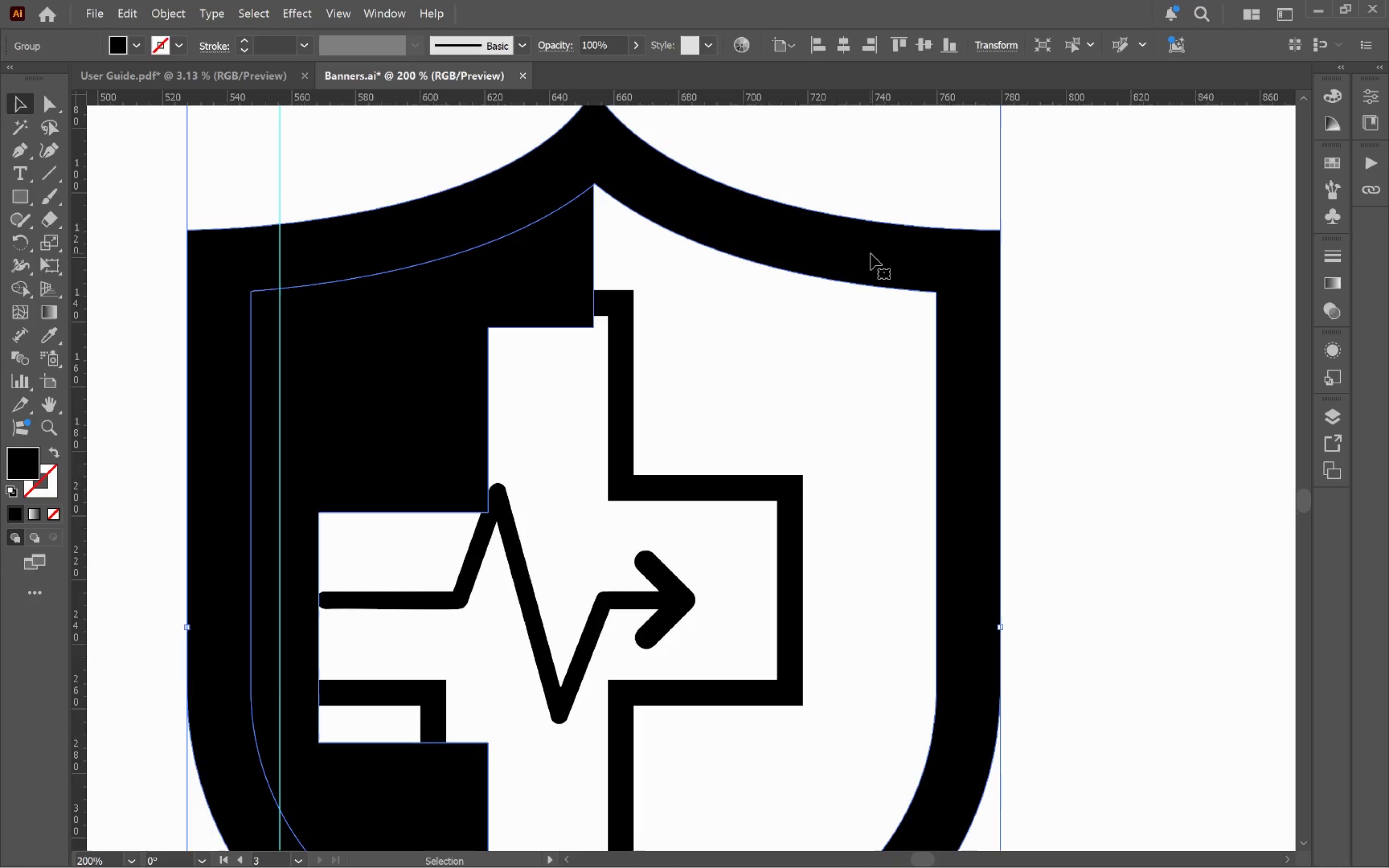 
key(Control+Z)
 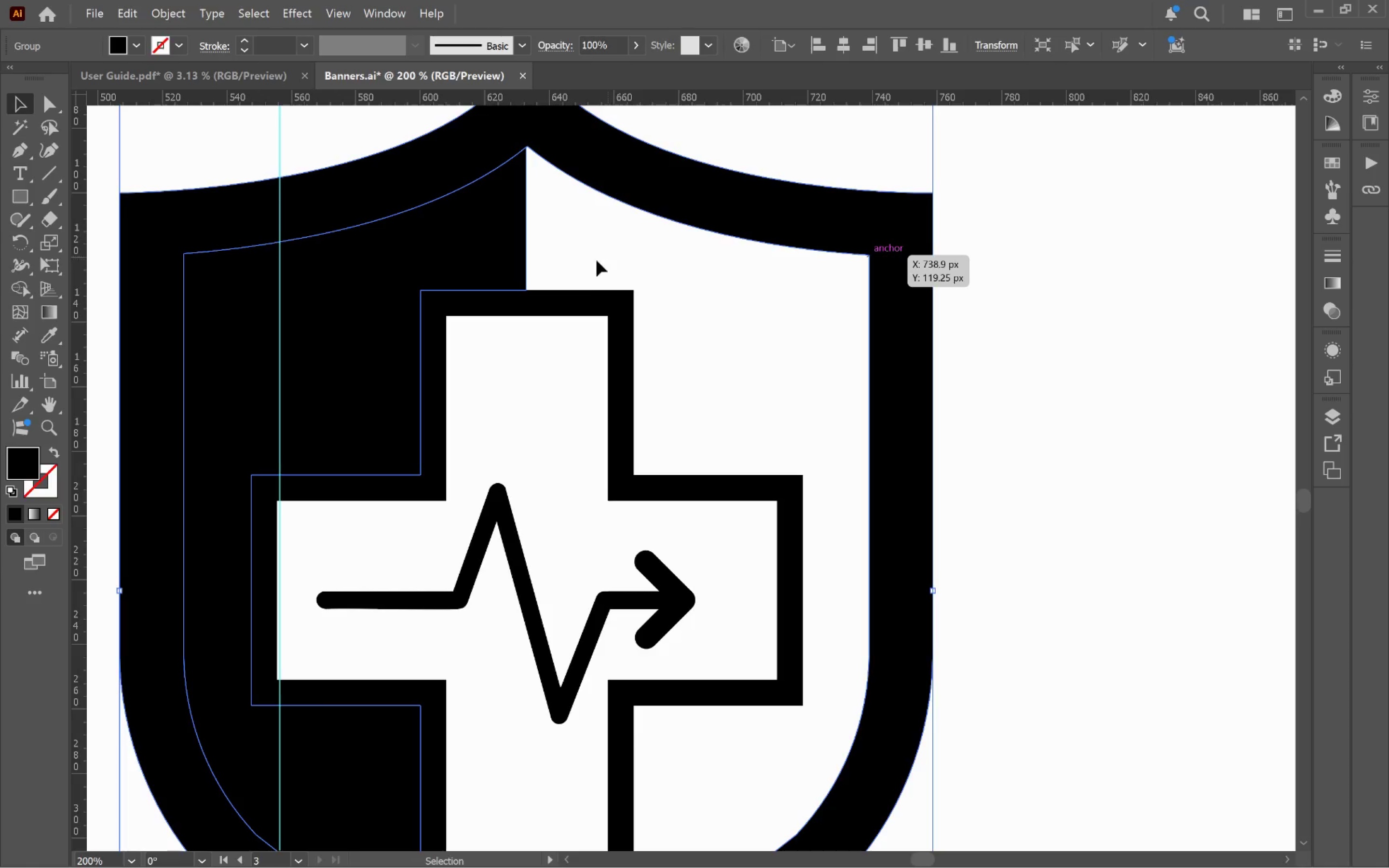 
hold_key(key=ShiftLeft, duration=1.47)
 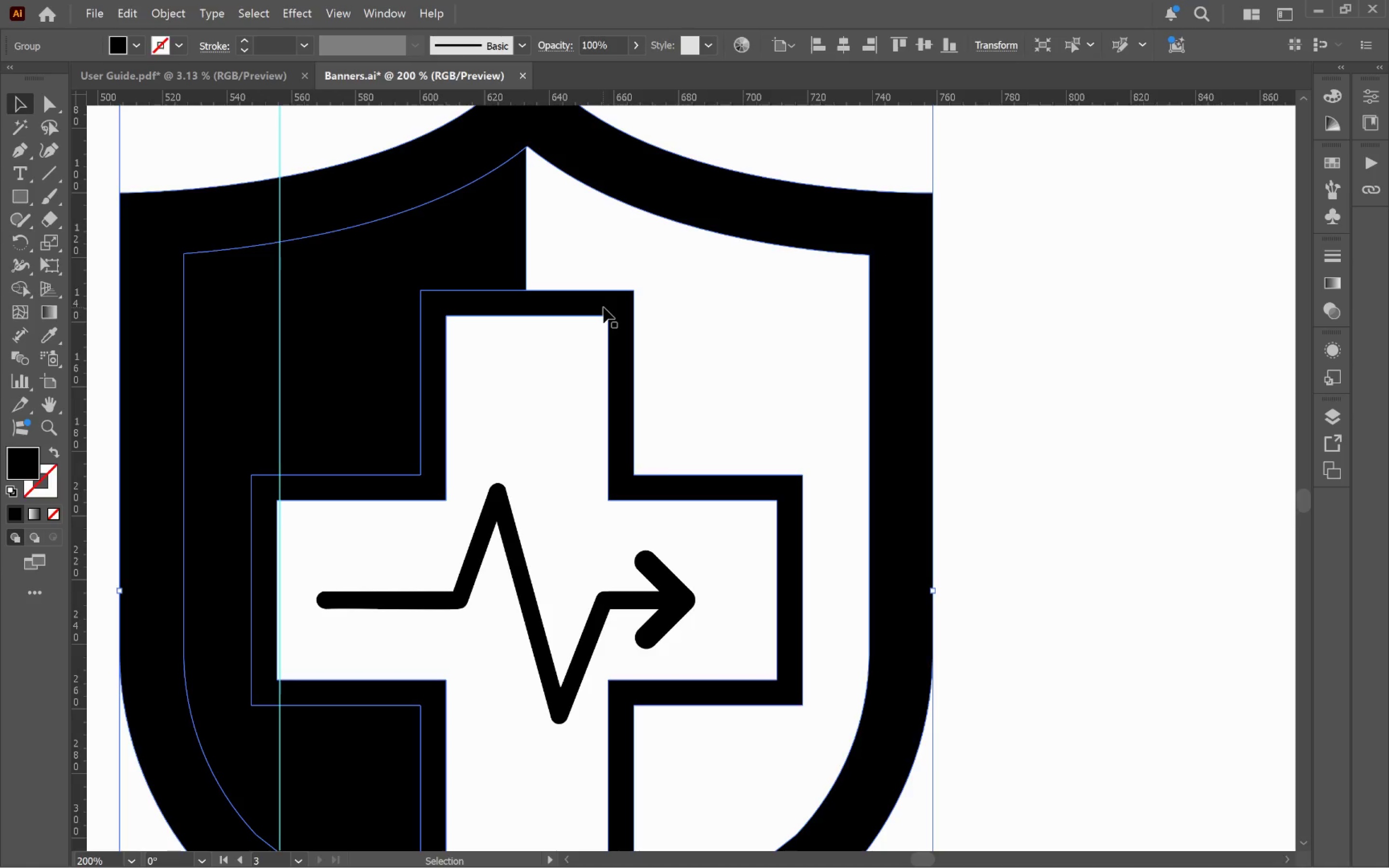 
hold_key(key=ShiftLeft, duration=0.59)
left_click([595, 308])
 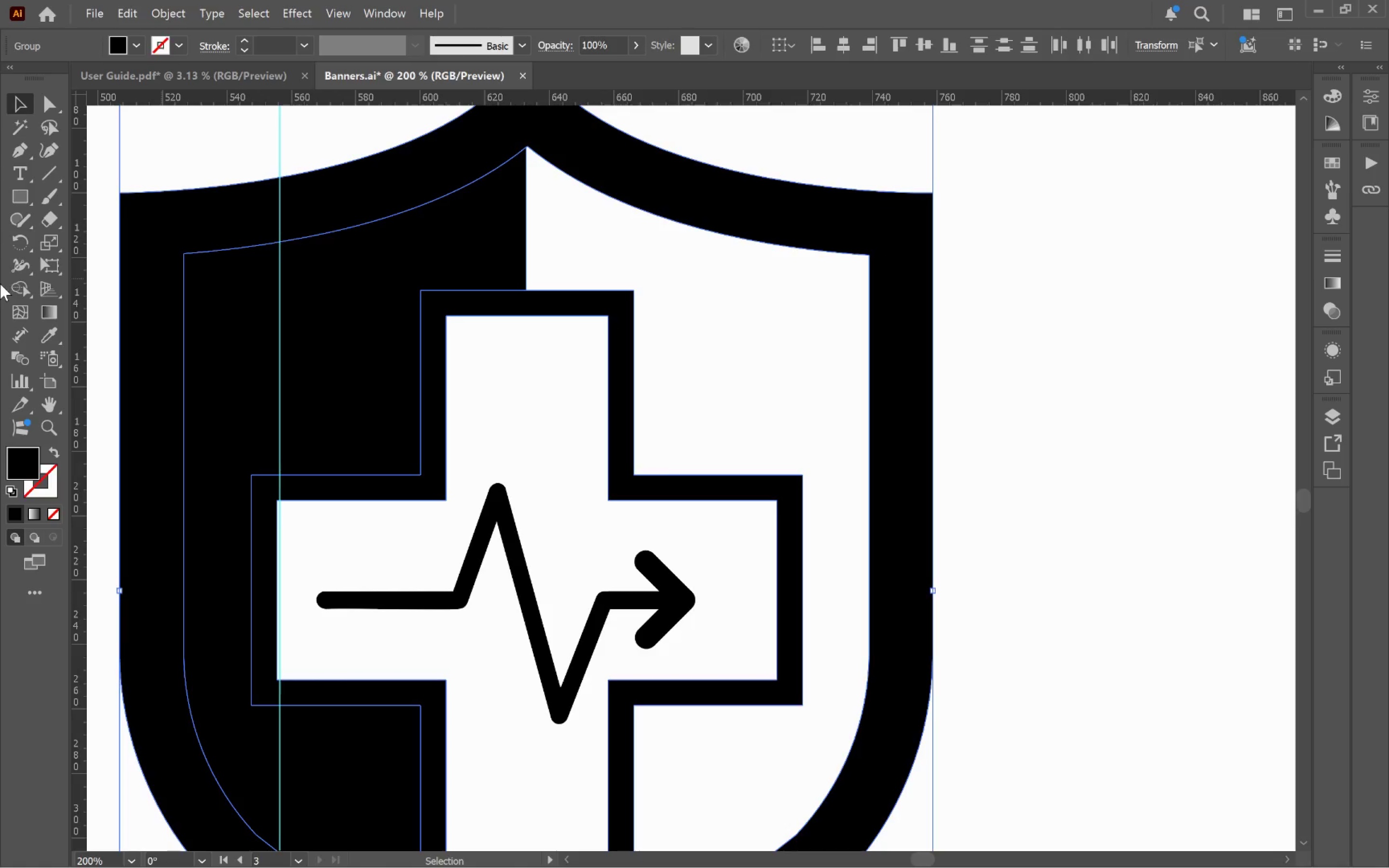 
left_click([17, 285])
 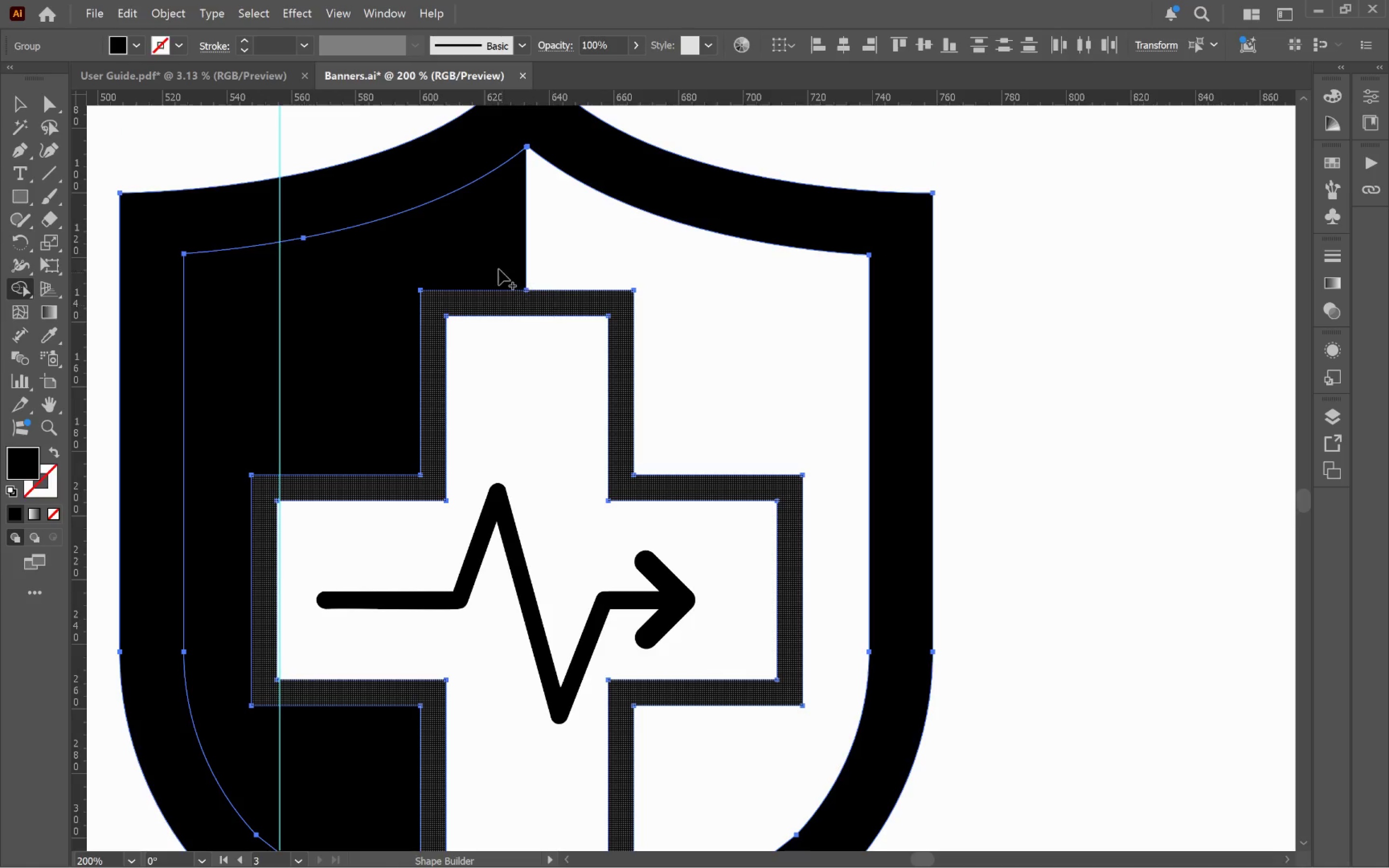 
left_click_drag(start_coordinate=[493, 265], to_coordinate=[490, 297])
 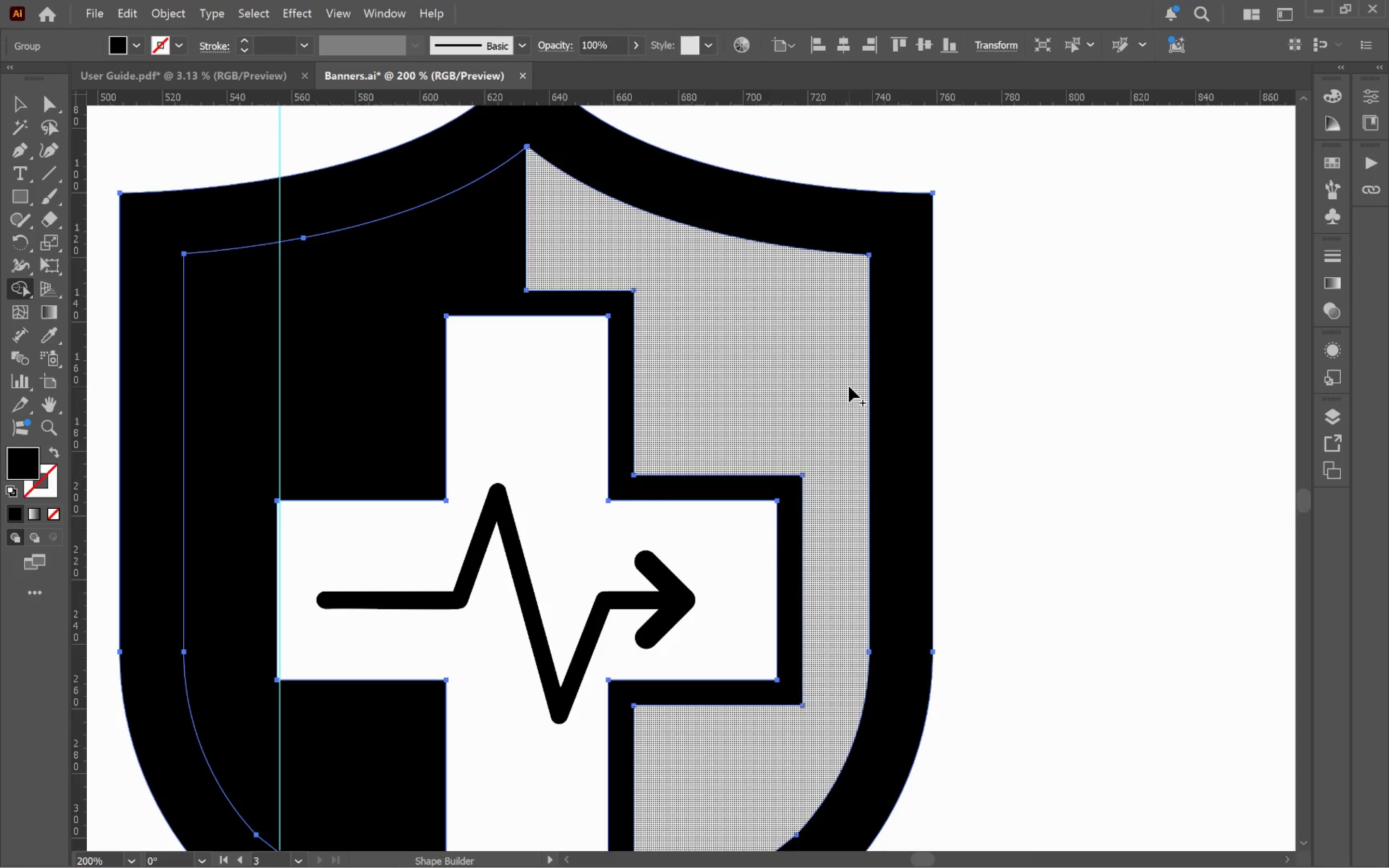 
hold_key(key=AltLeft, duration=0.6)
 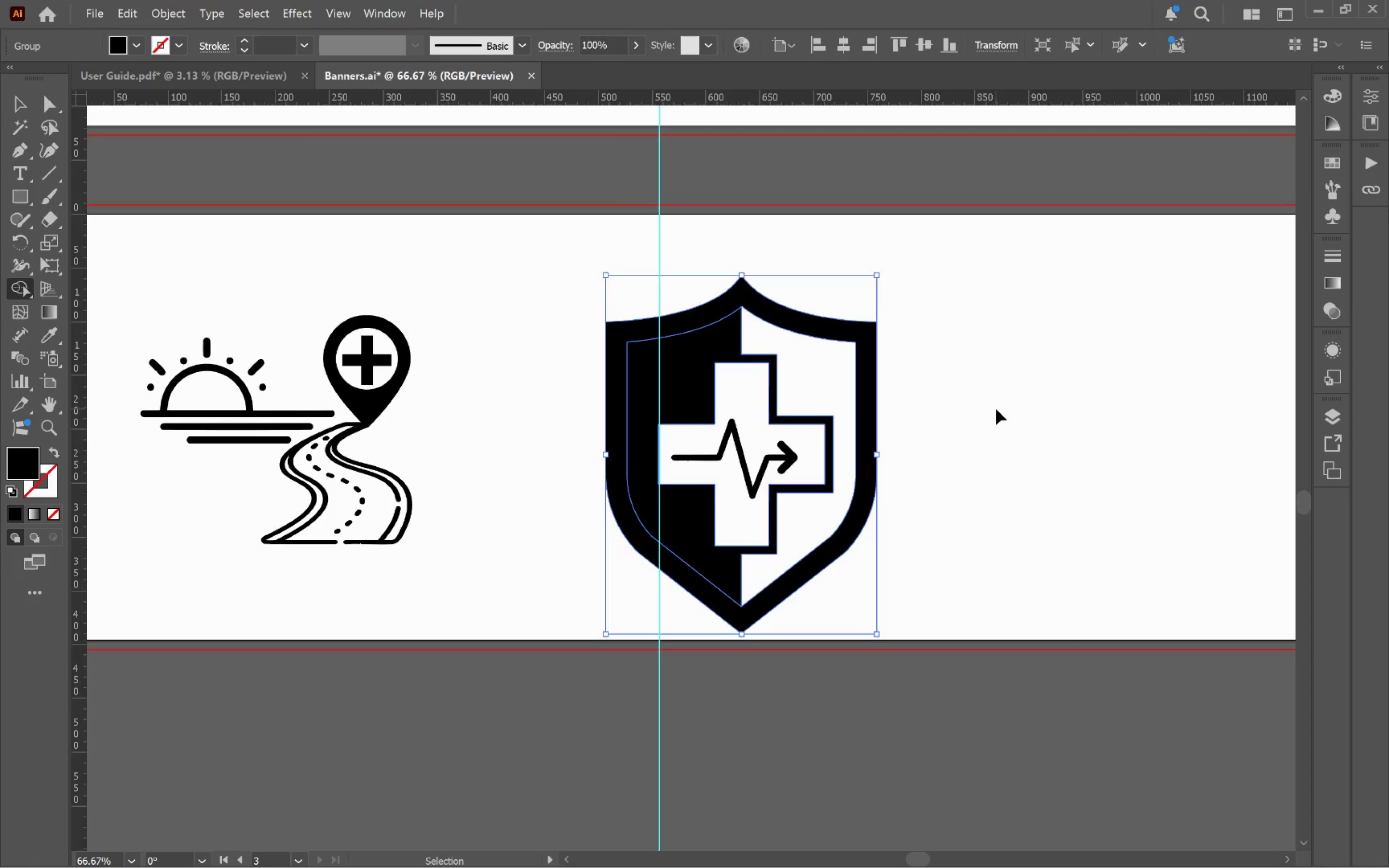 
hold_key(key=ControlLeft, duration=0.51)
 